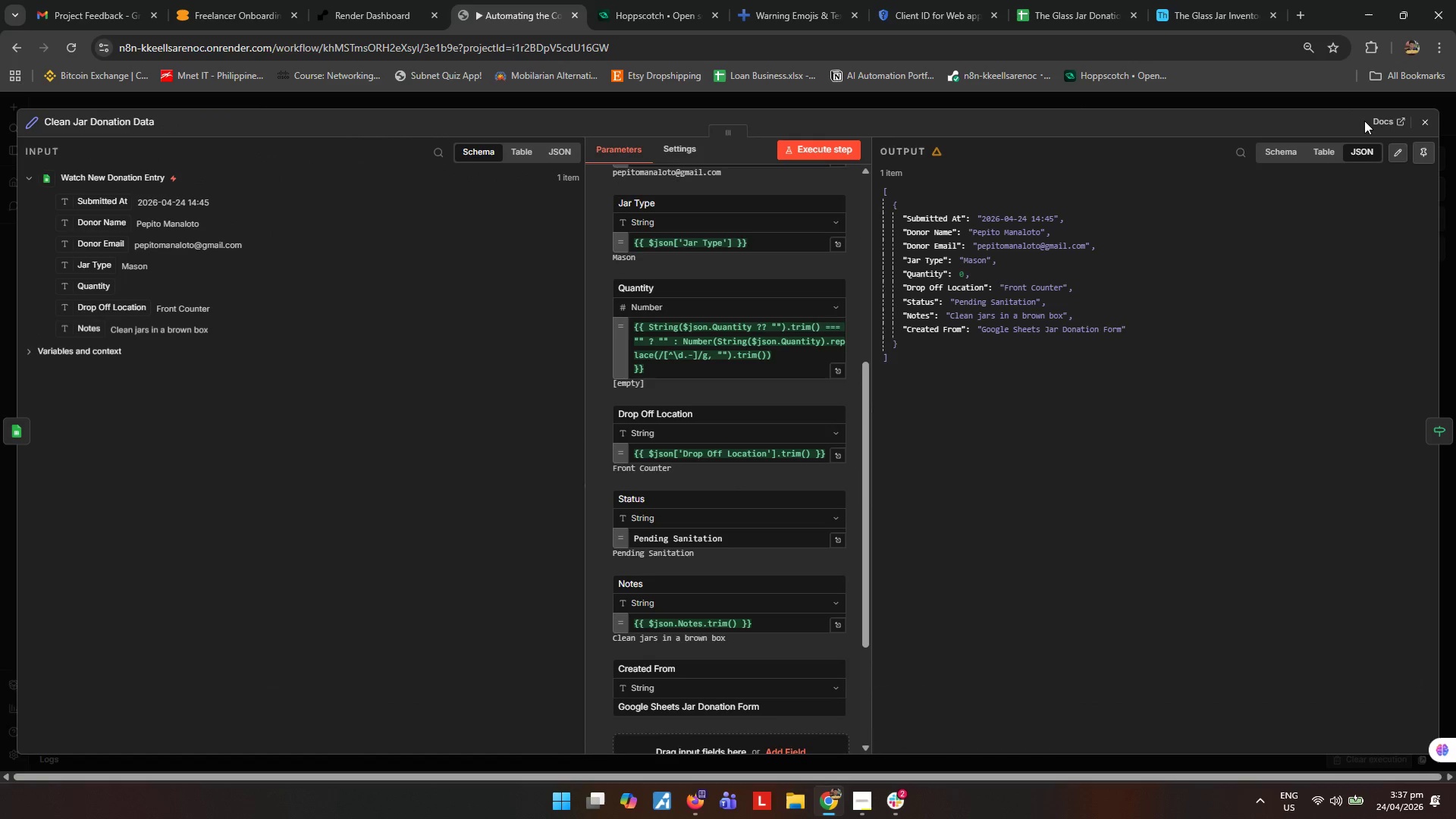 
left_click([1424, 121])
 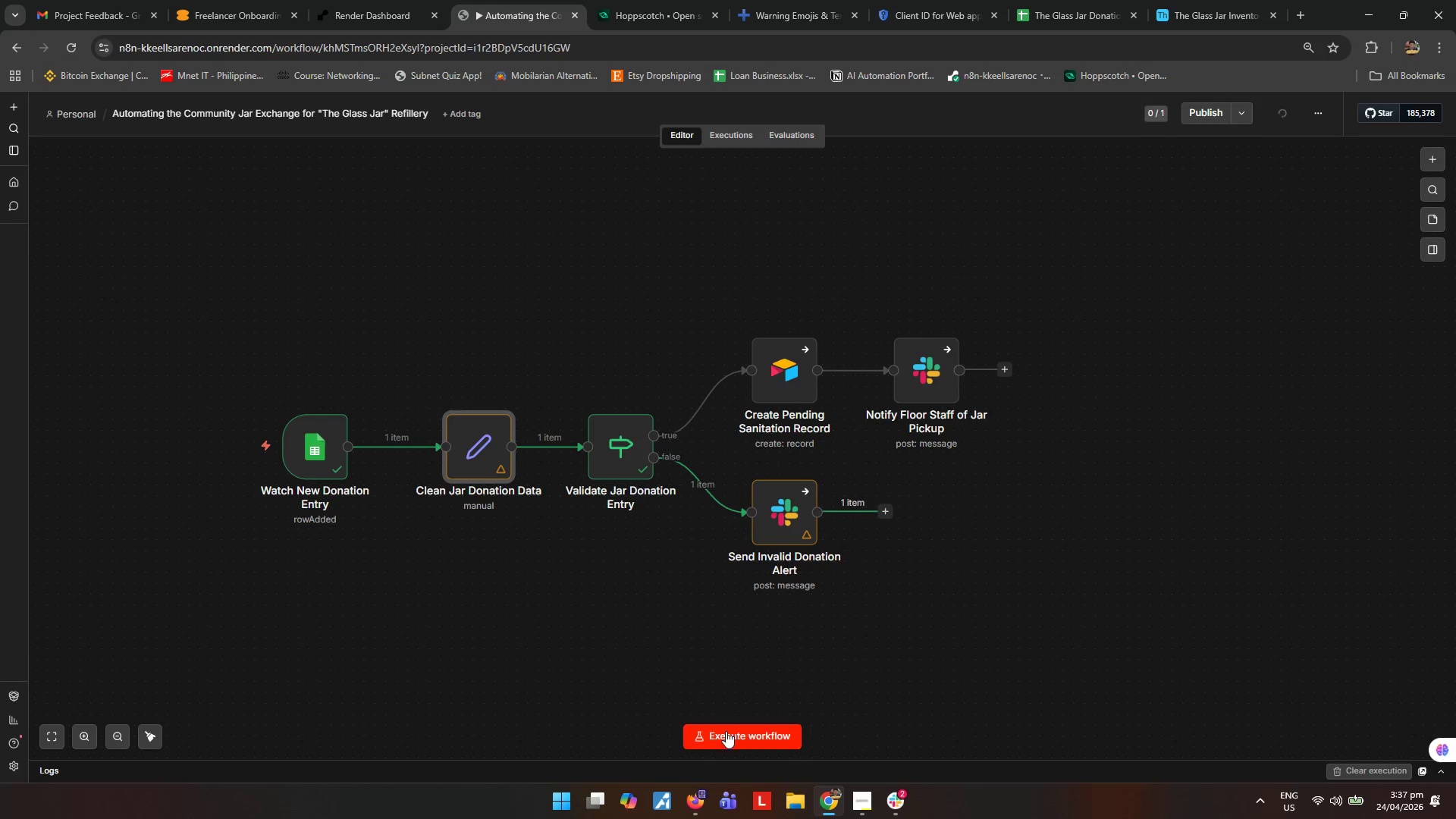 
left_click([729, 740])
 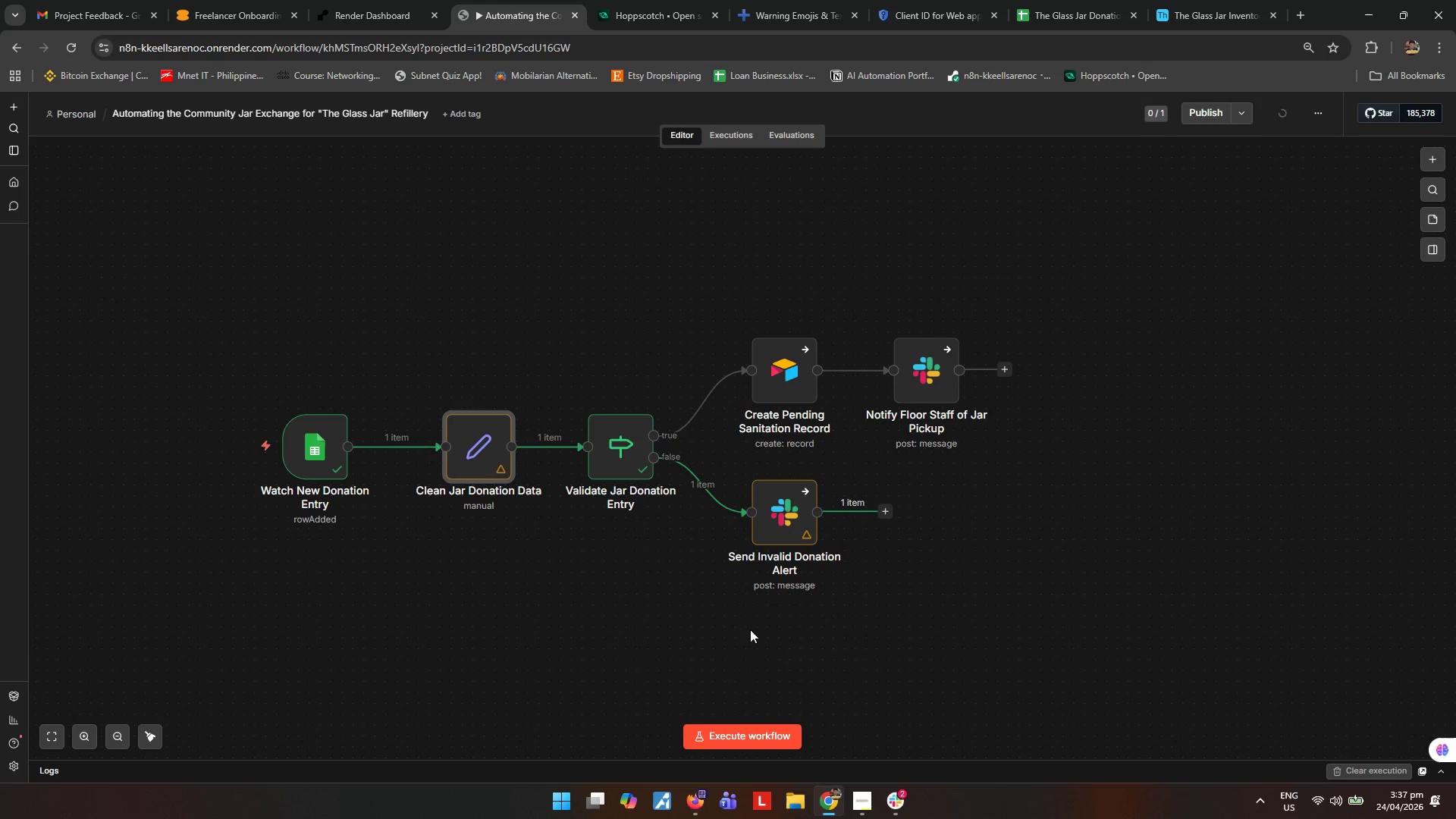 
mouse_move([724, 719])
 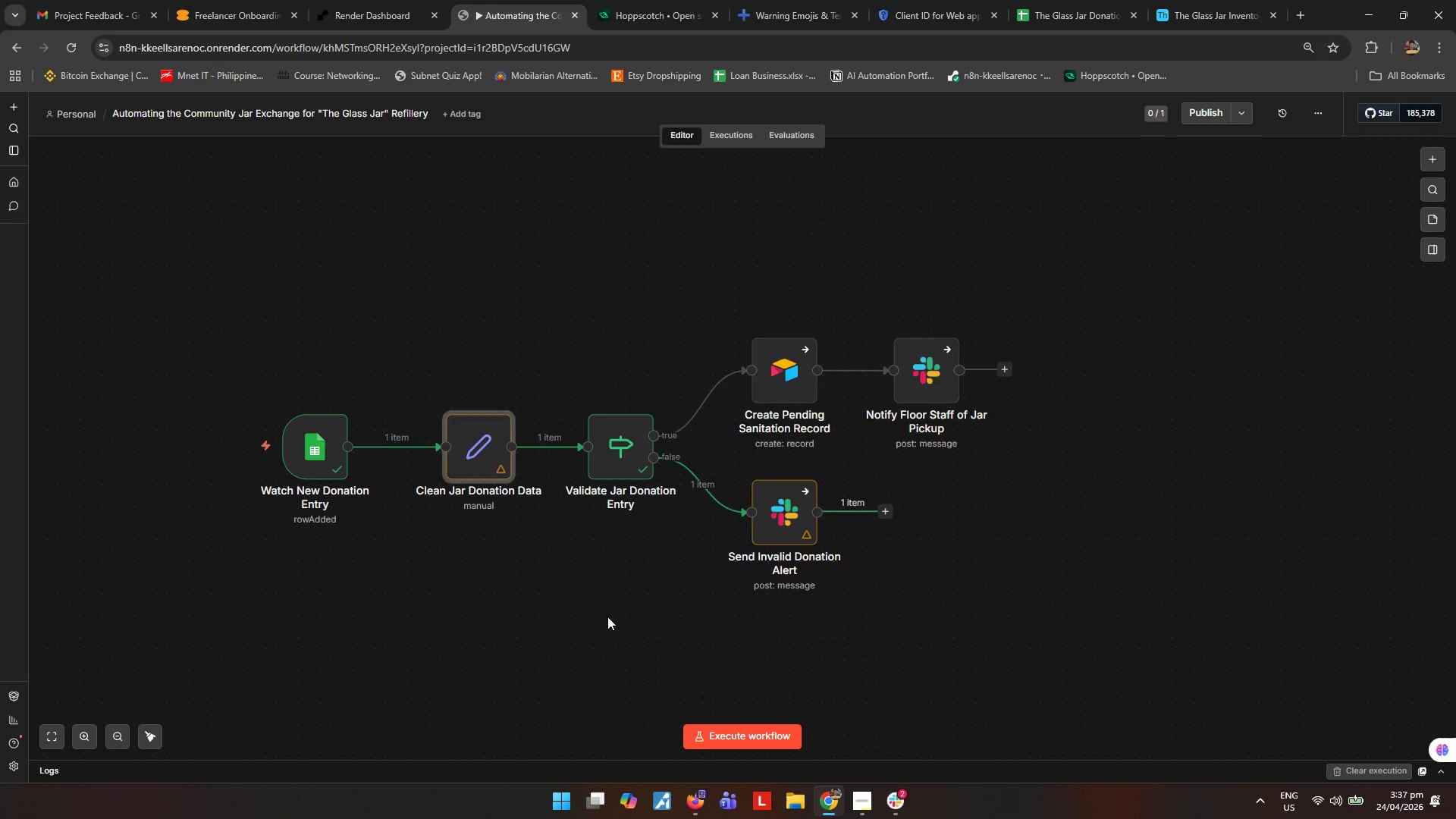 
left_click([607, 617])
 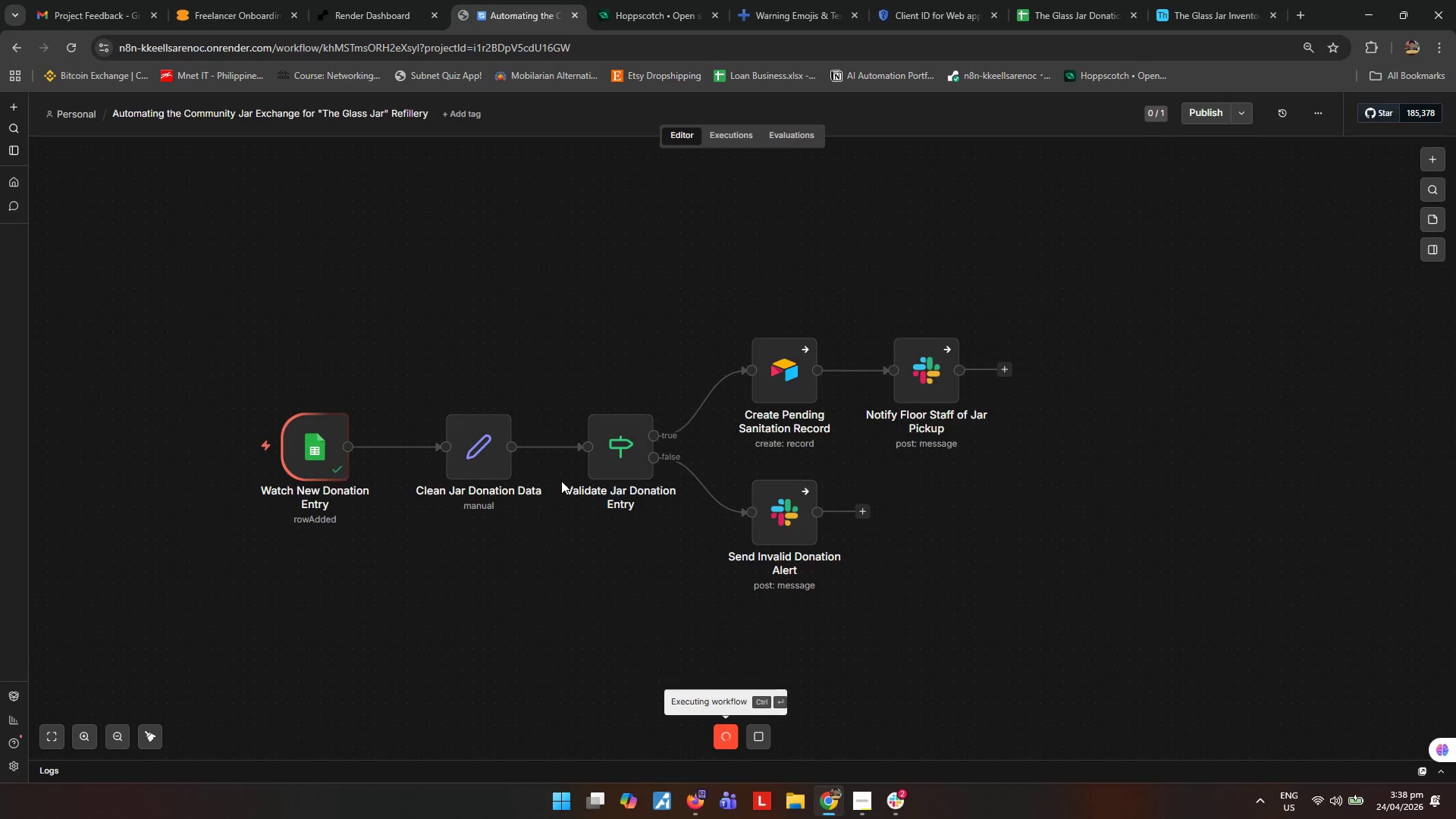 
wait(6.02)
 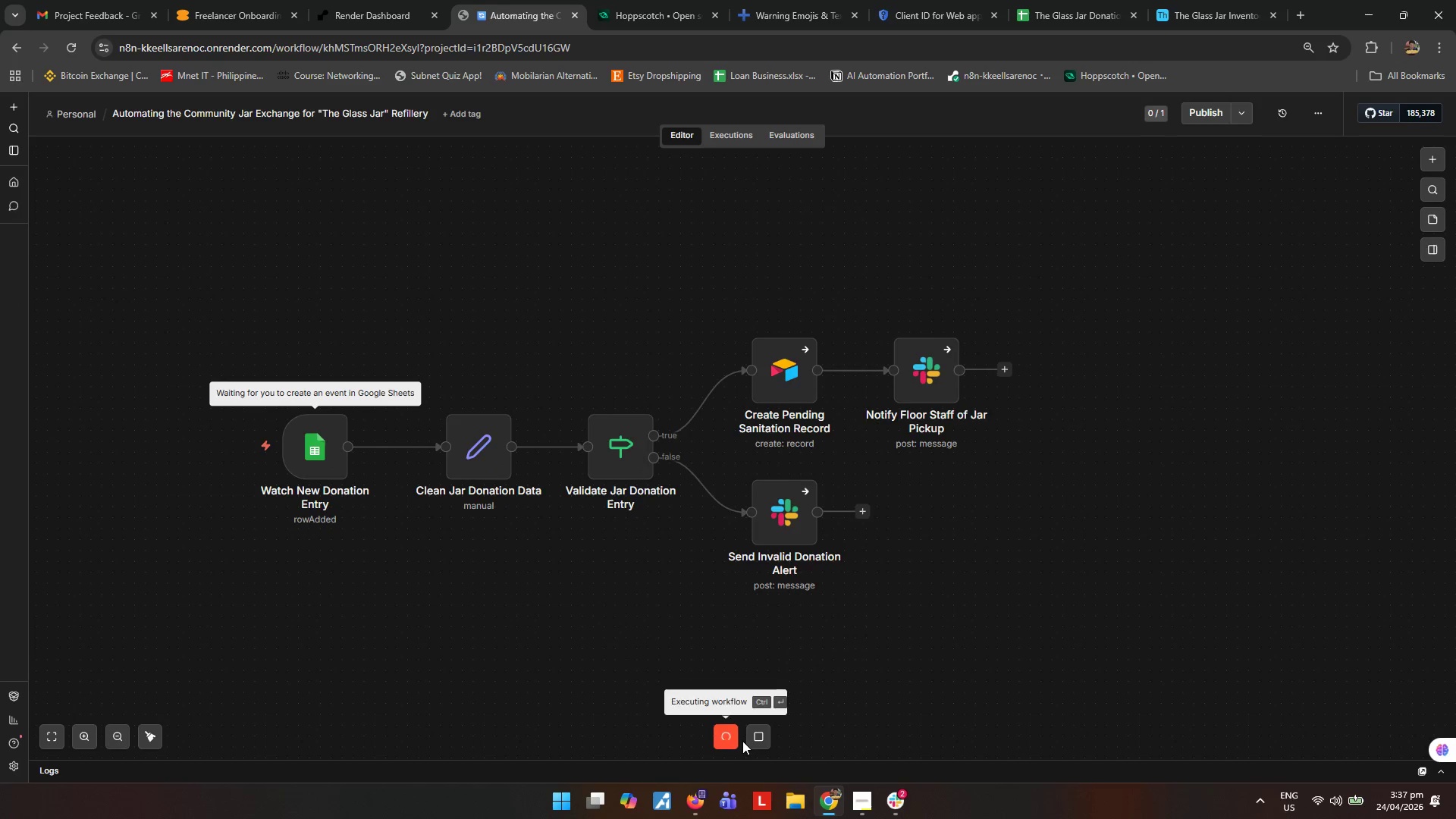 
double_click([780, 511])
 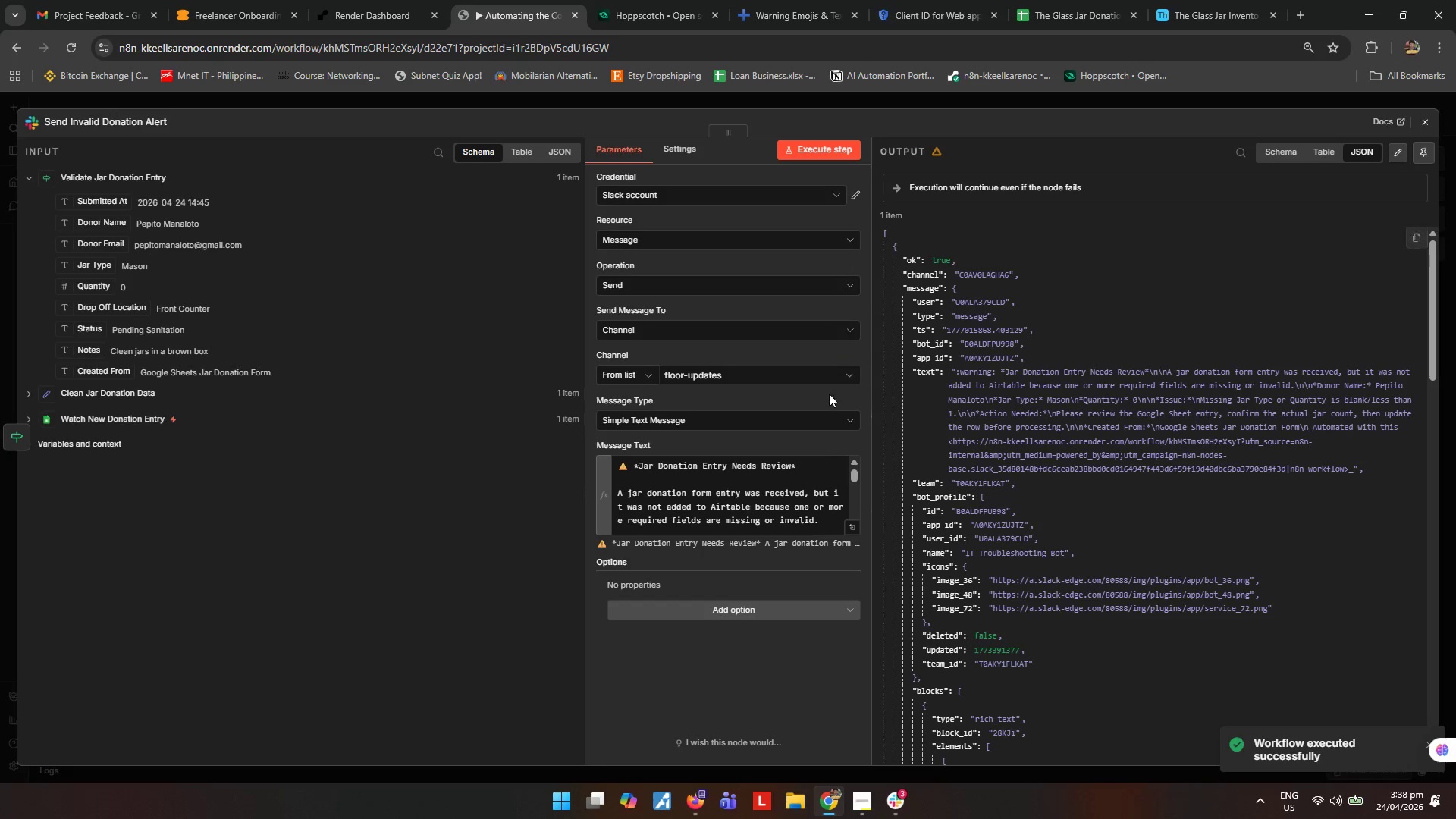 
left_click([847, 530])
 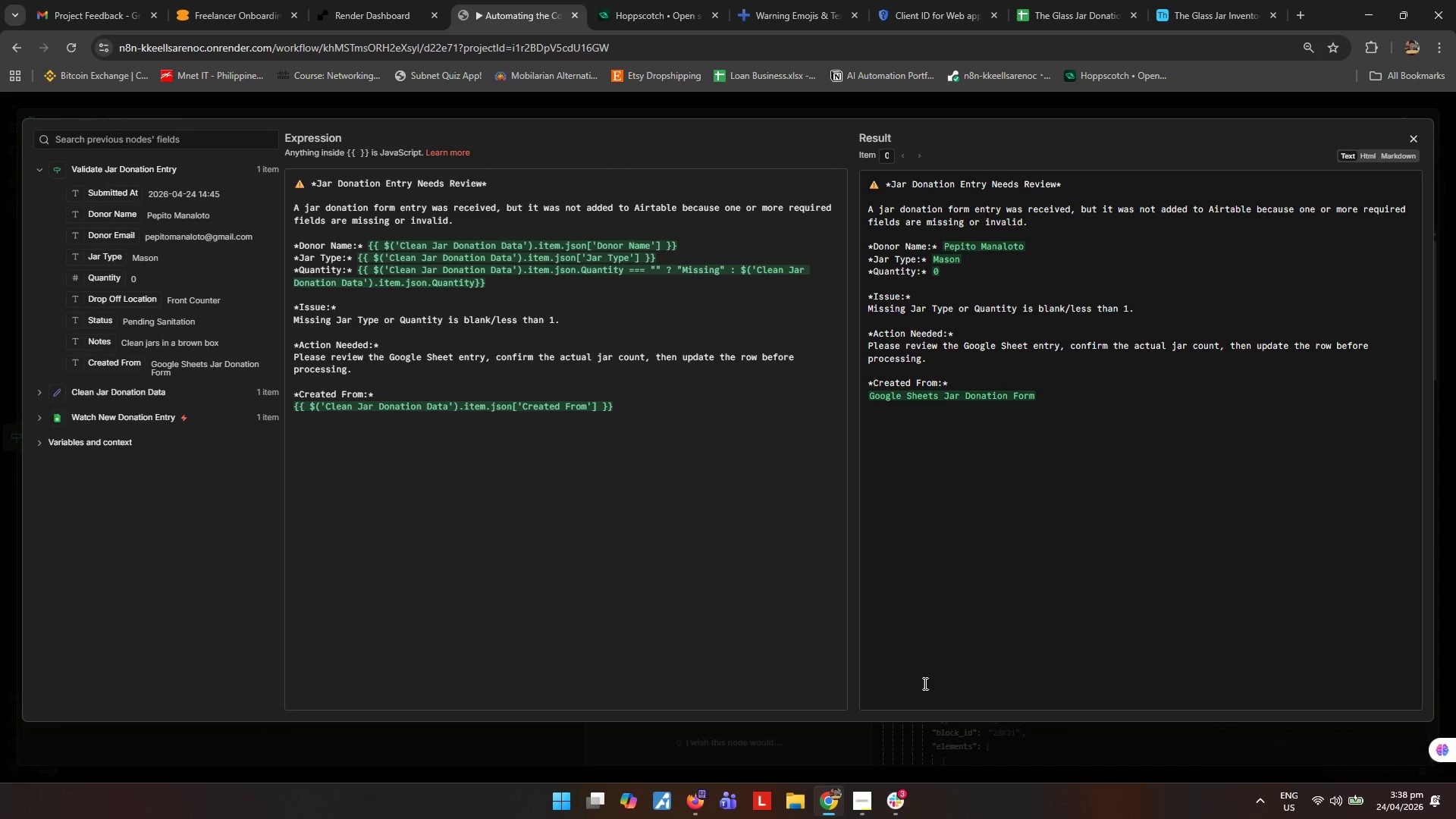 
left_click([904, 808])
 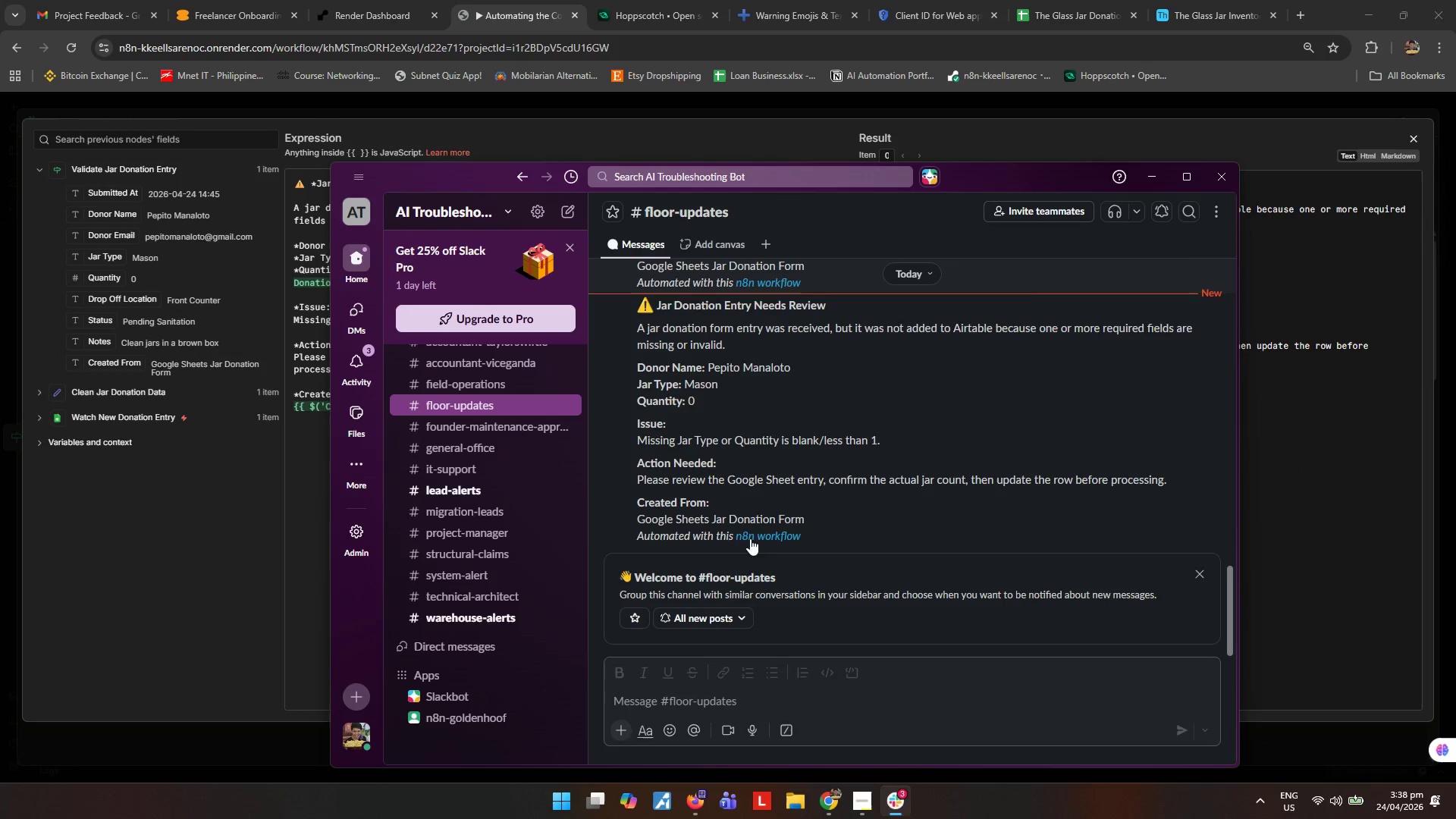 
scroll: coordinate [723, 453], scroll_direction: down, amount: 3.0
 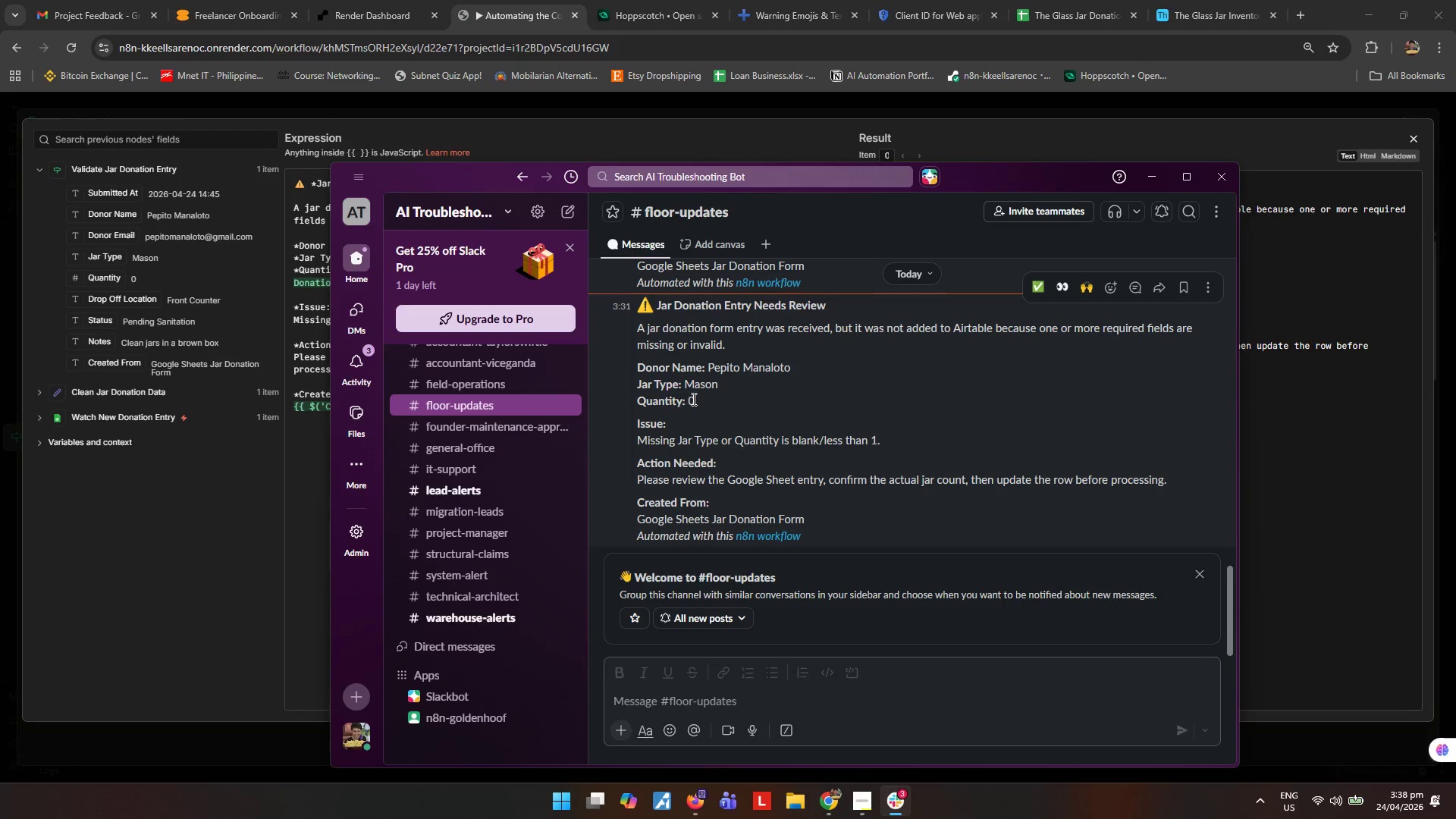 
left_click_drag(start_coordinate=[697, 400], to_coordinate=[707, 400])
 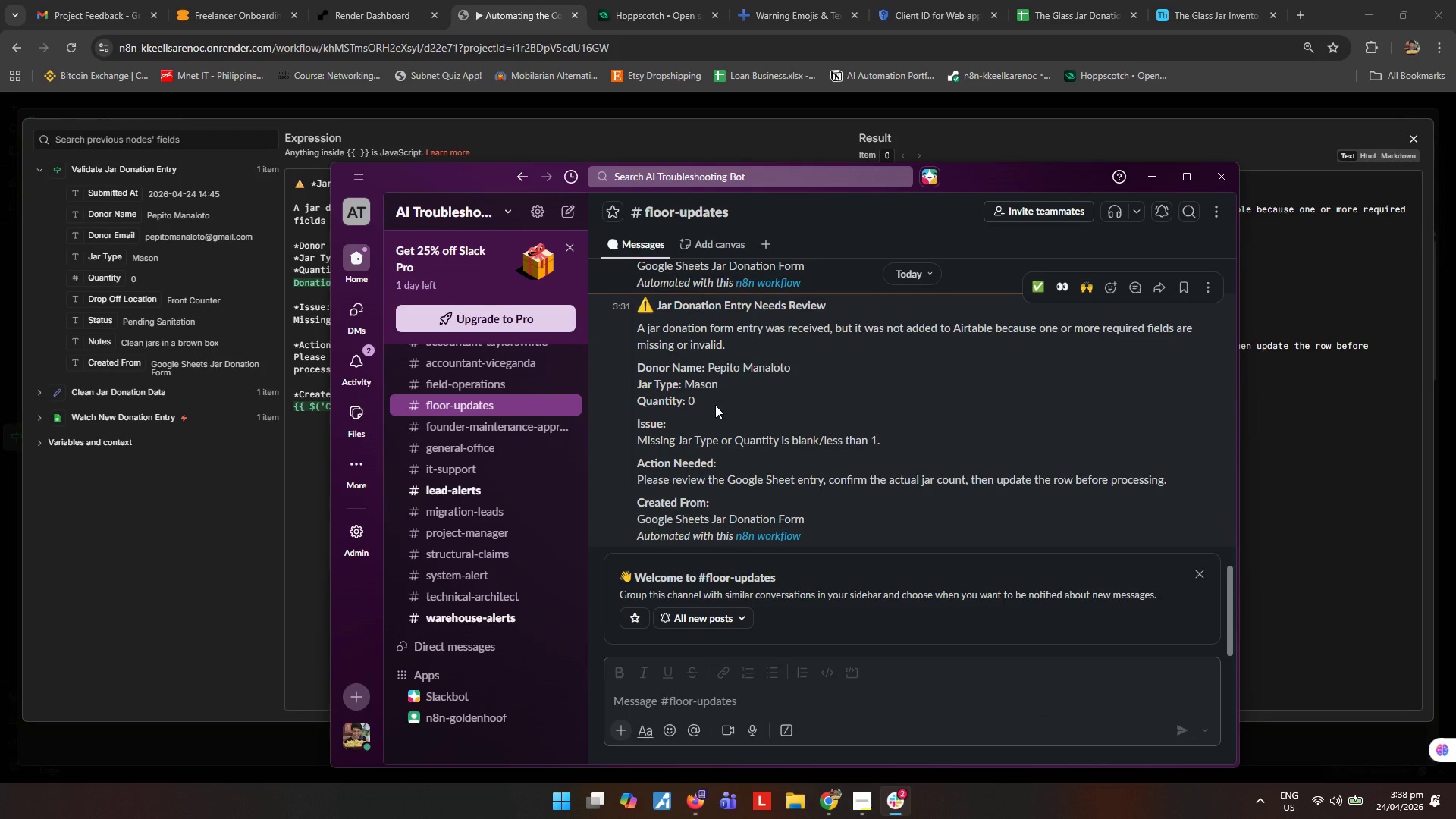 
wait(20.06)
 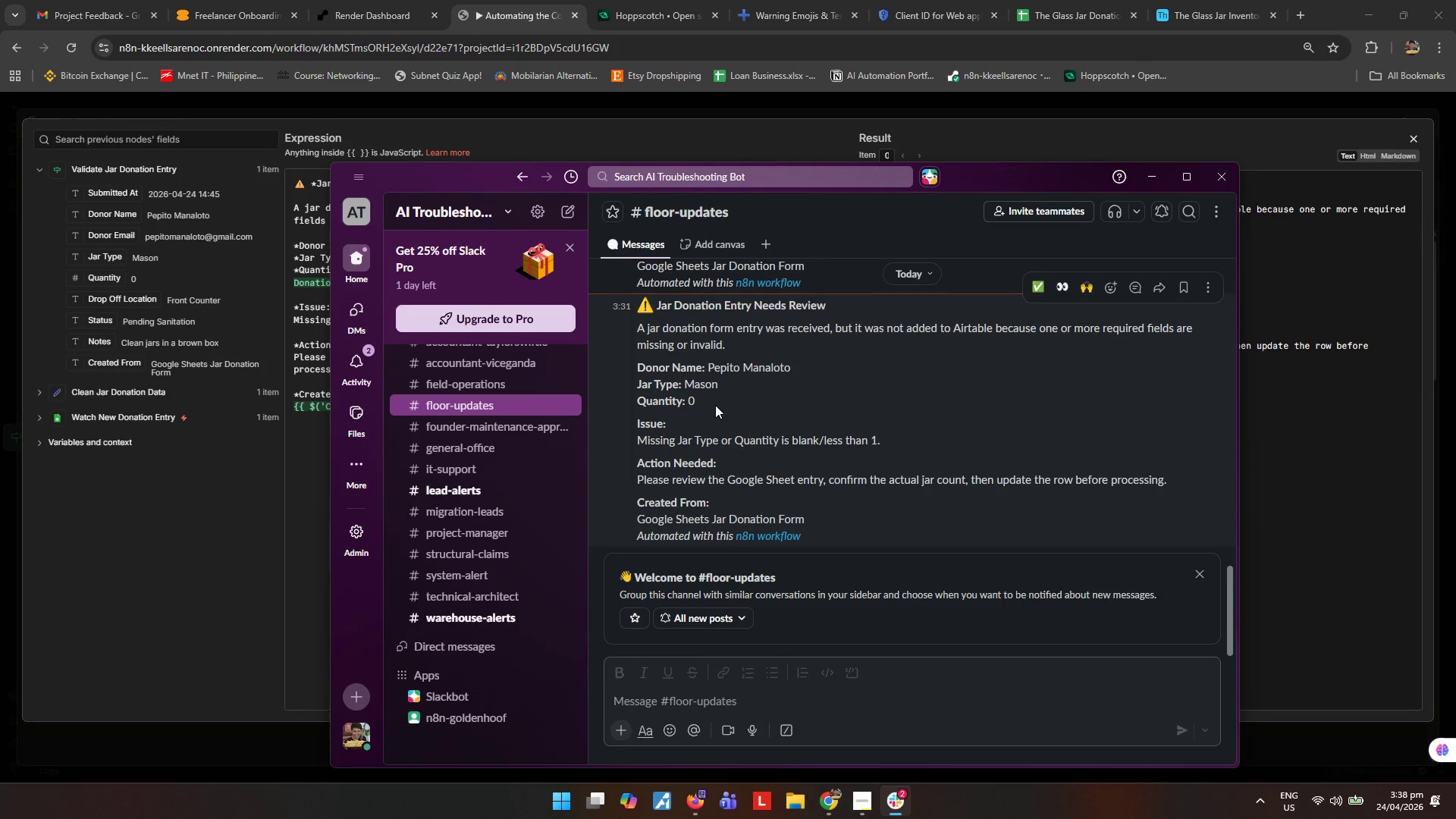 
left_click([1161, 175])
 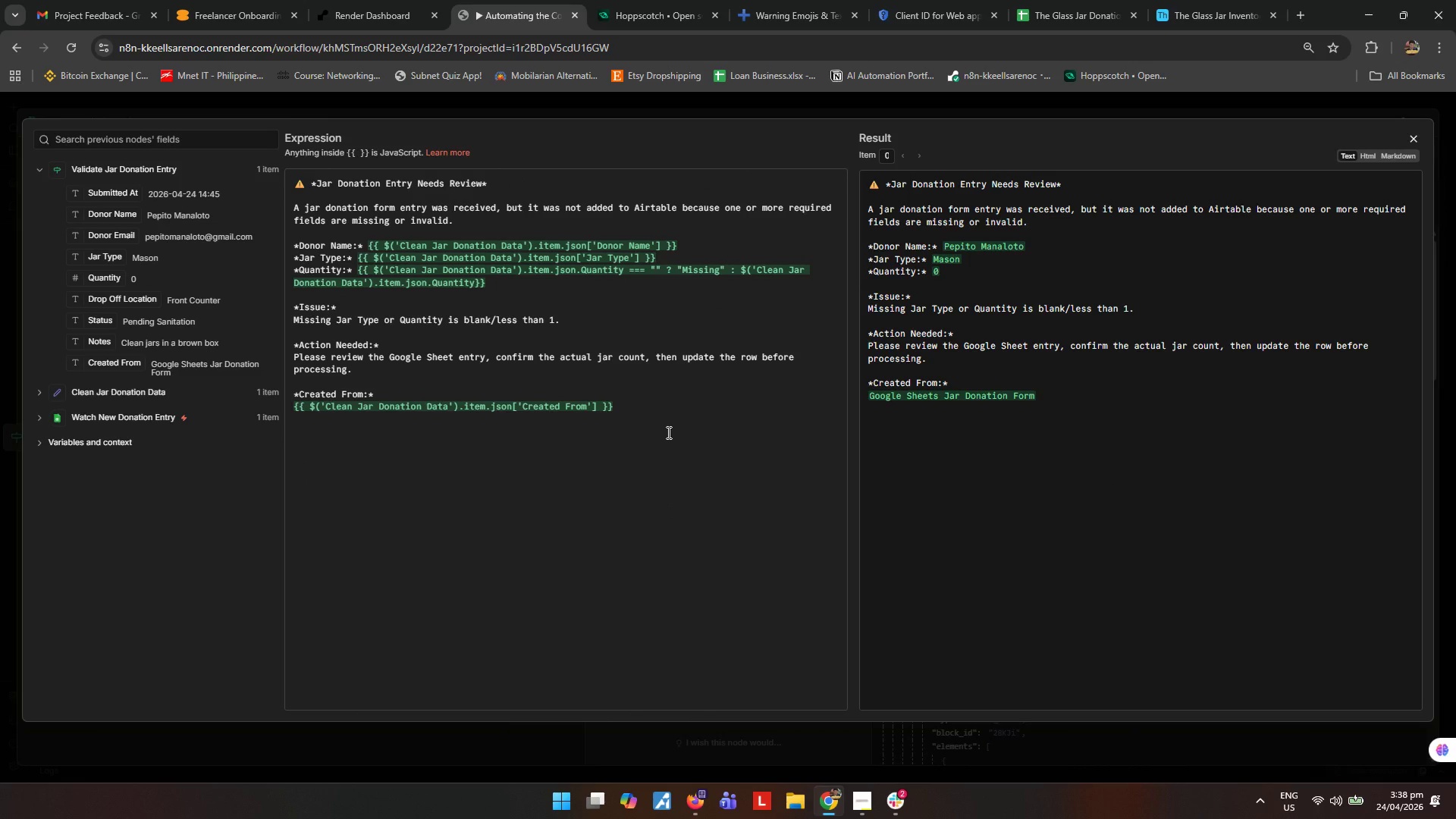 
wait(12.16)
 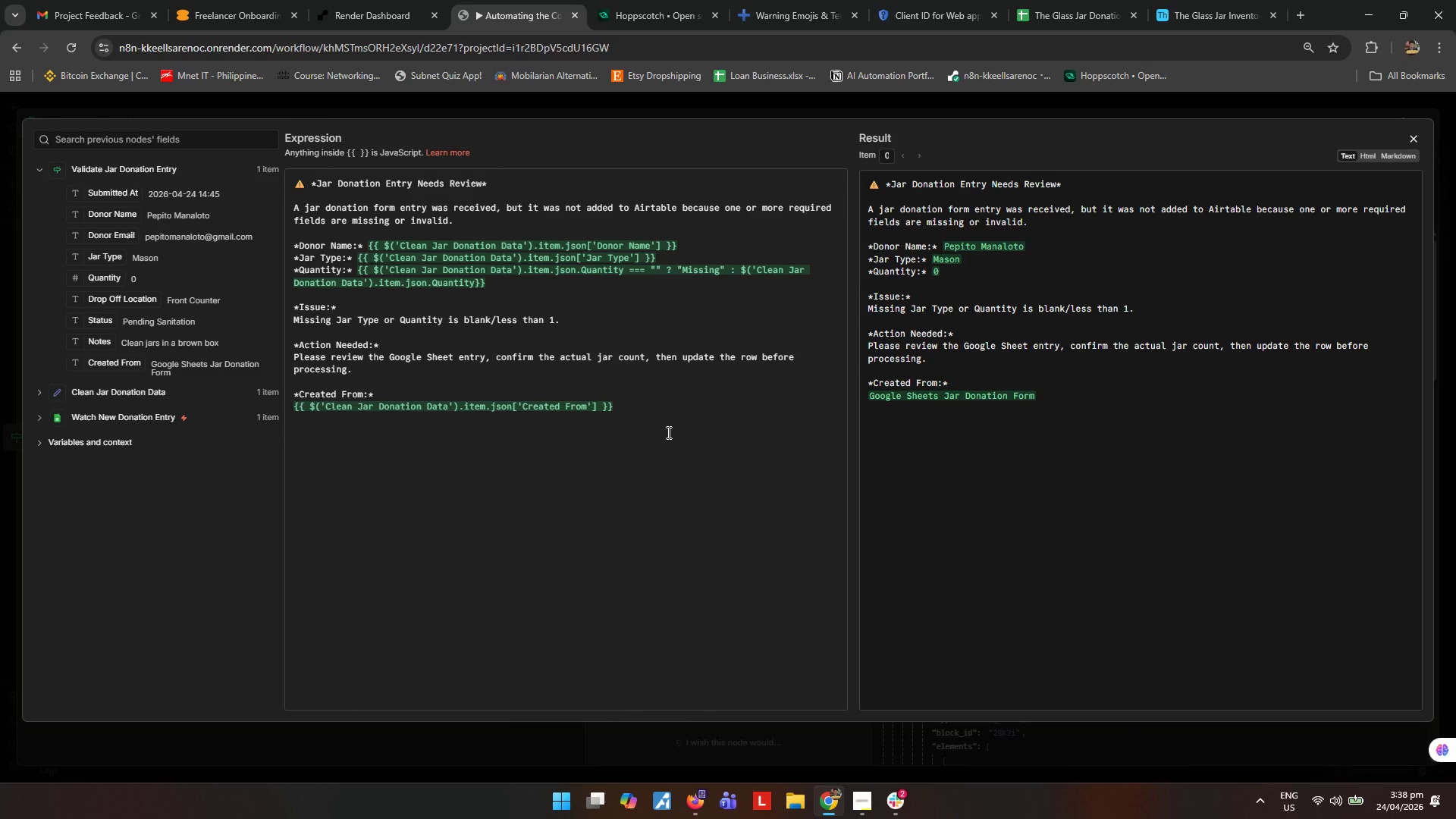 
left_click([640, 484])
 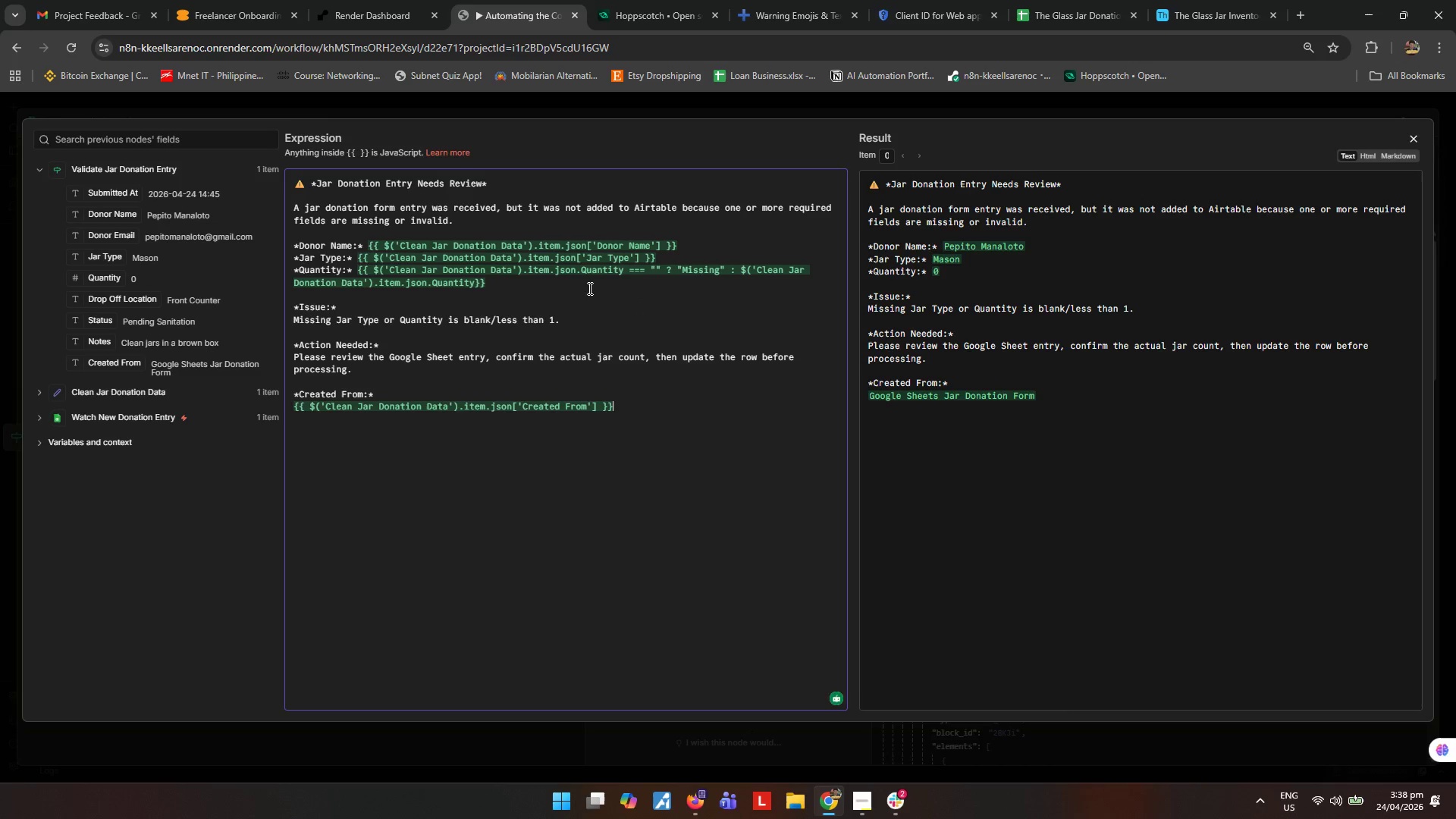 
left_click([596, 285])
 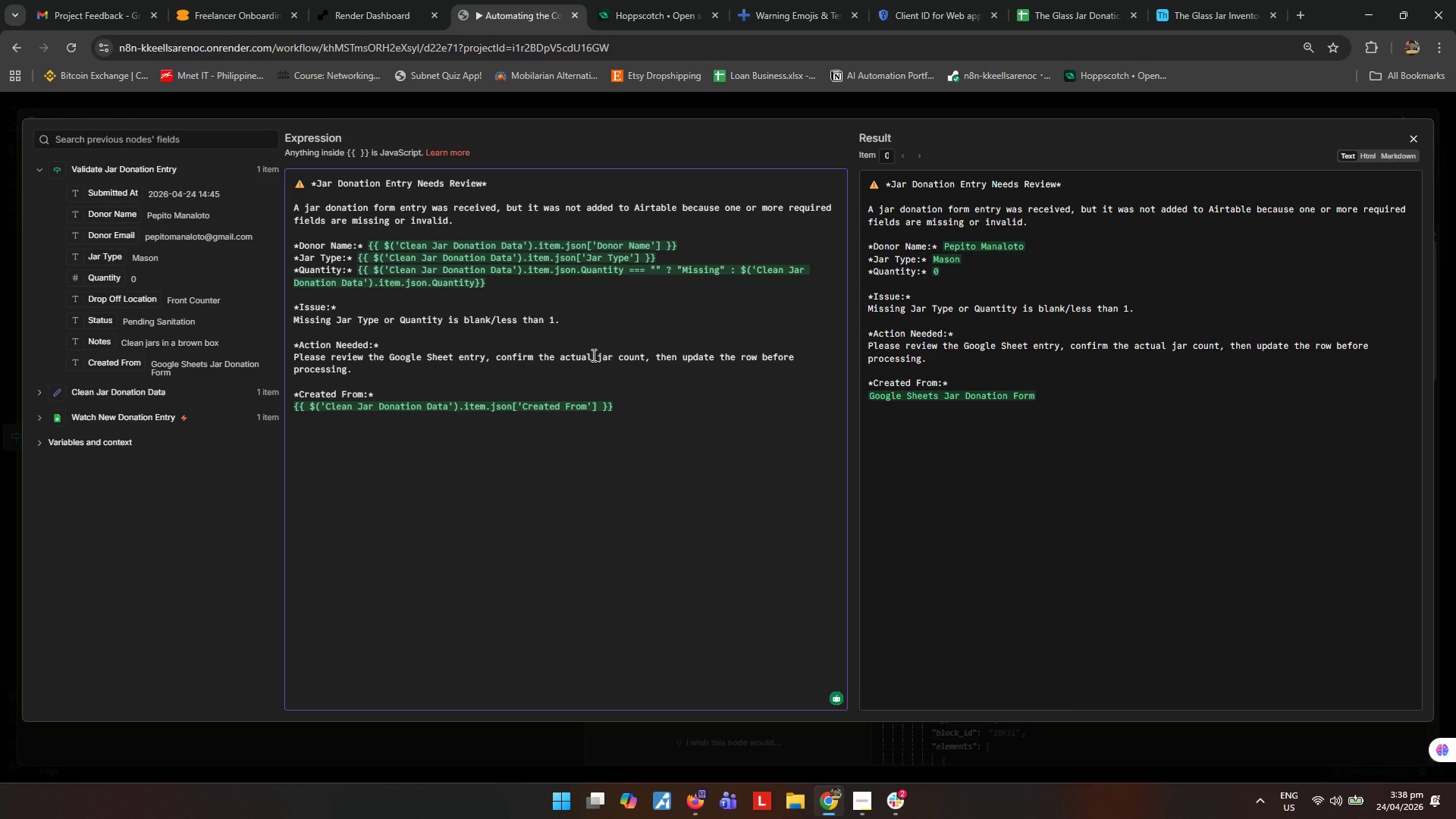 
wait(11.05)
 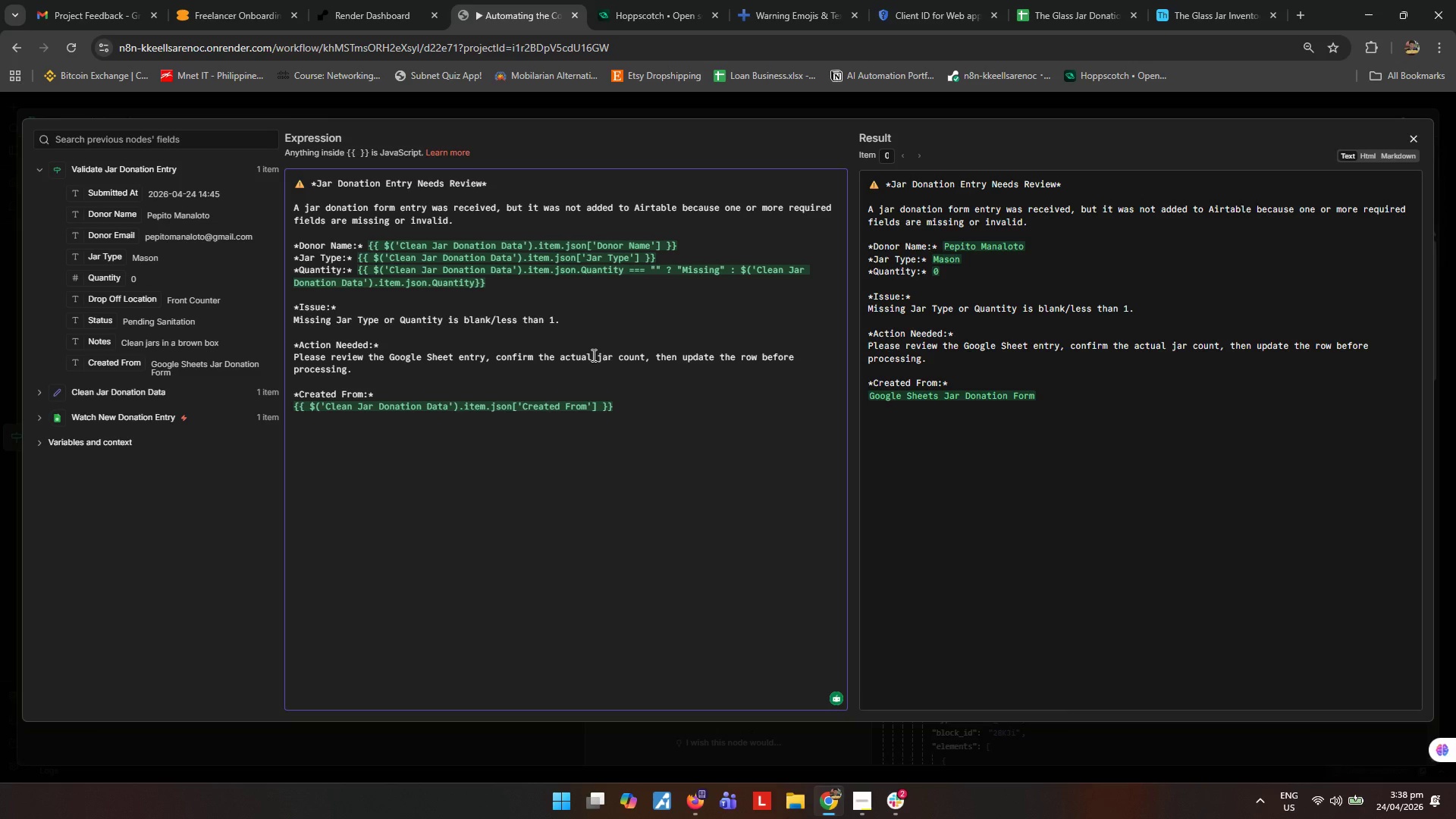 
left_click([600, 482])
 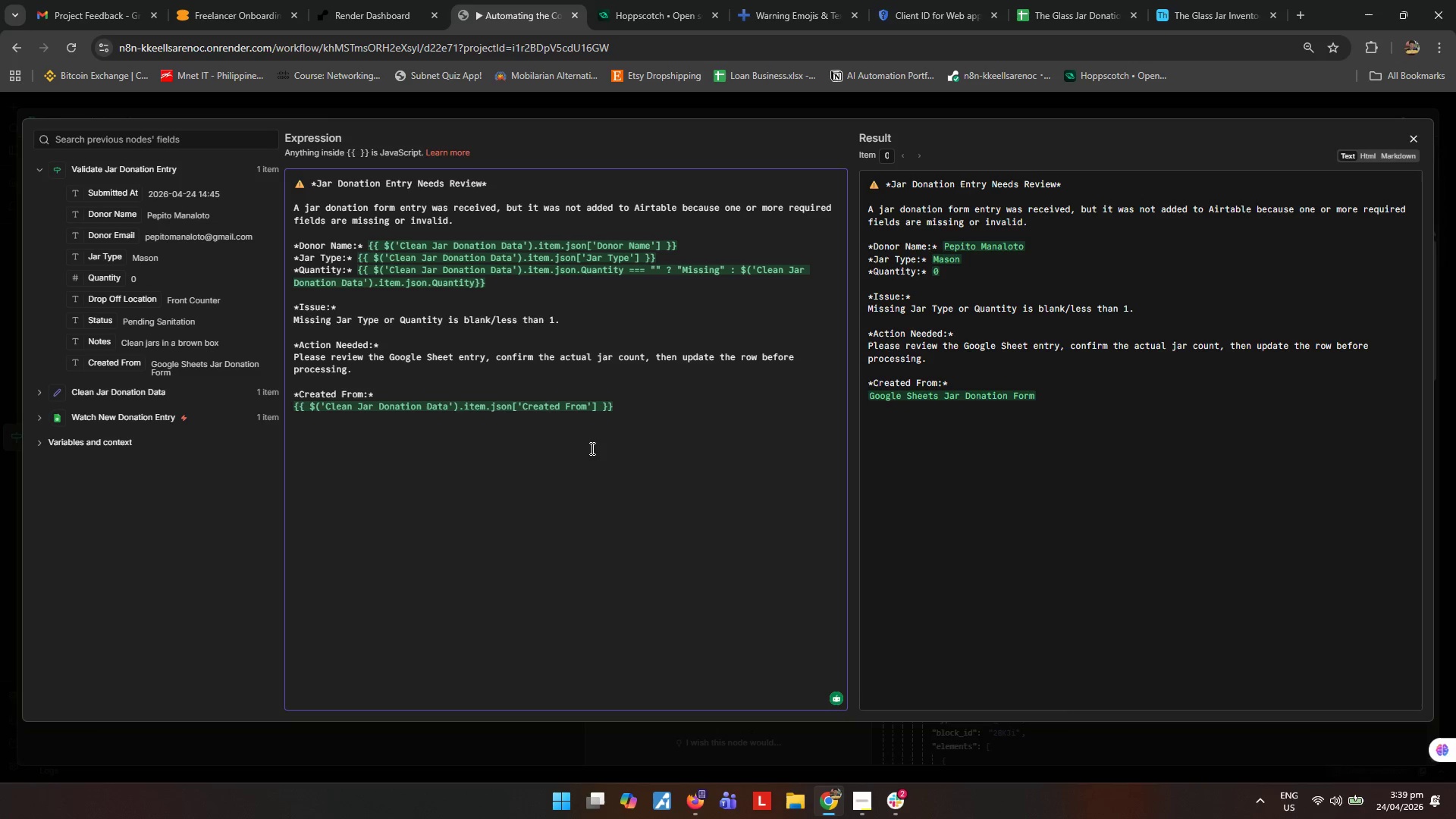 
wait(13.98)
 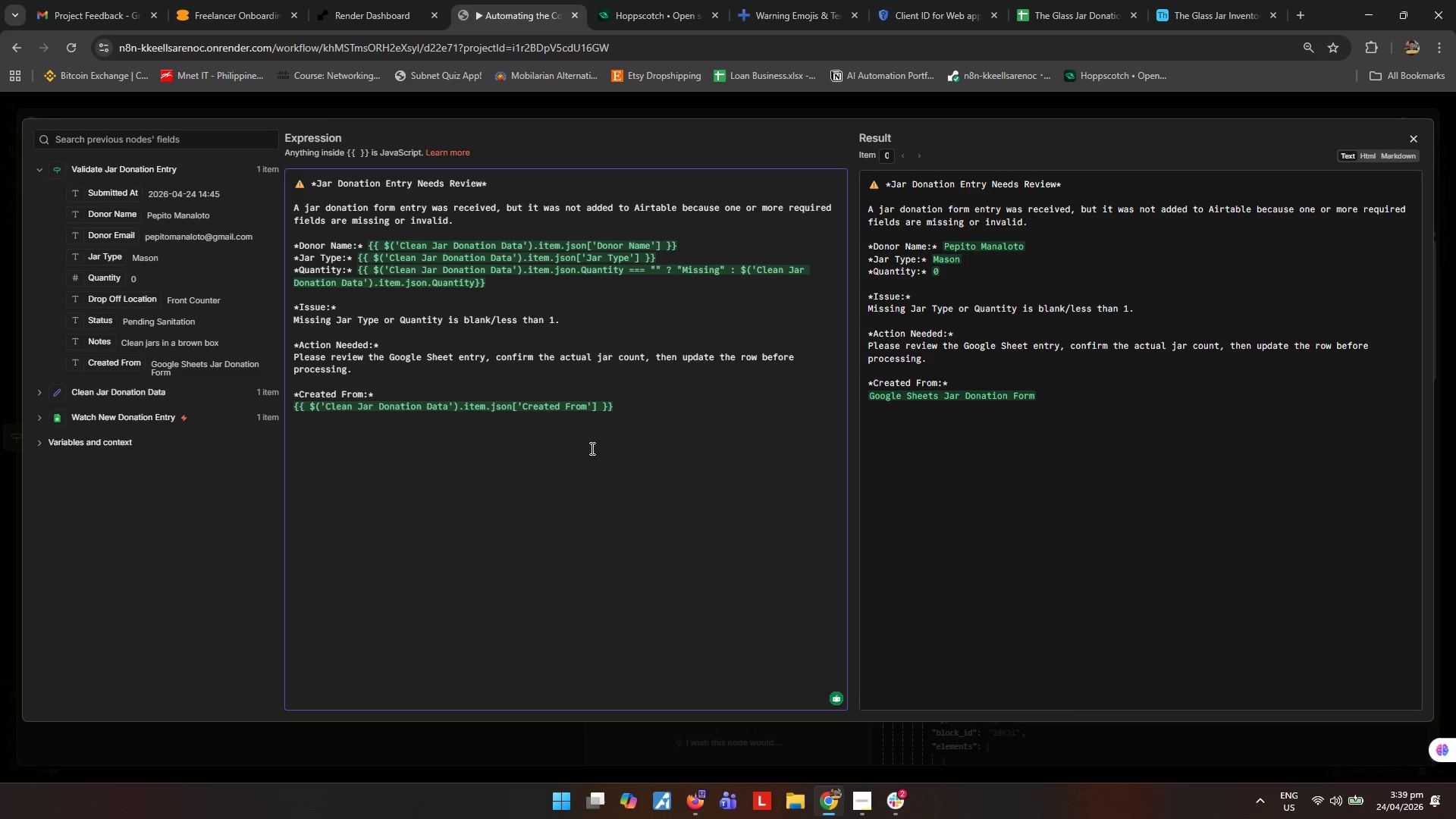 
left_click([1417, 136])
 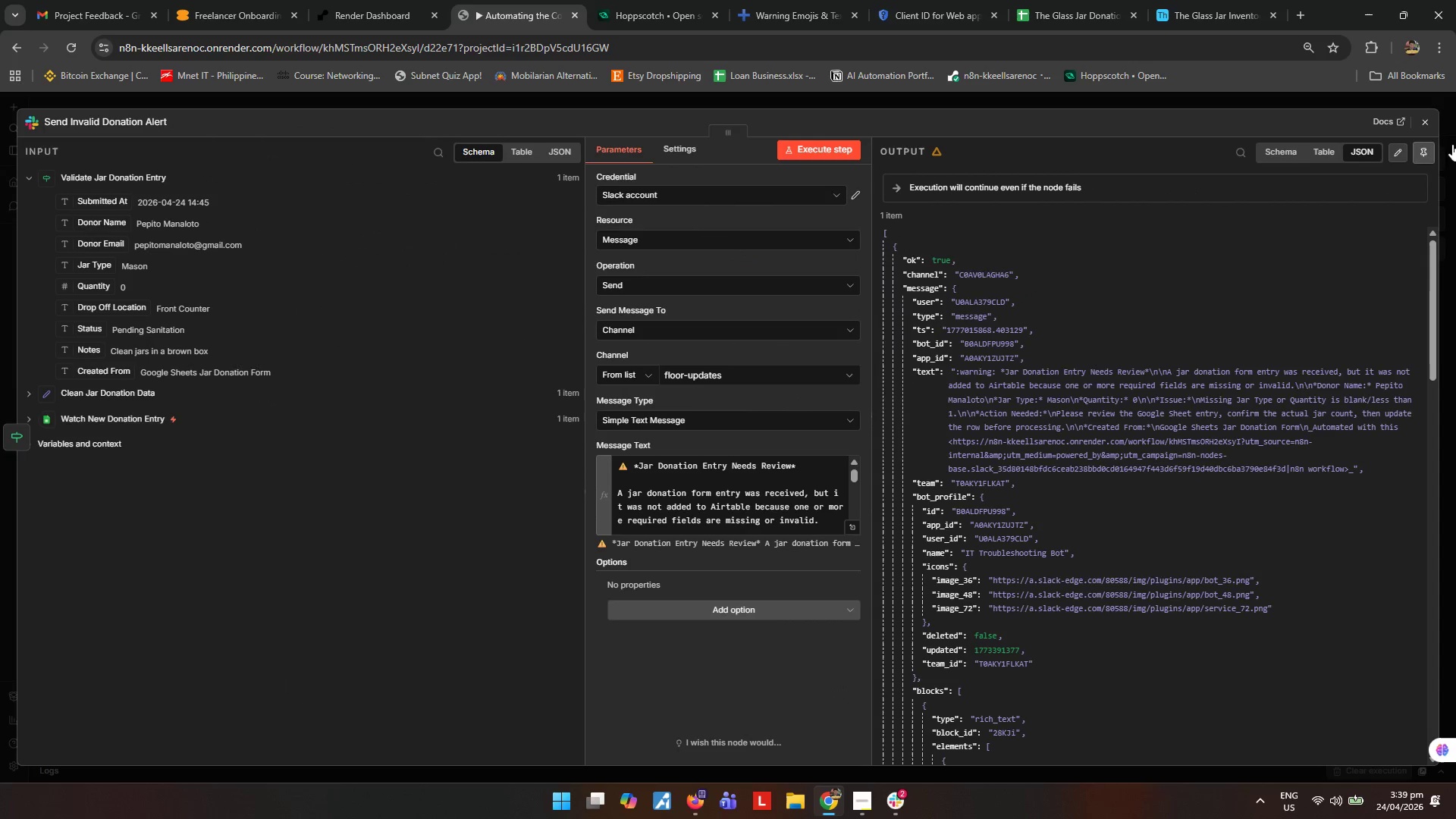 
left_click([1422, 122])
 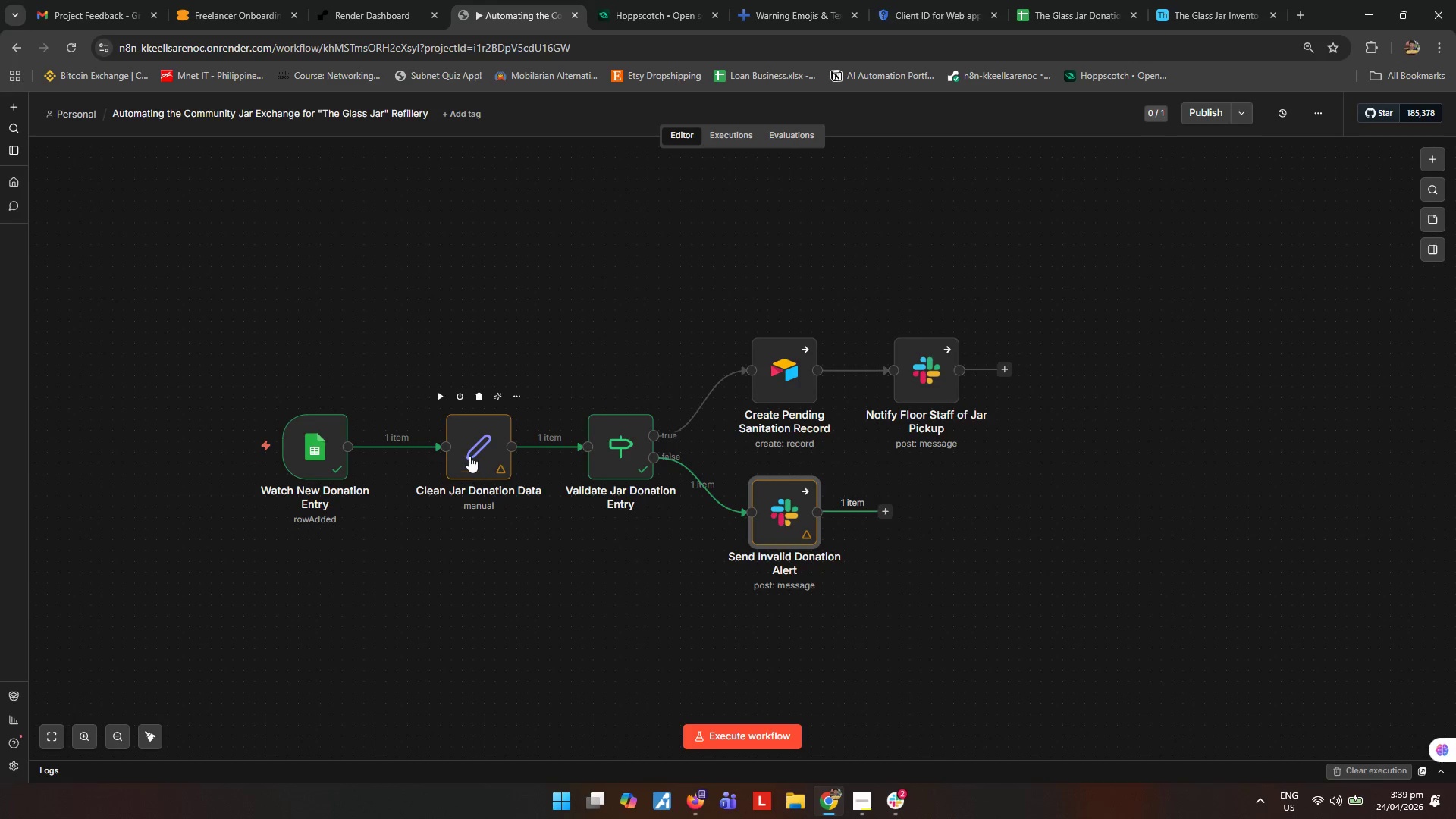 
double_click([469, 456])
 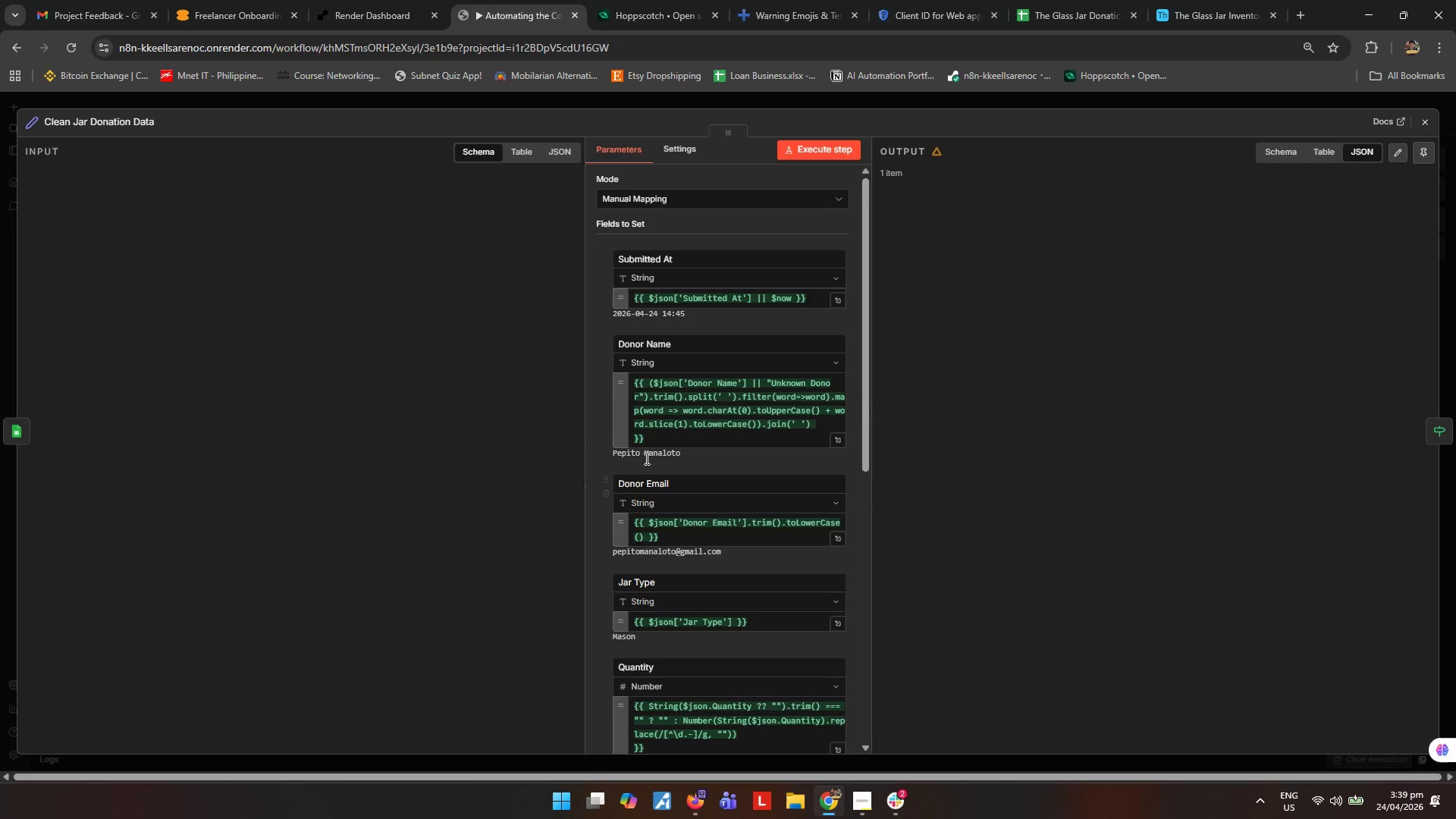 
scroll: coordinate [743, 560], scroll_direction: down, amount: 8.0
 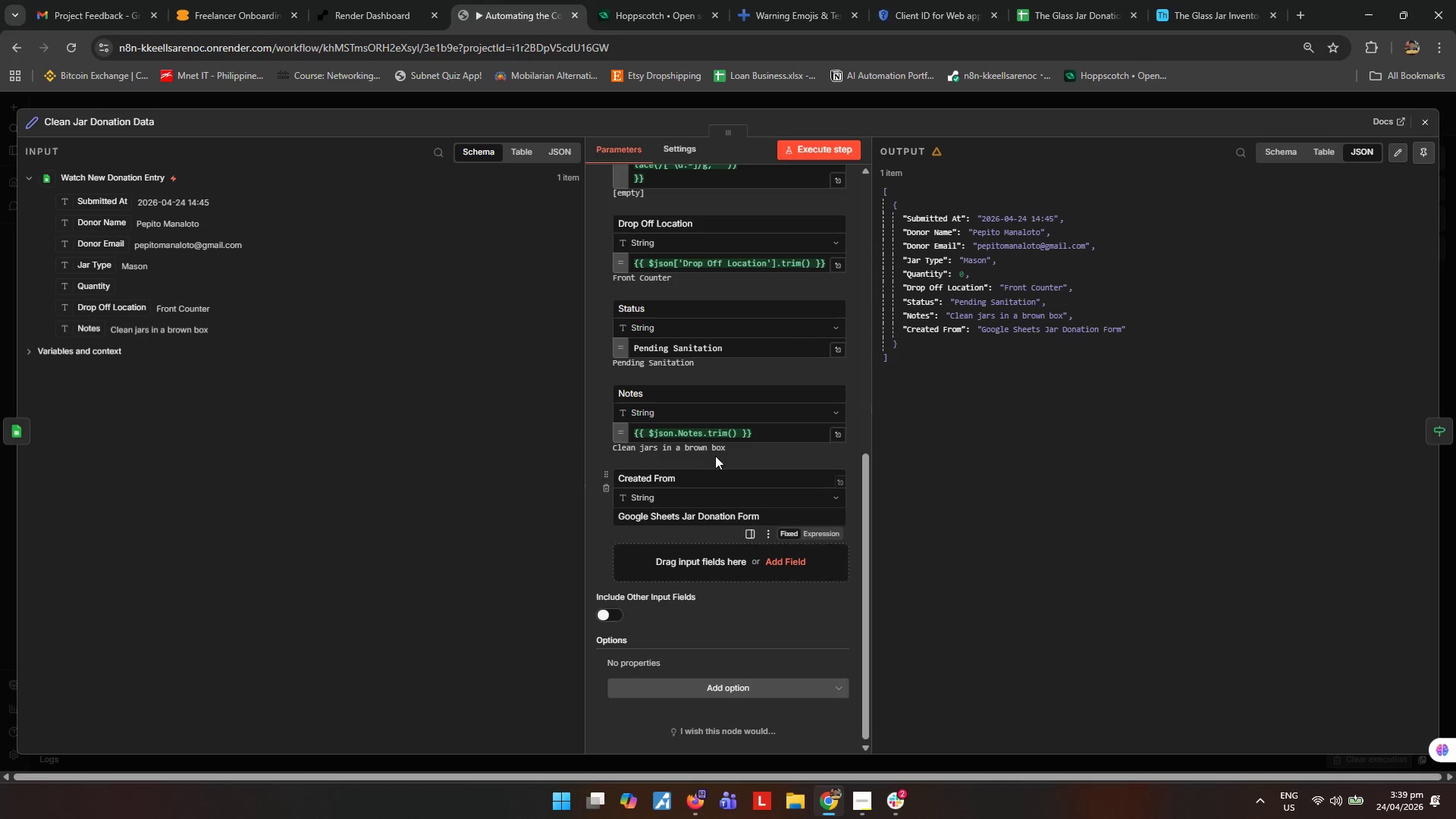 
scroll: coordinate [740, 444], scroll_direction: up, amount: 2.0
 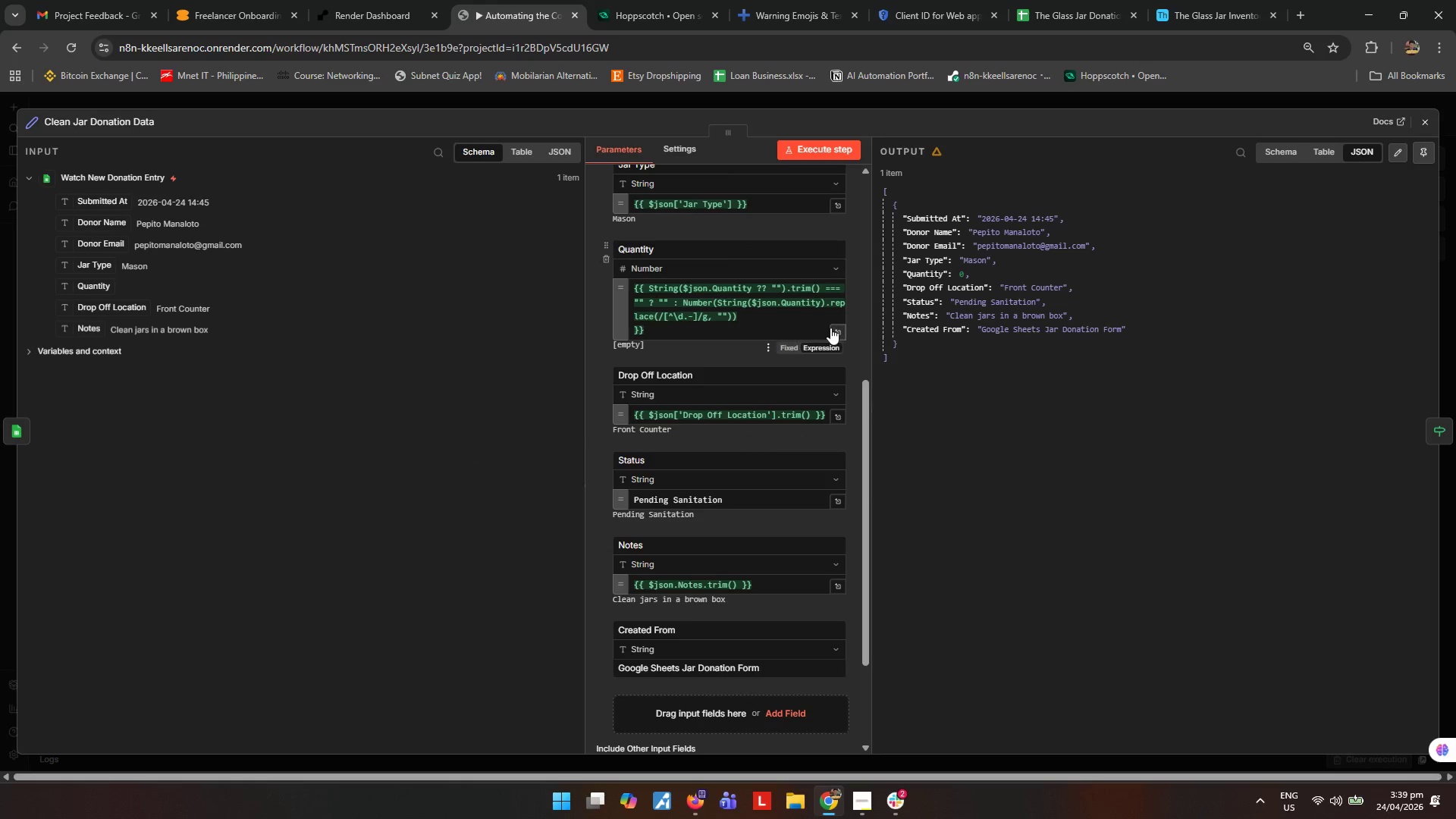 
left_click([830, 328])
 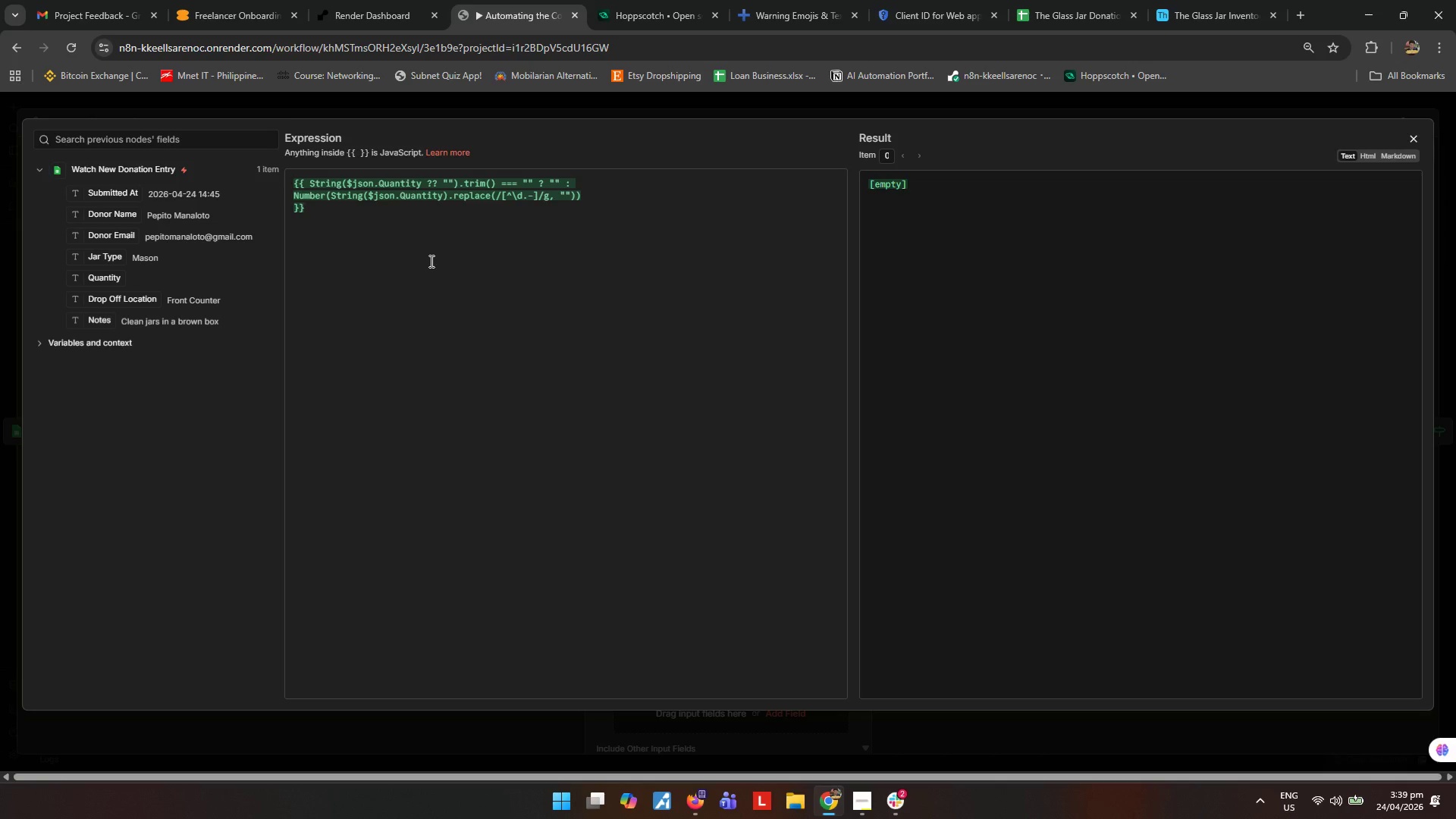 
wait(5.16)
 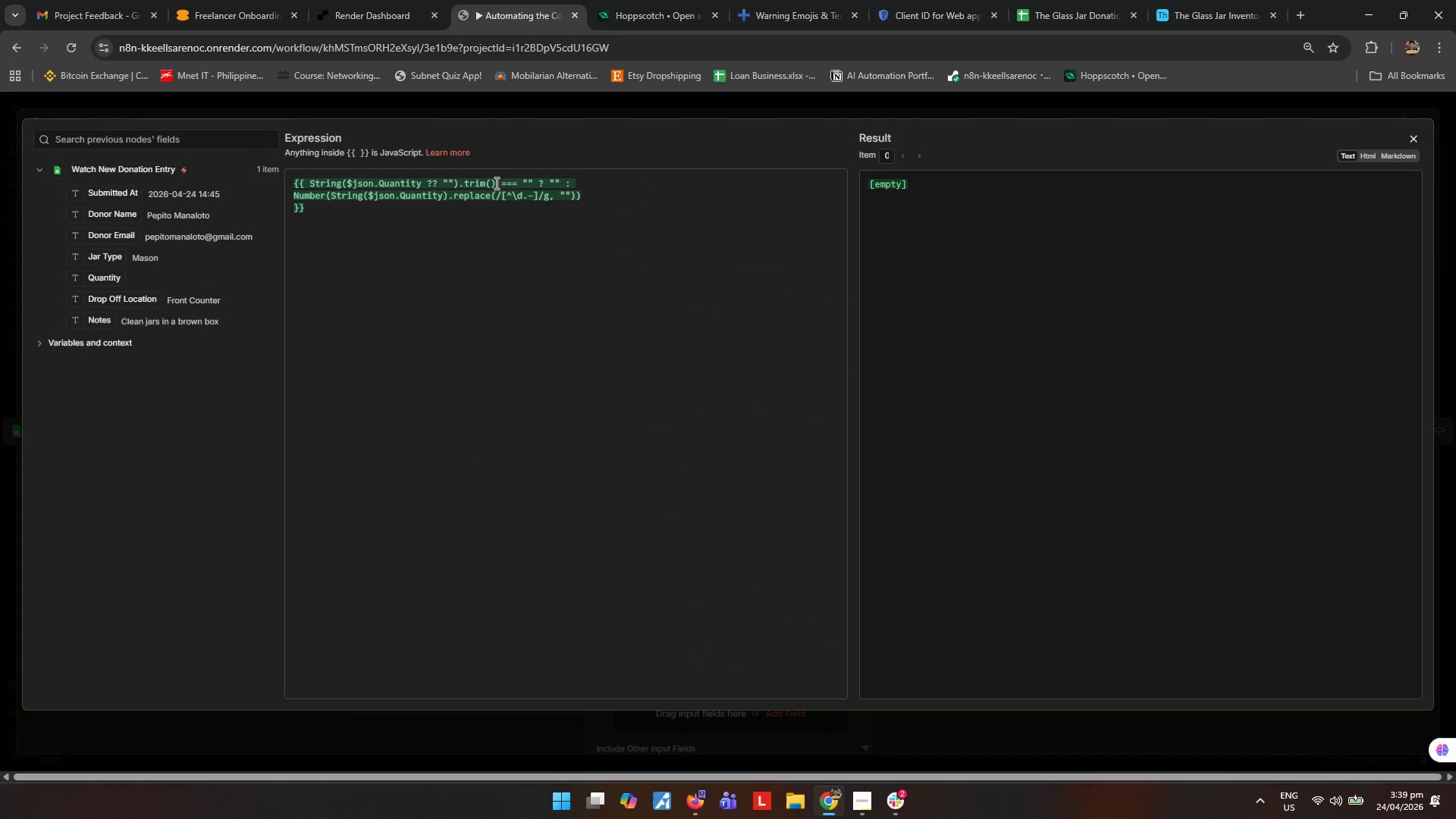 
left_click([436, 262])
 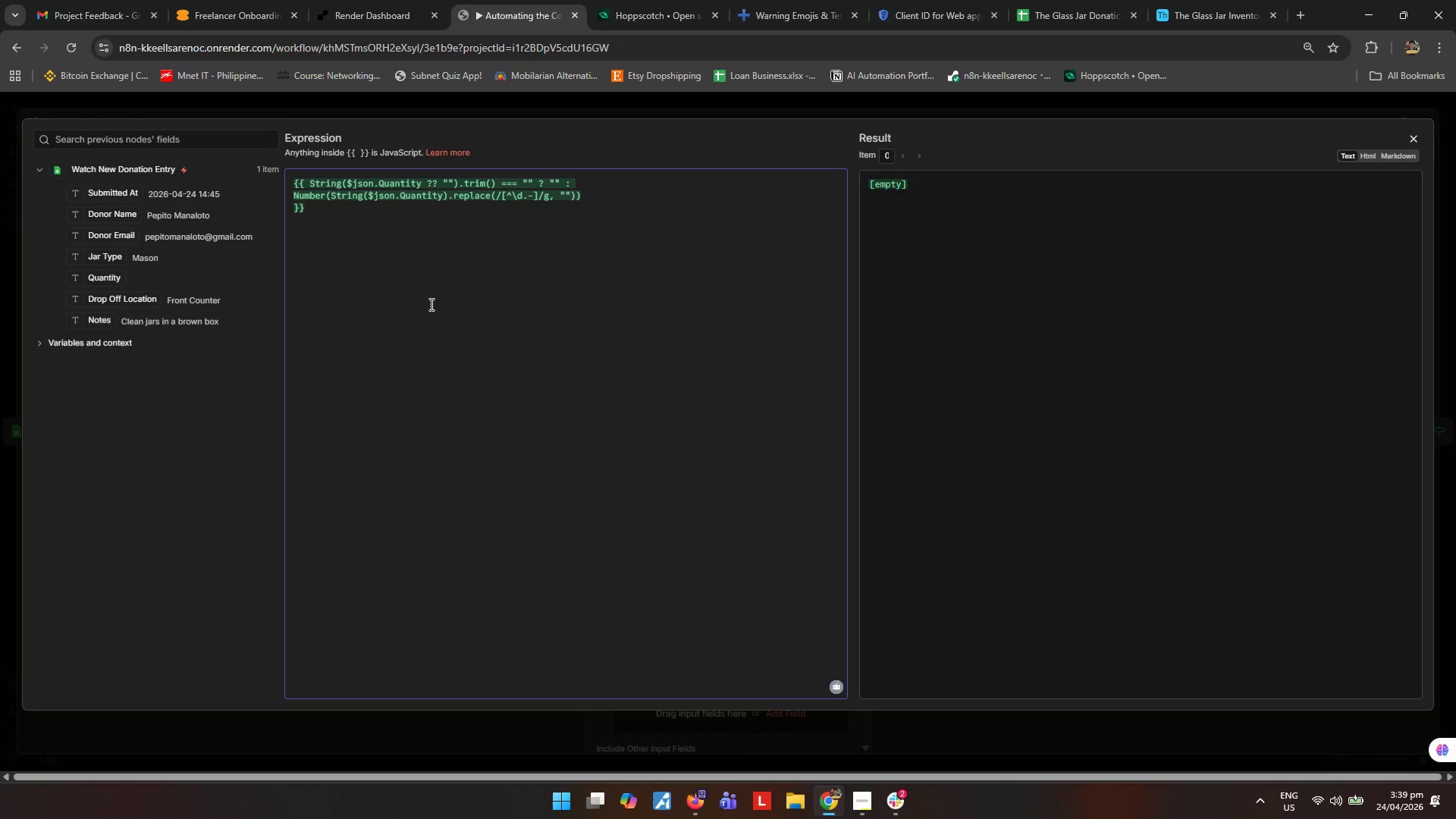 
wait(11.02)
 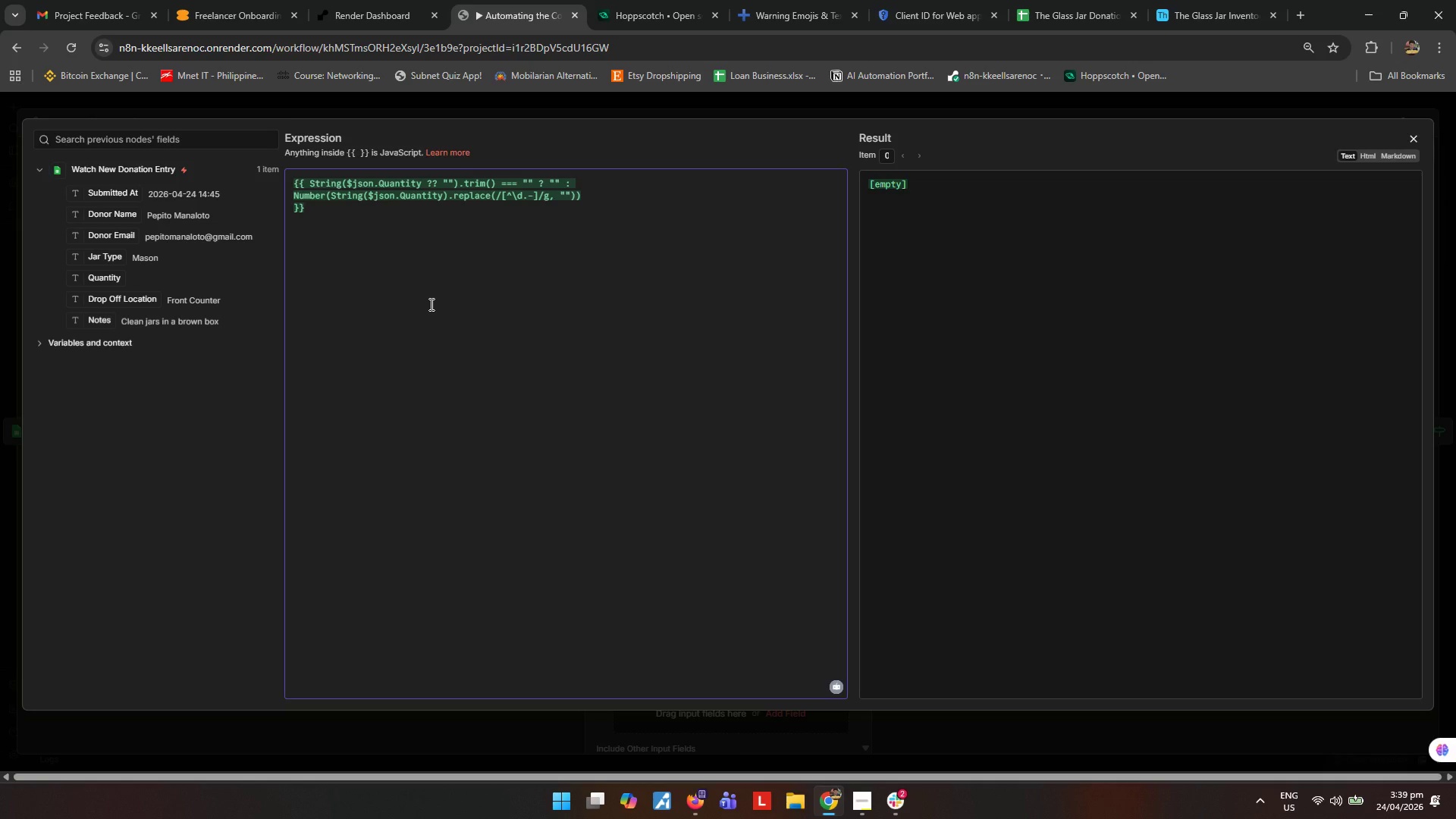 
left_click_drag(start_coordinate=[600, 197], to_coordinate=[536, 184])
 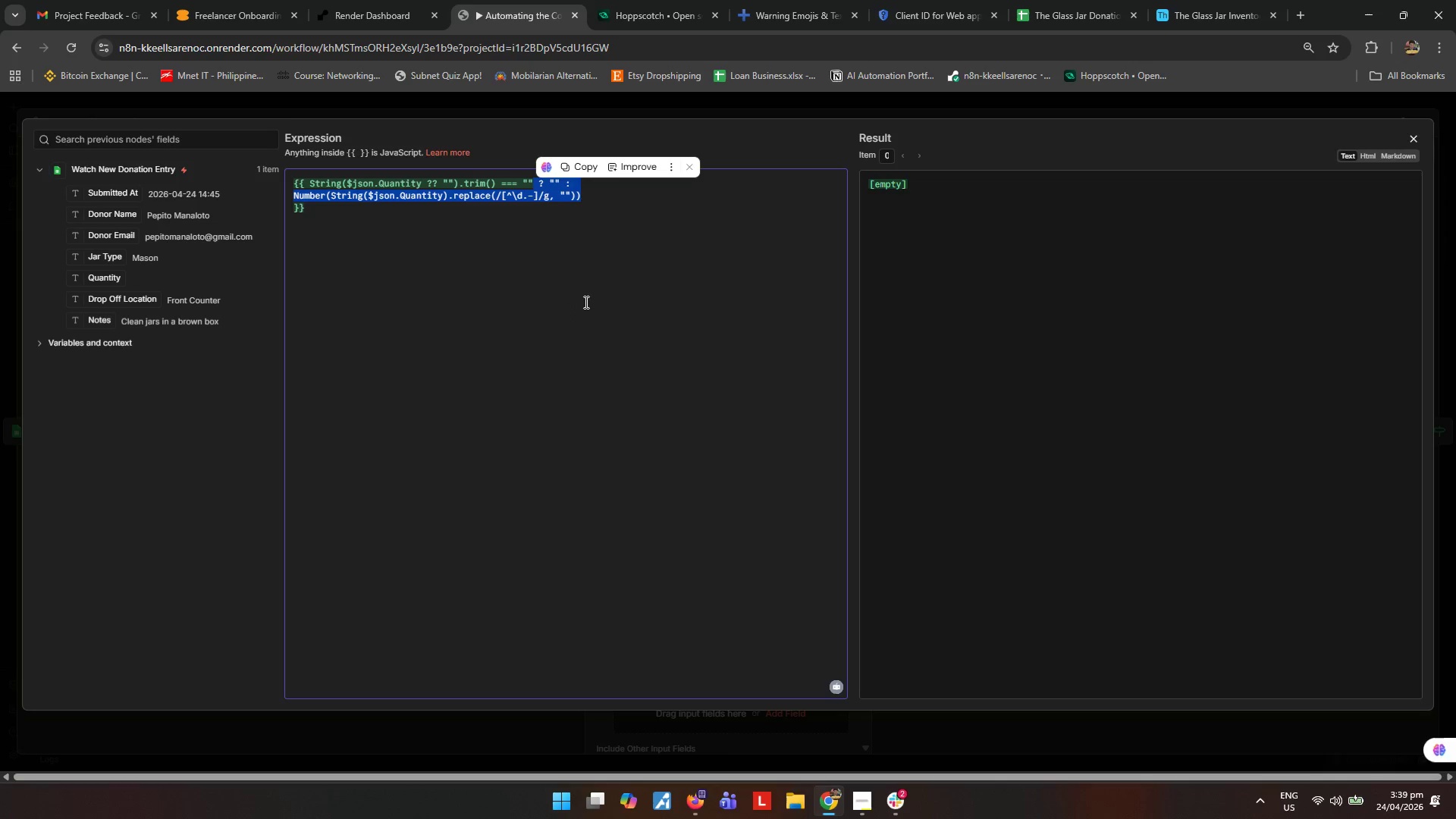 
key(Space)
 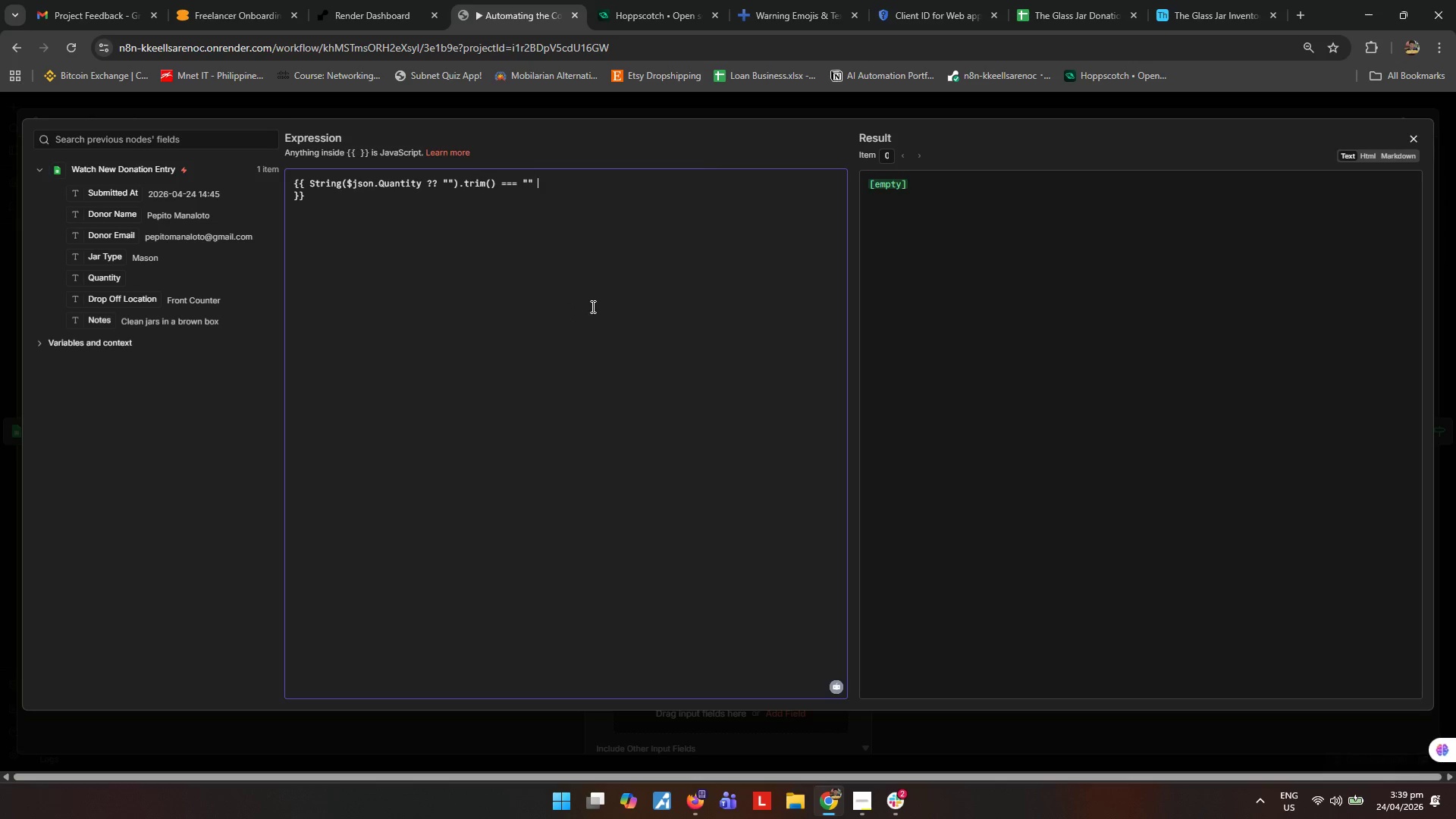 
key(Shift+Backslash)
 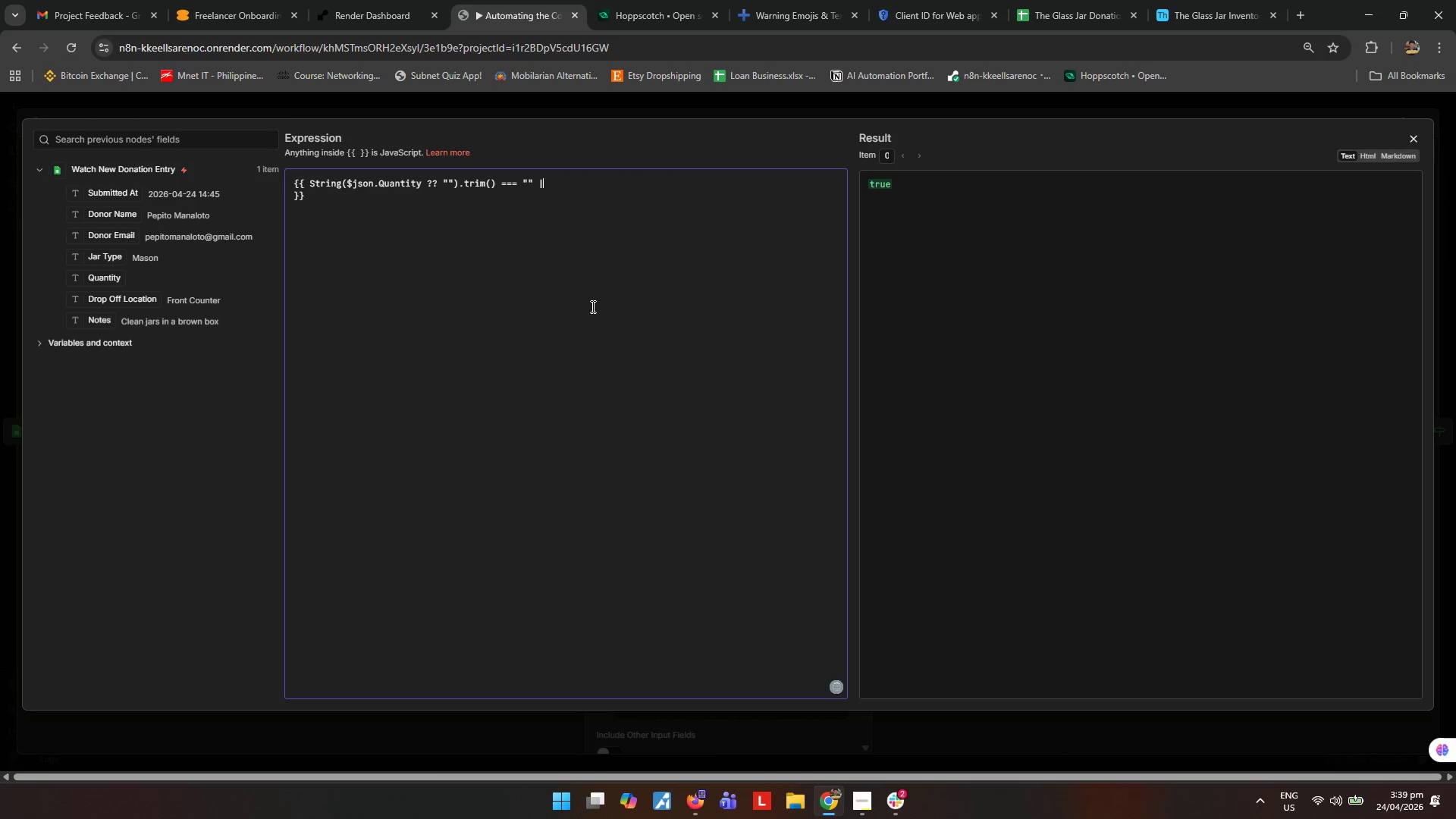 
key(Shift+Backslash)
 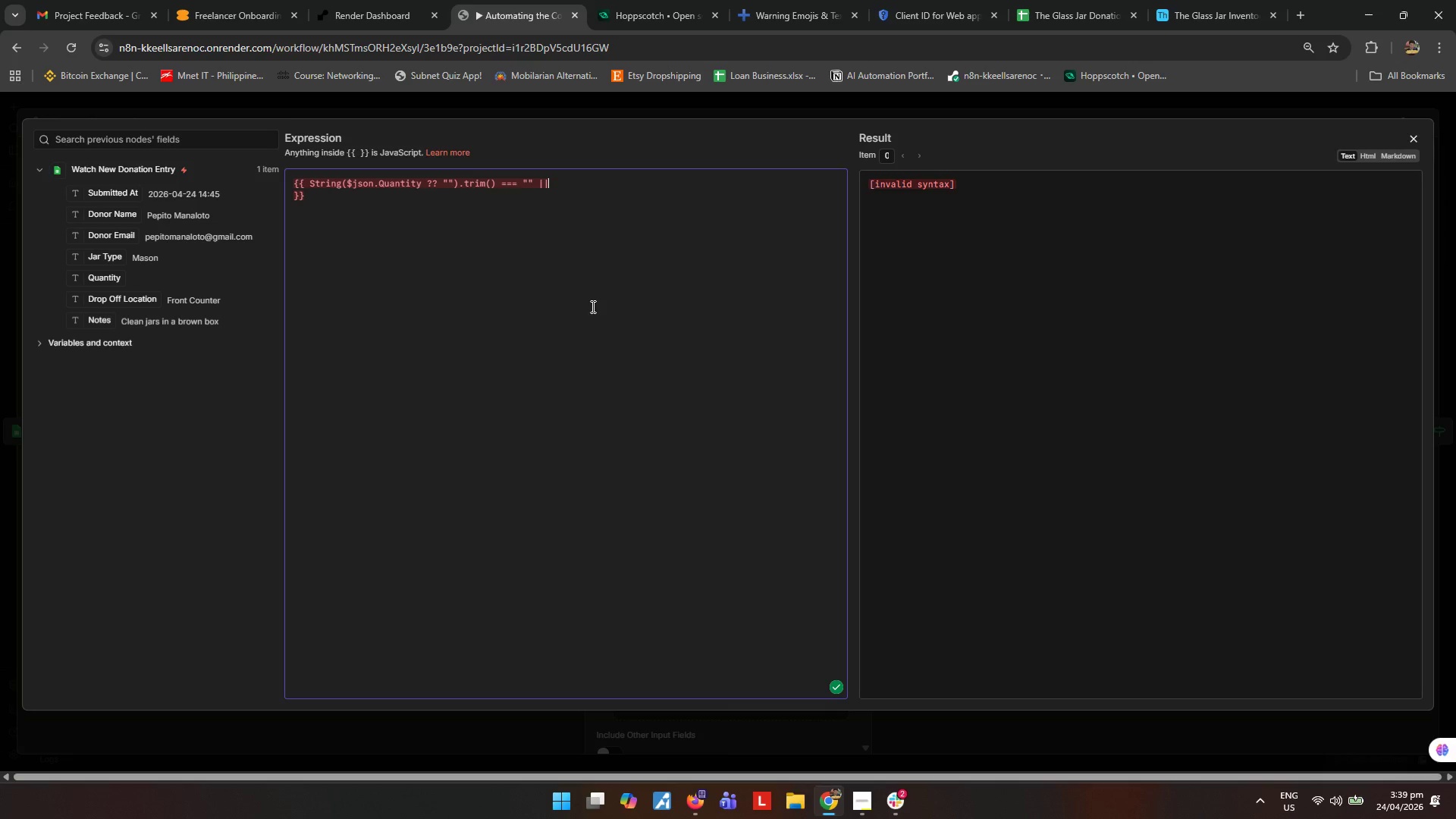 
key(Enter)
 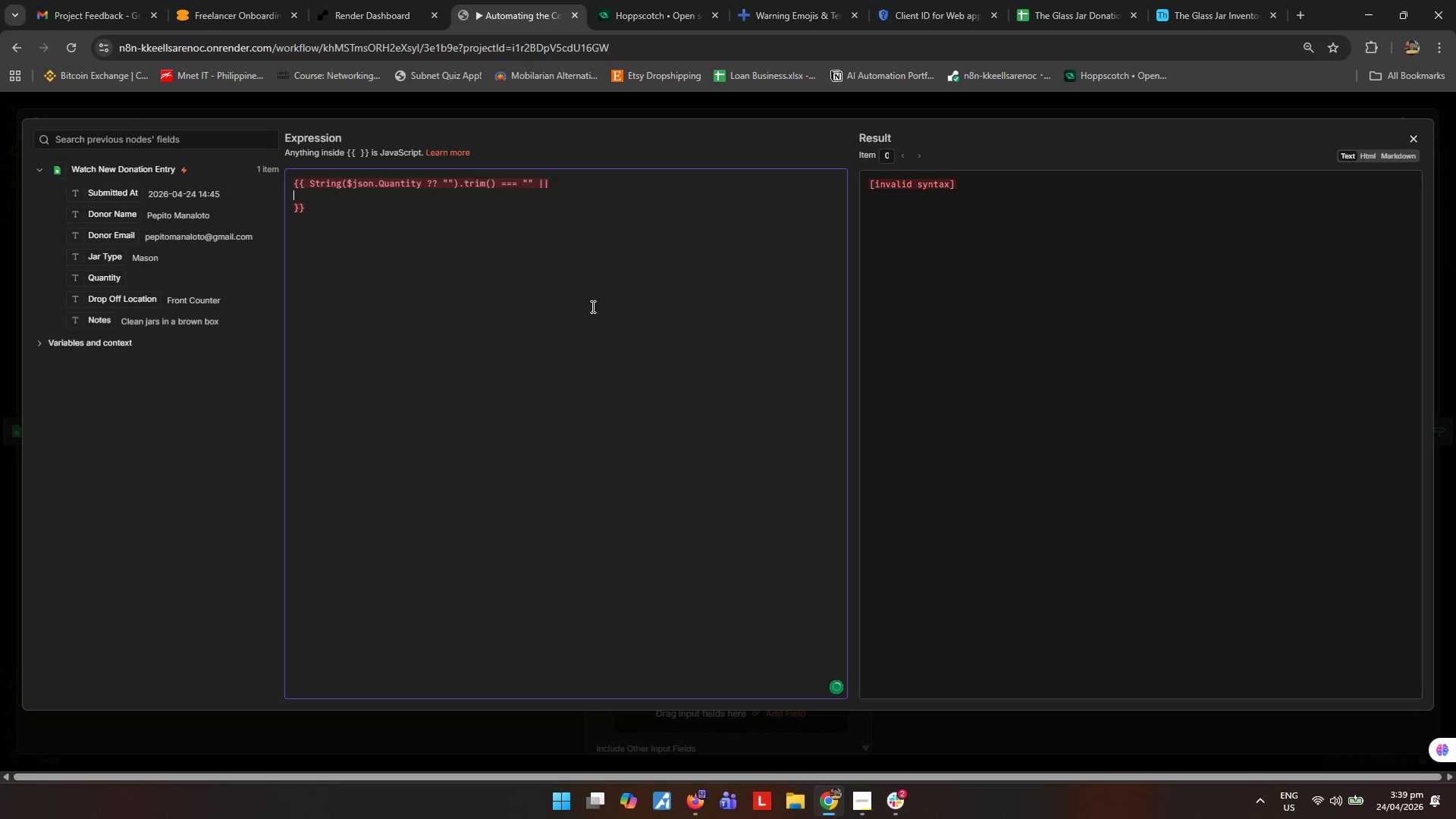 
type(Number.isNan)
key(Backspace)
type(N(Number(STRIng()
 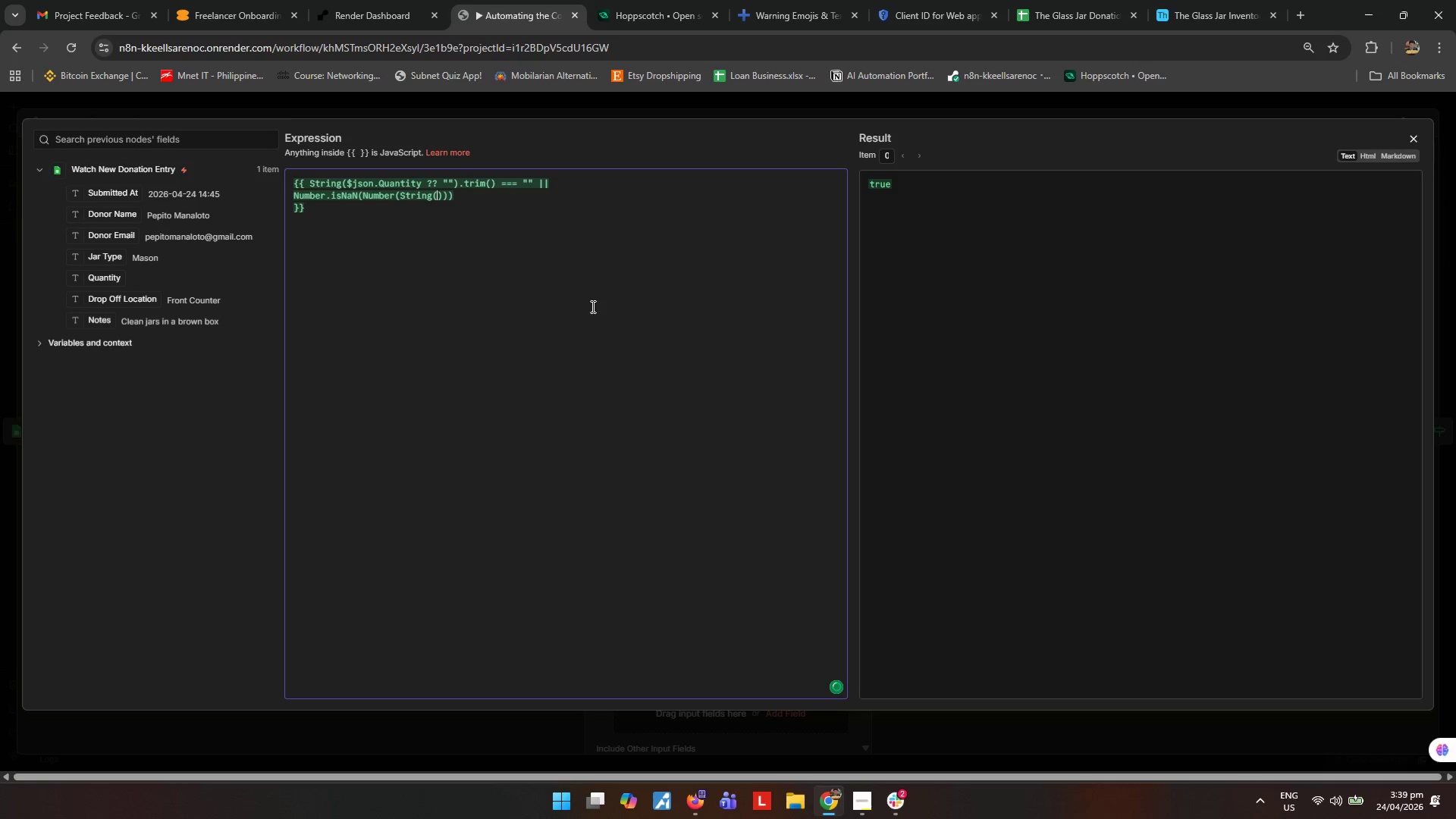 
left_click_drag(start_coordinate=[115, 282], to_coordinate=[438, 197])
 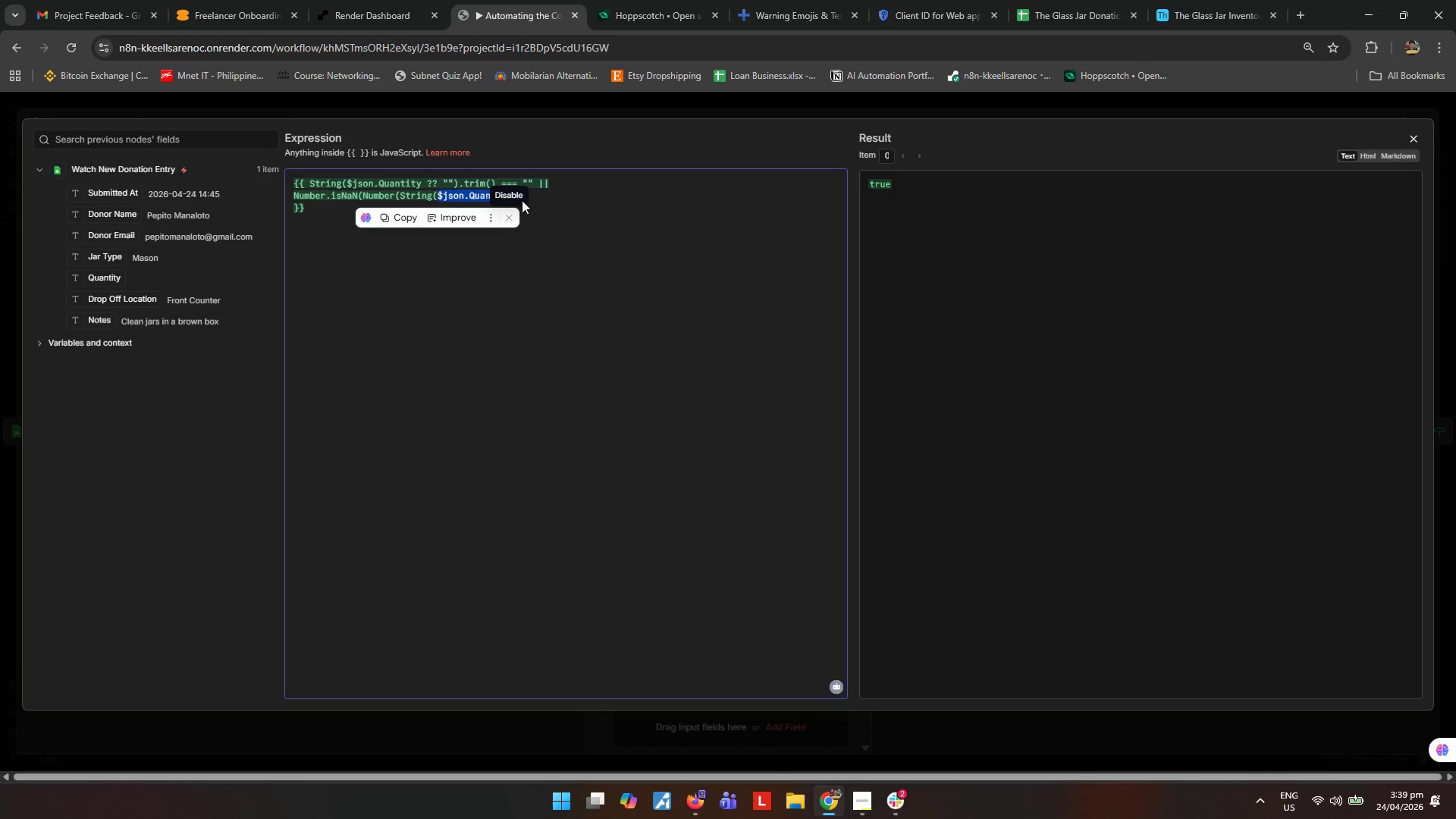 
wait(5.06)
 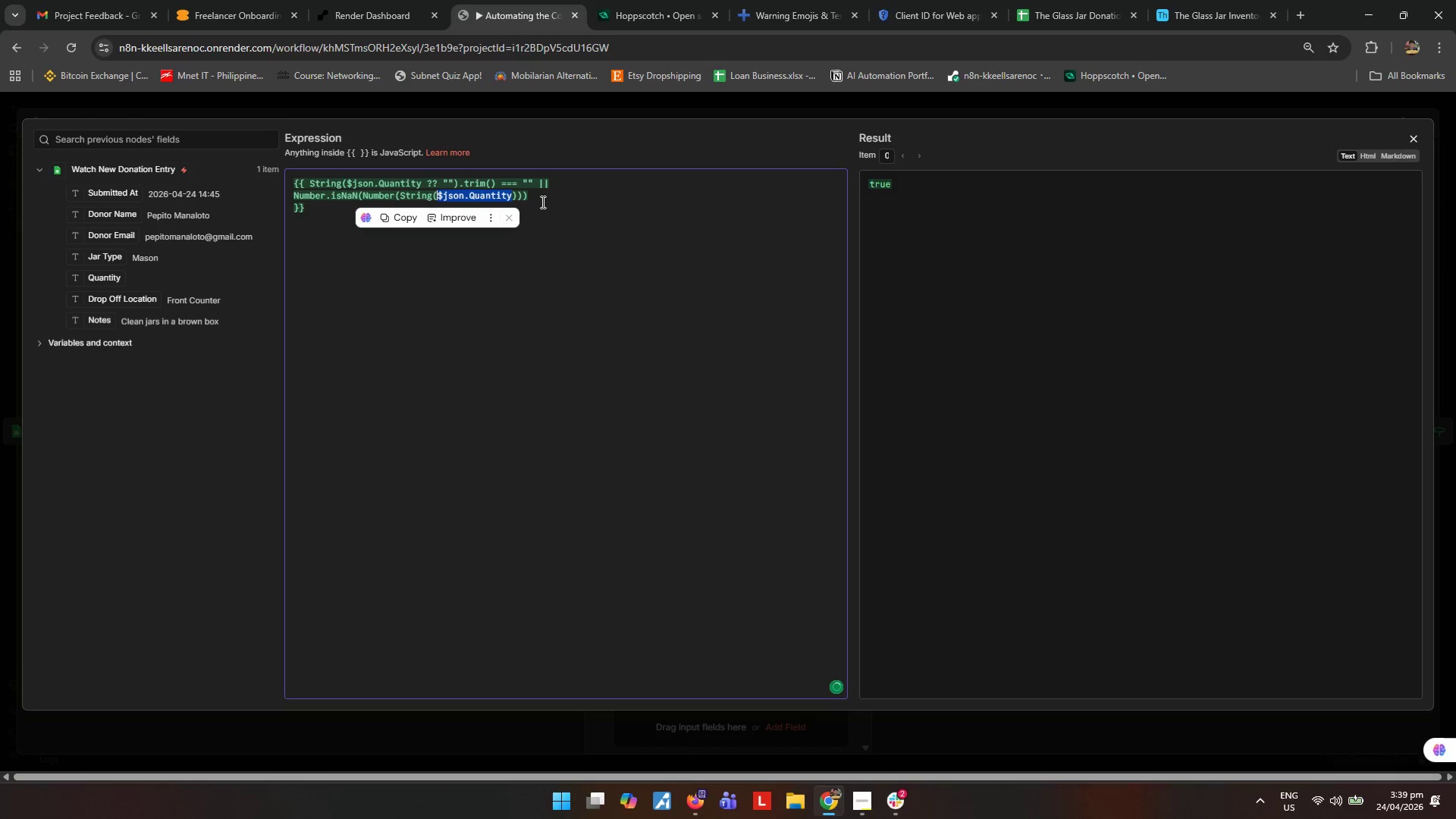 
left_click([516, 196])
 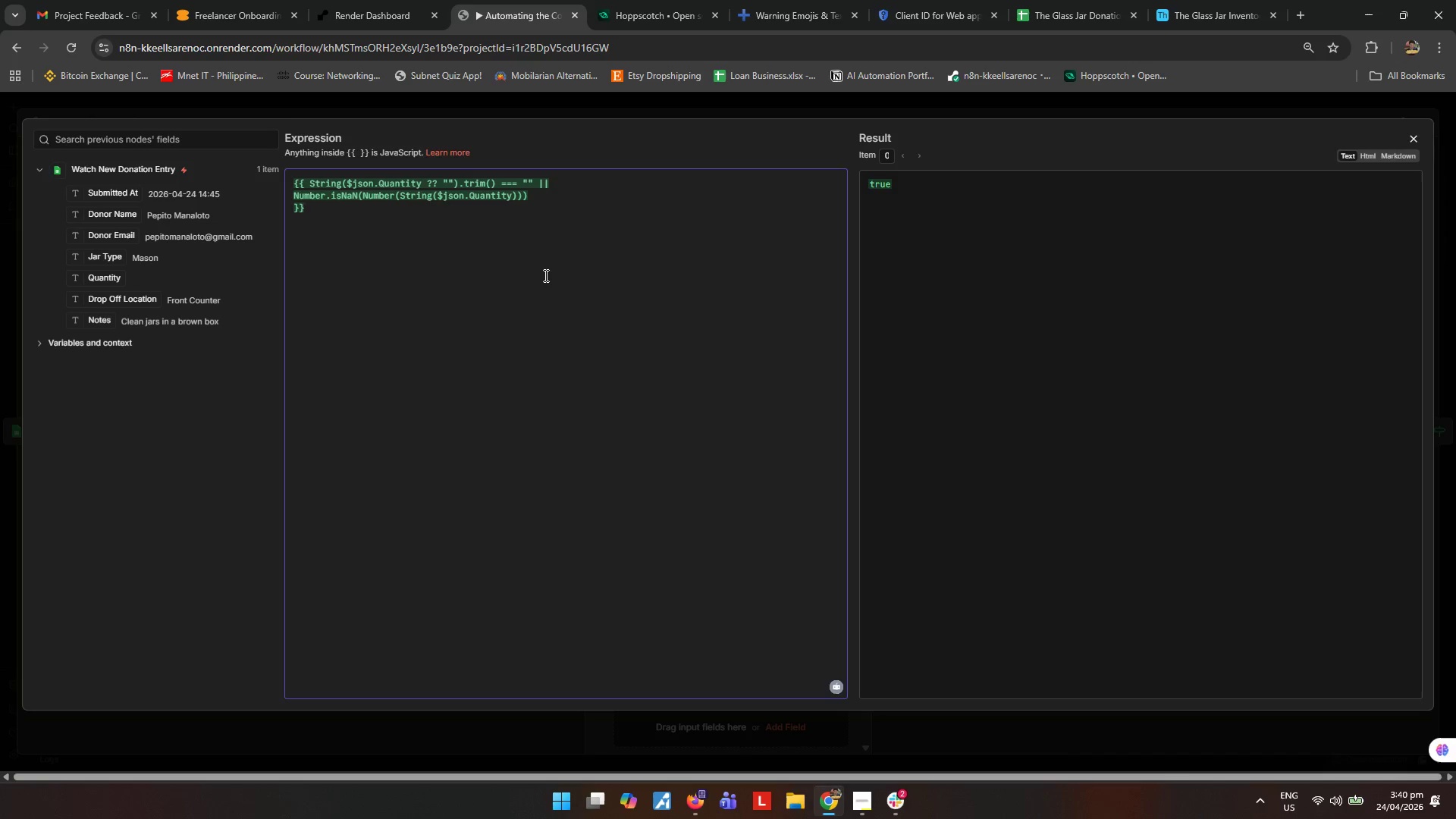 
hold_key(key=Period, duration=15.53)
 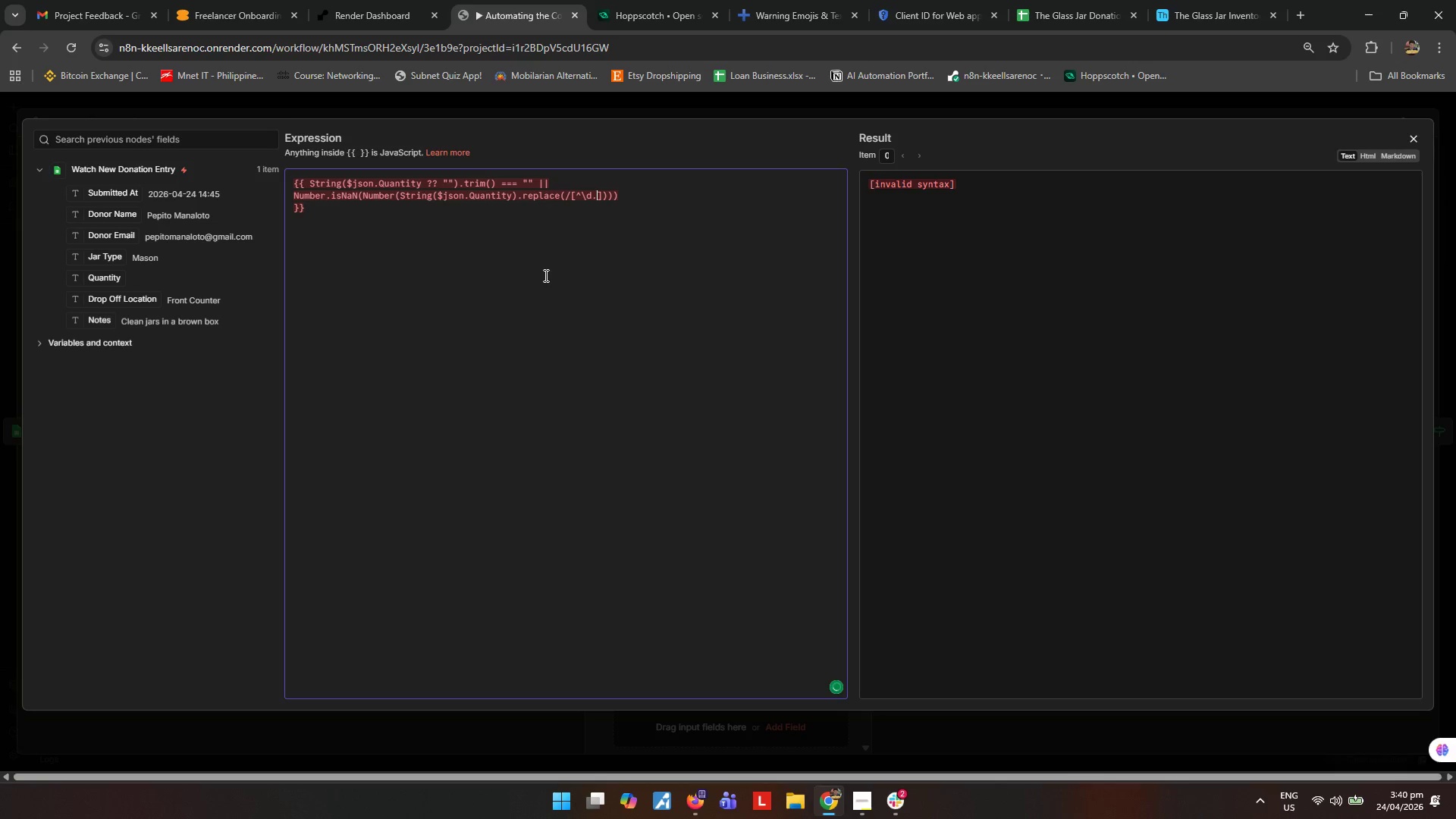 
type(eplace()
key(Backspace)
 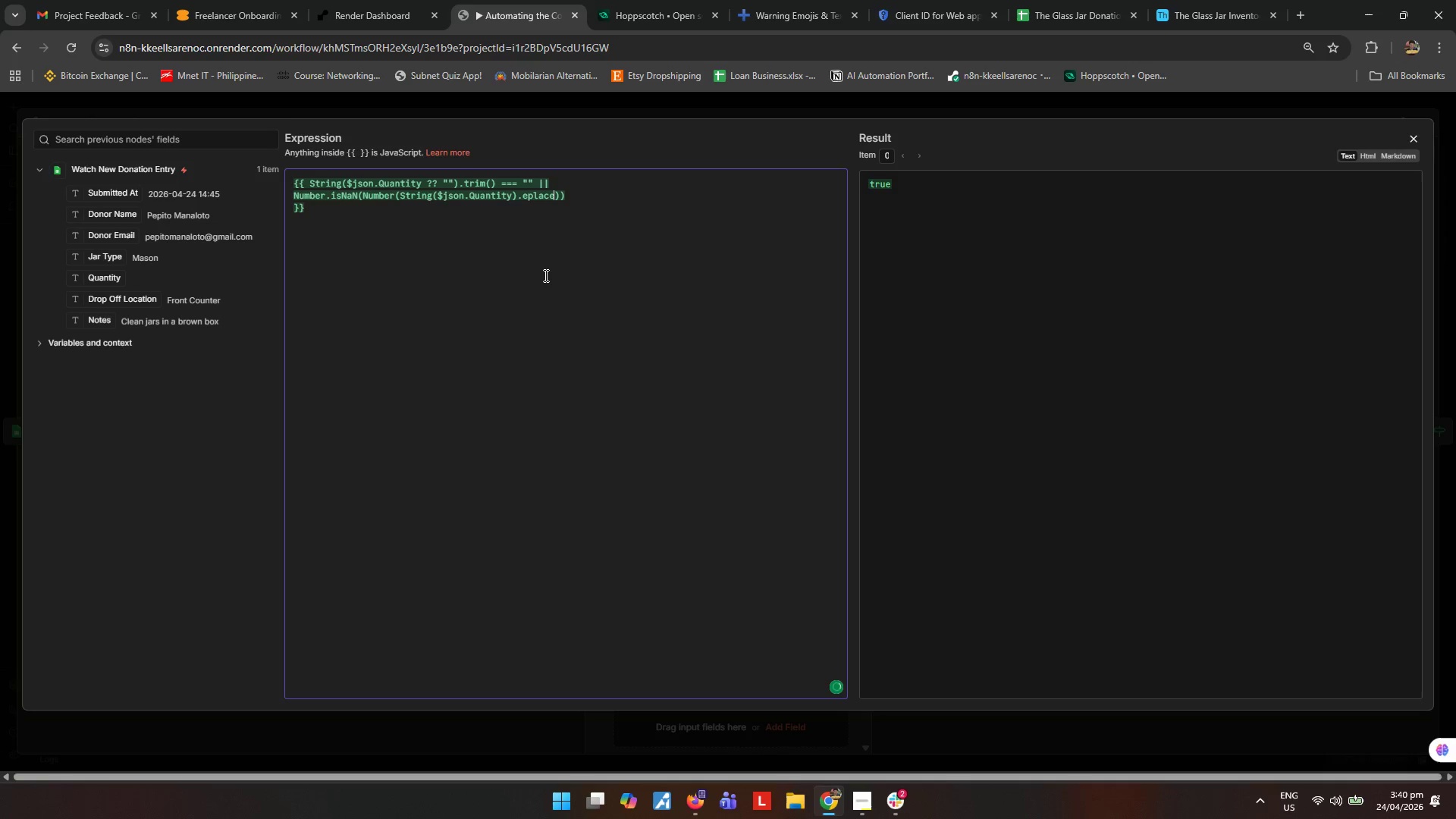 
key(ArrowLeft)
 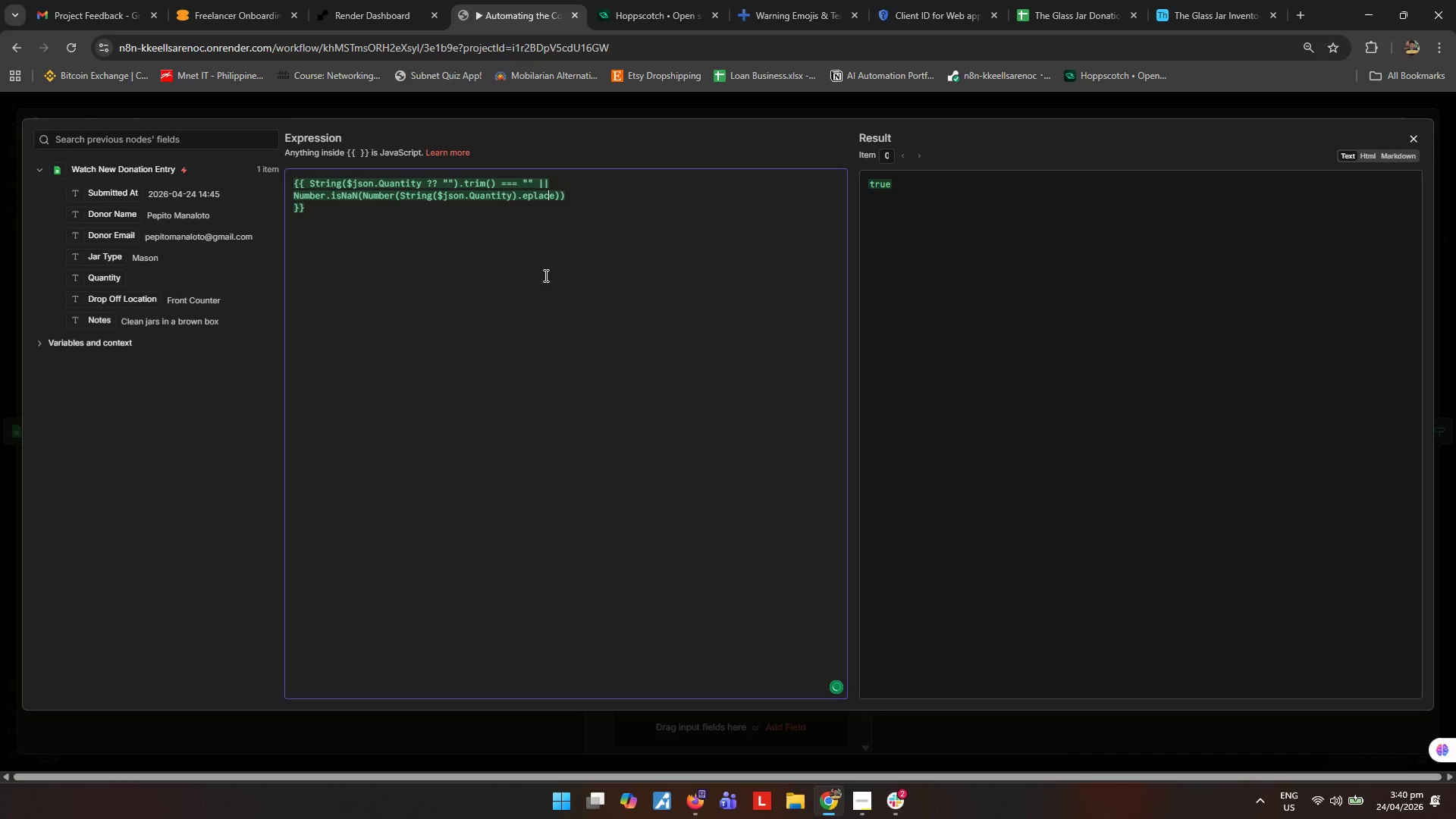 
key(ArrowLeft)
 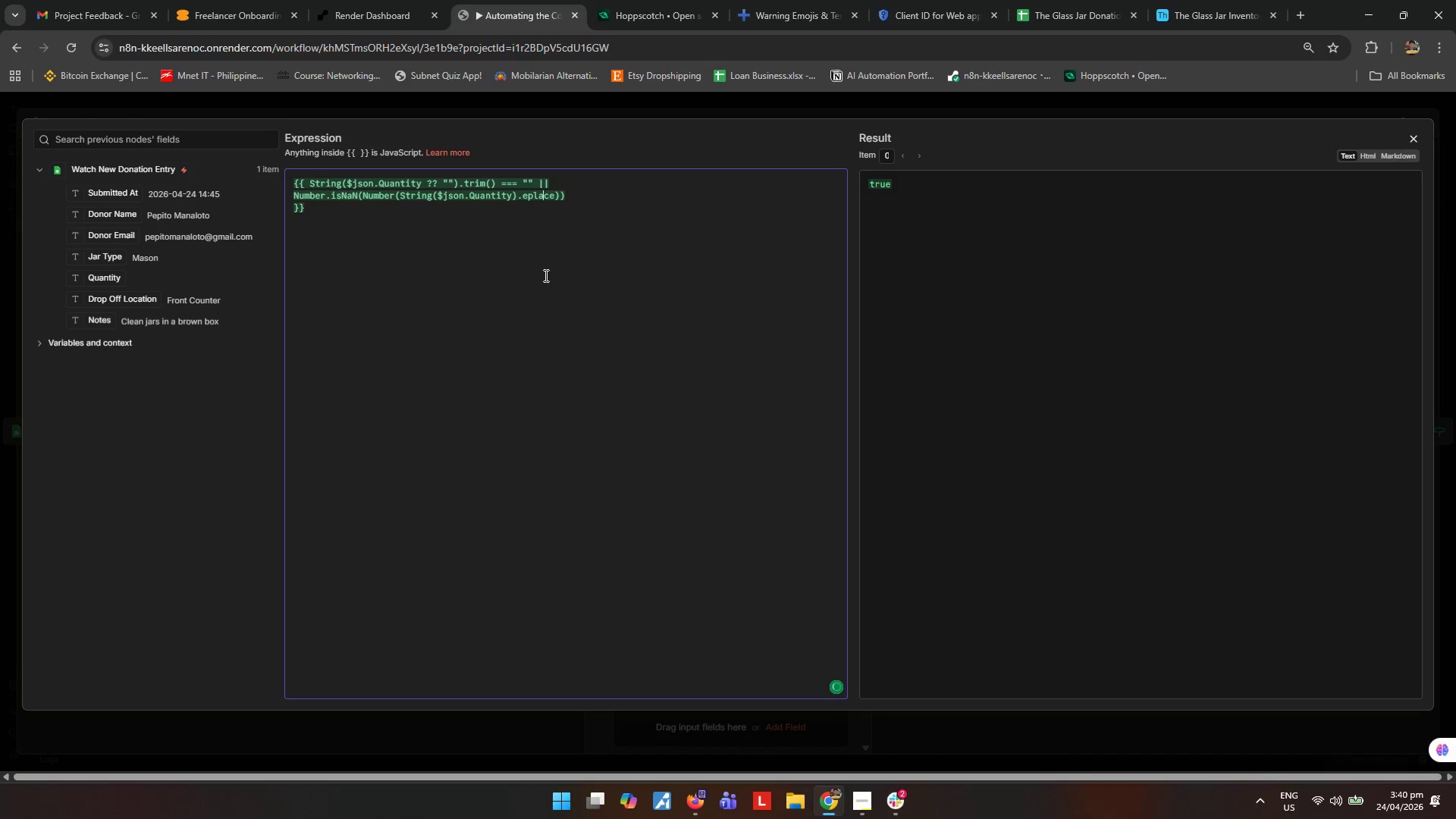 
key(ArrowLeft)
 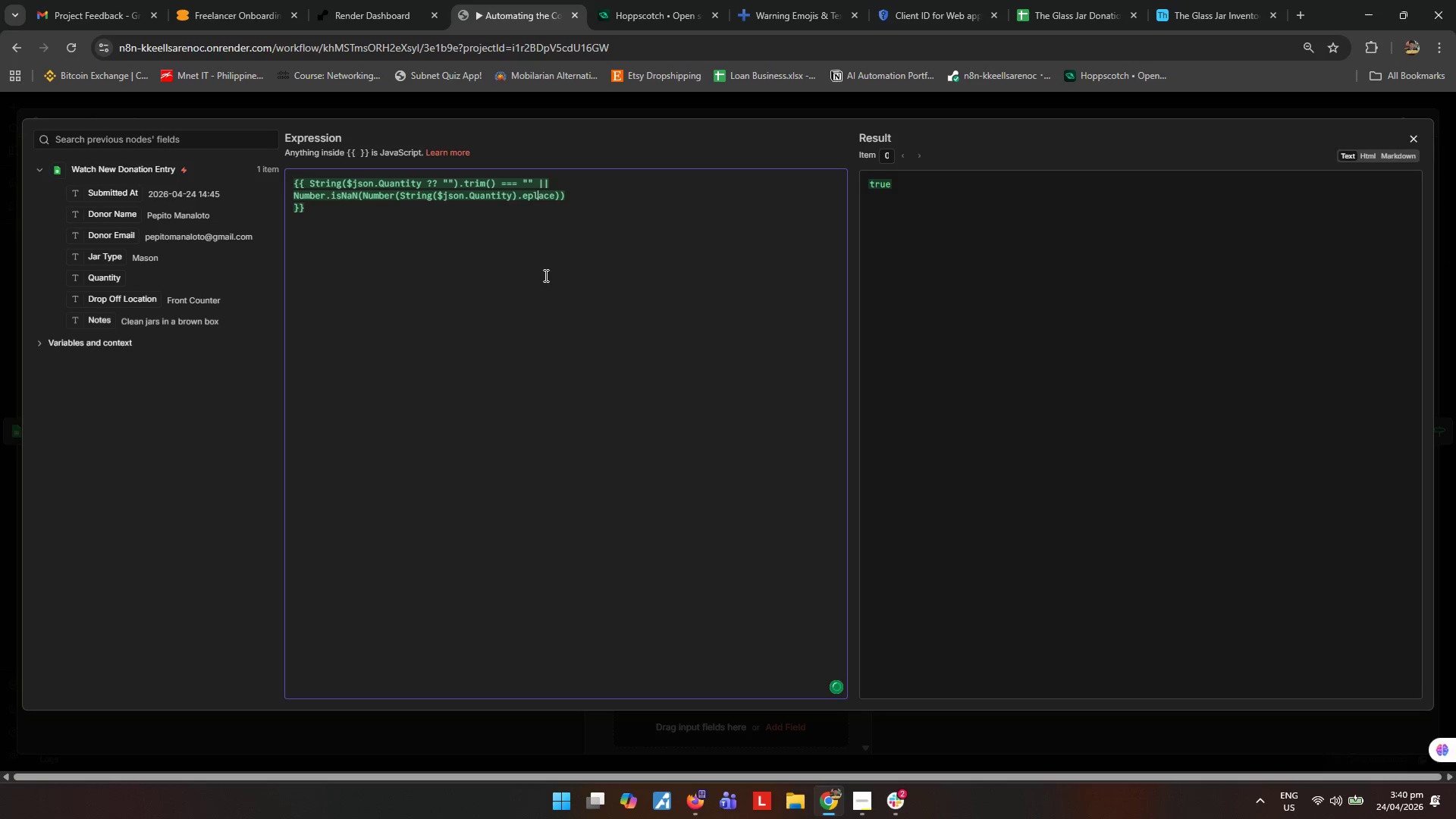 
key(ArrowLeft)
 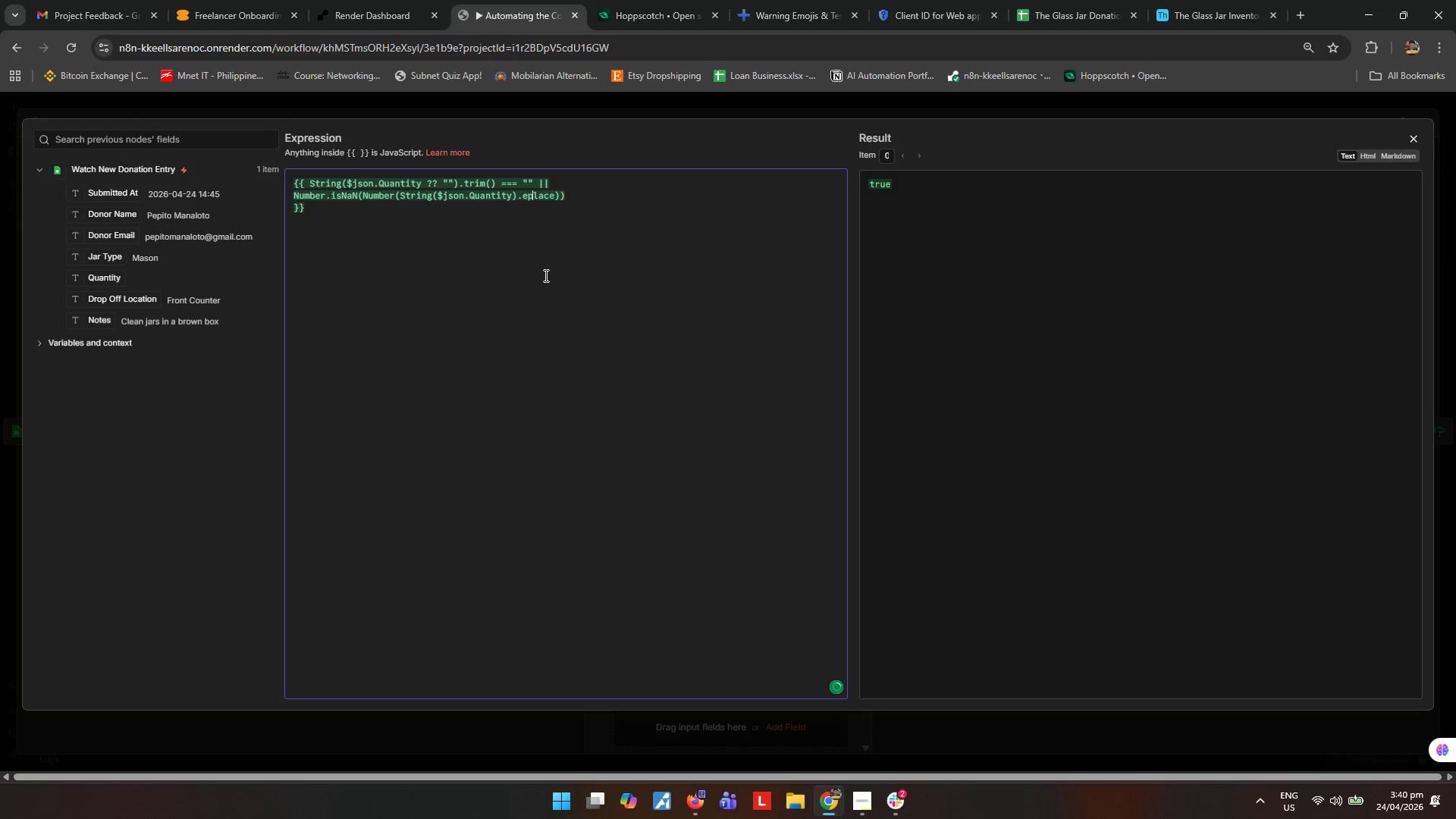 
key(ArrowLeft)
 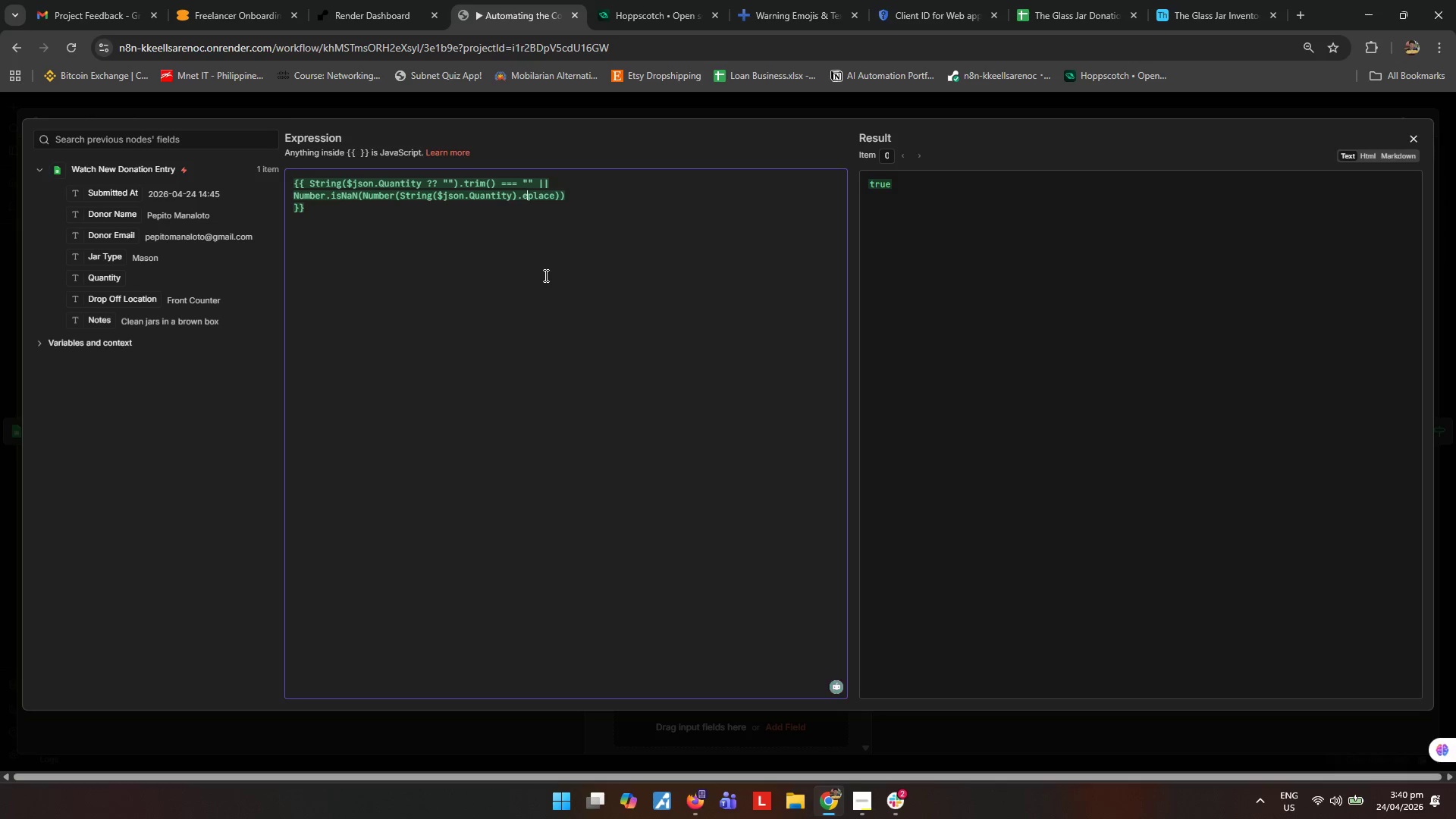 
key(ArrowLeft)
 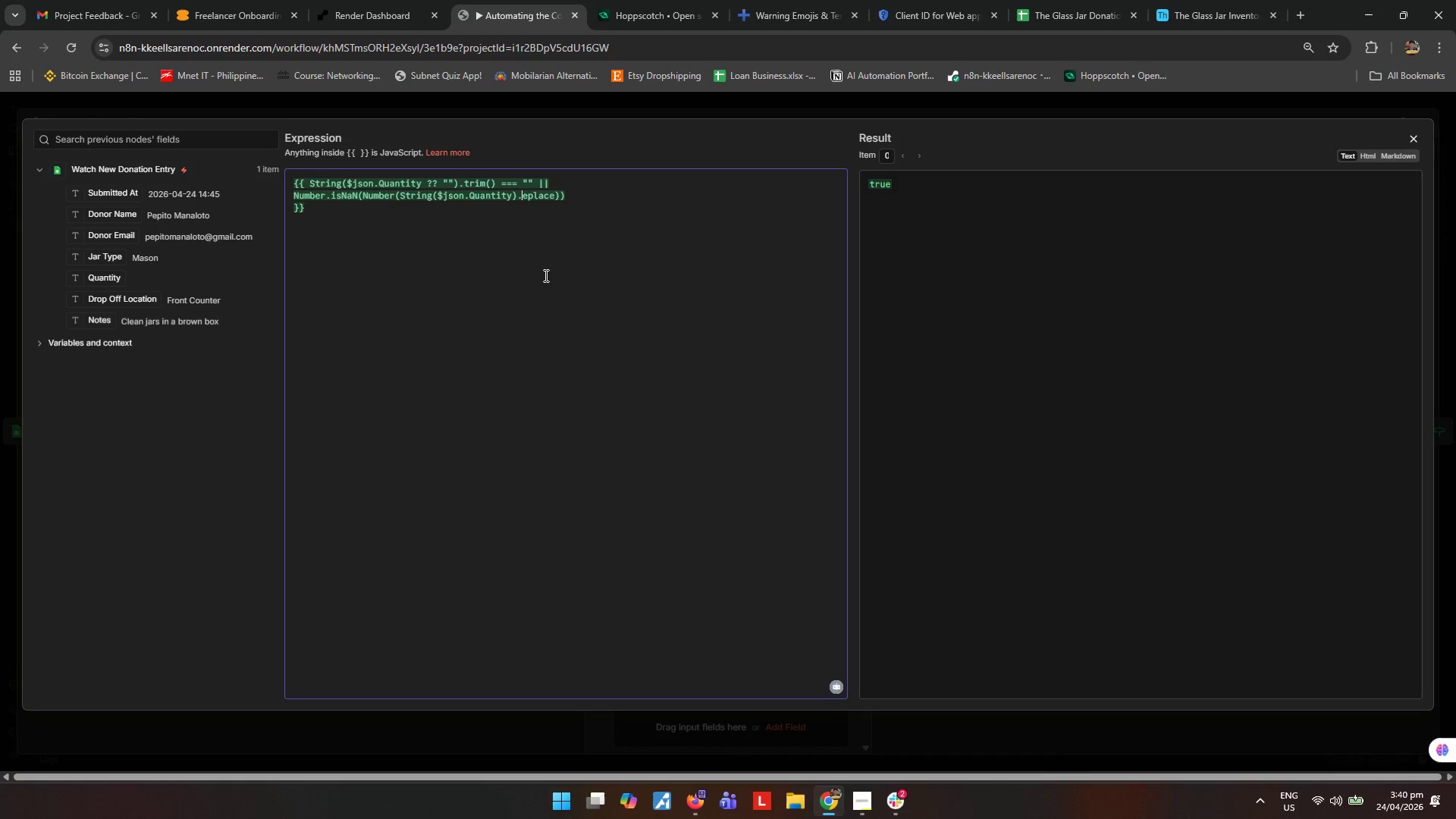 
key(R)
 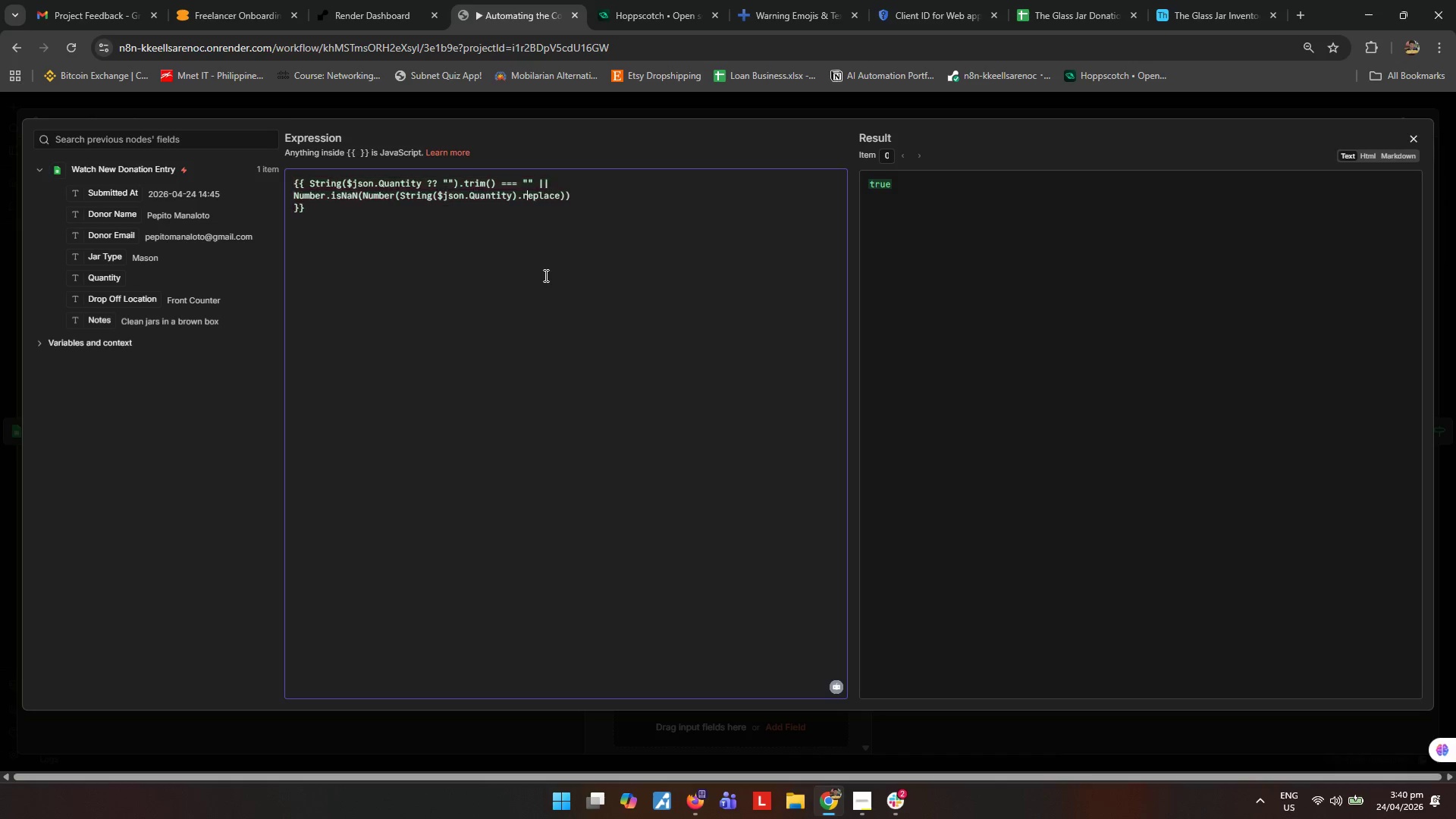 
key(ArrowRight)
 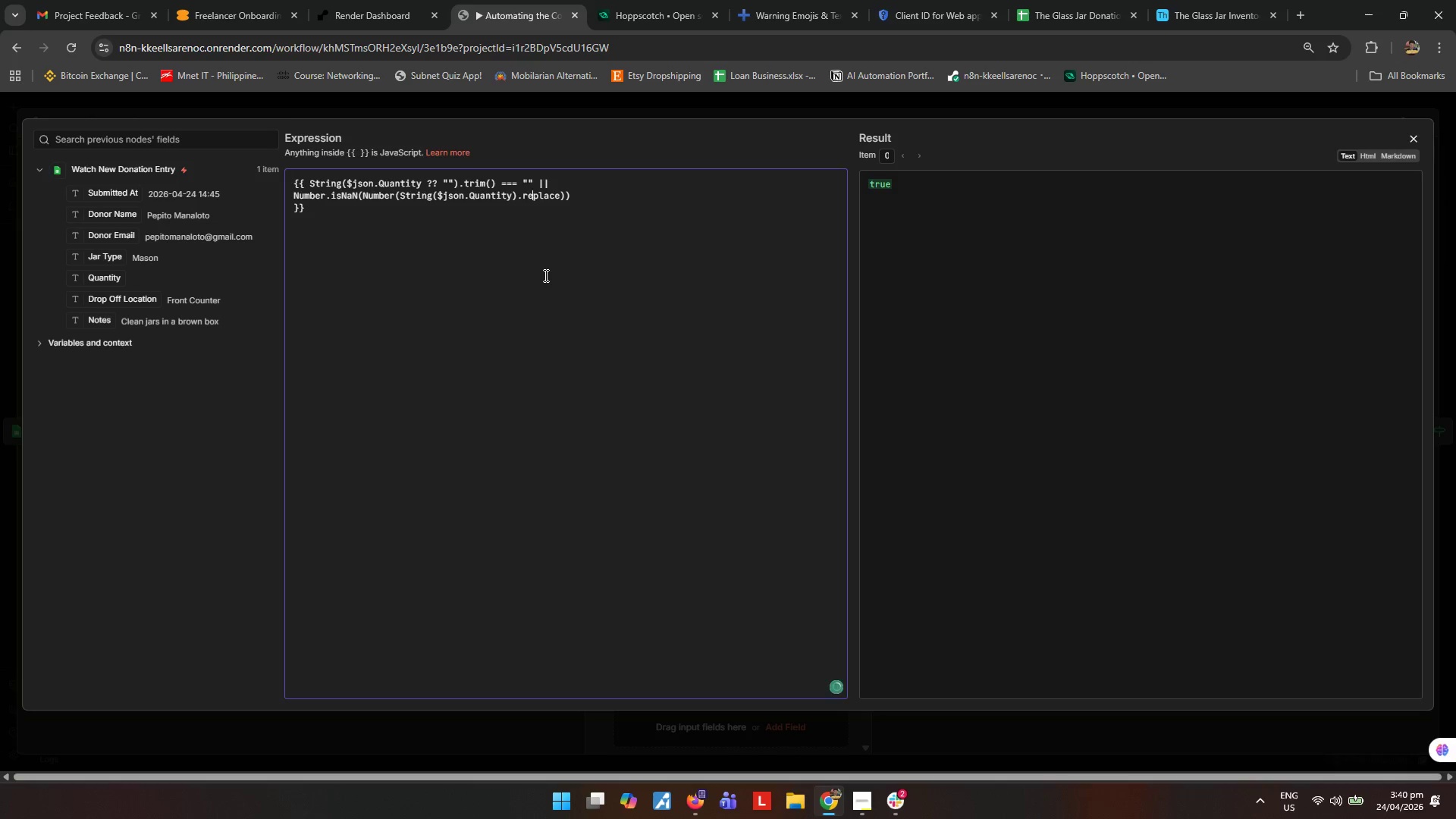 
key(ArrowRight)
 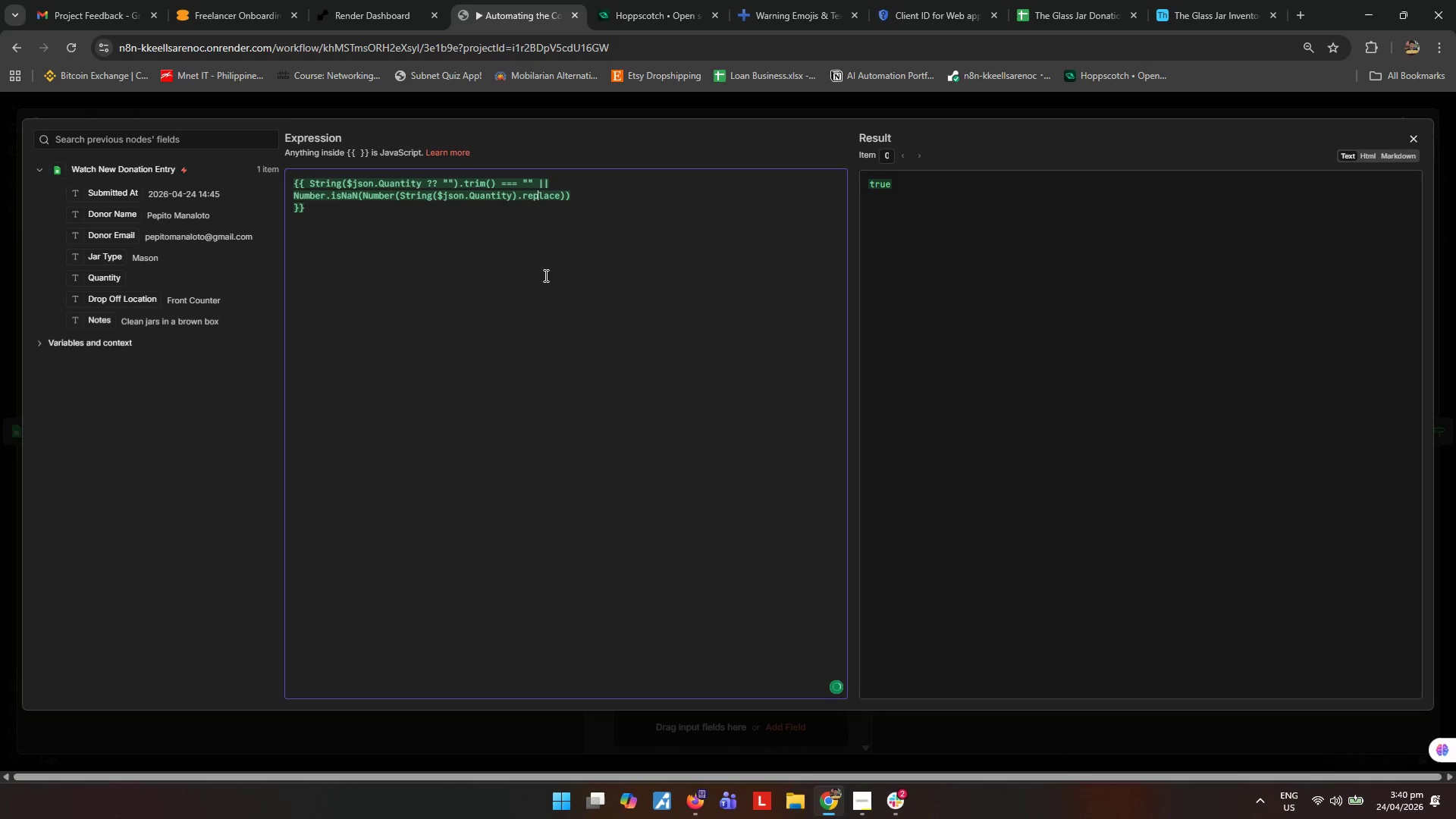 
key(ArrowRight)
 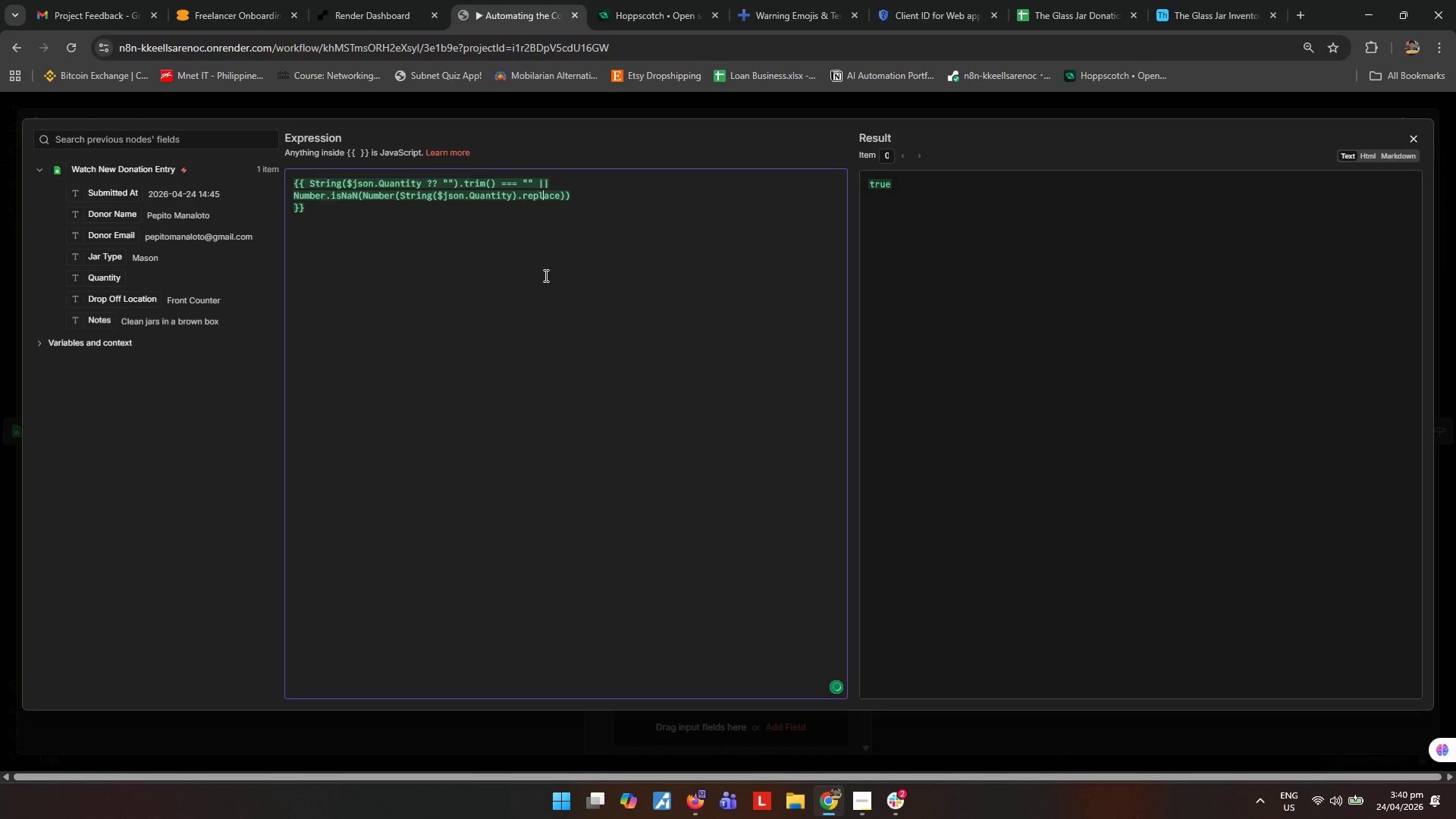 
key(ArrowRight)
 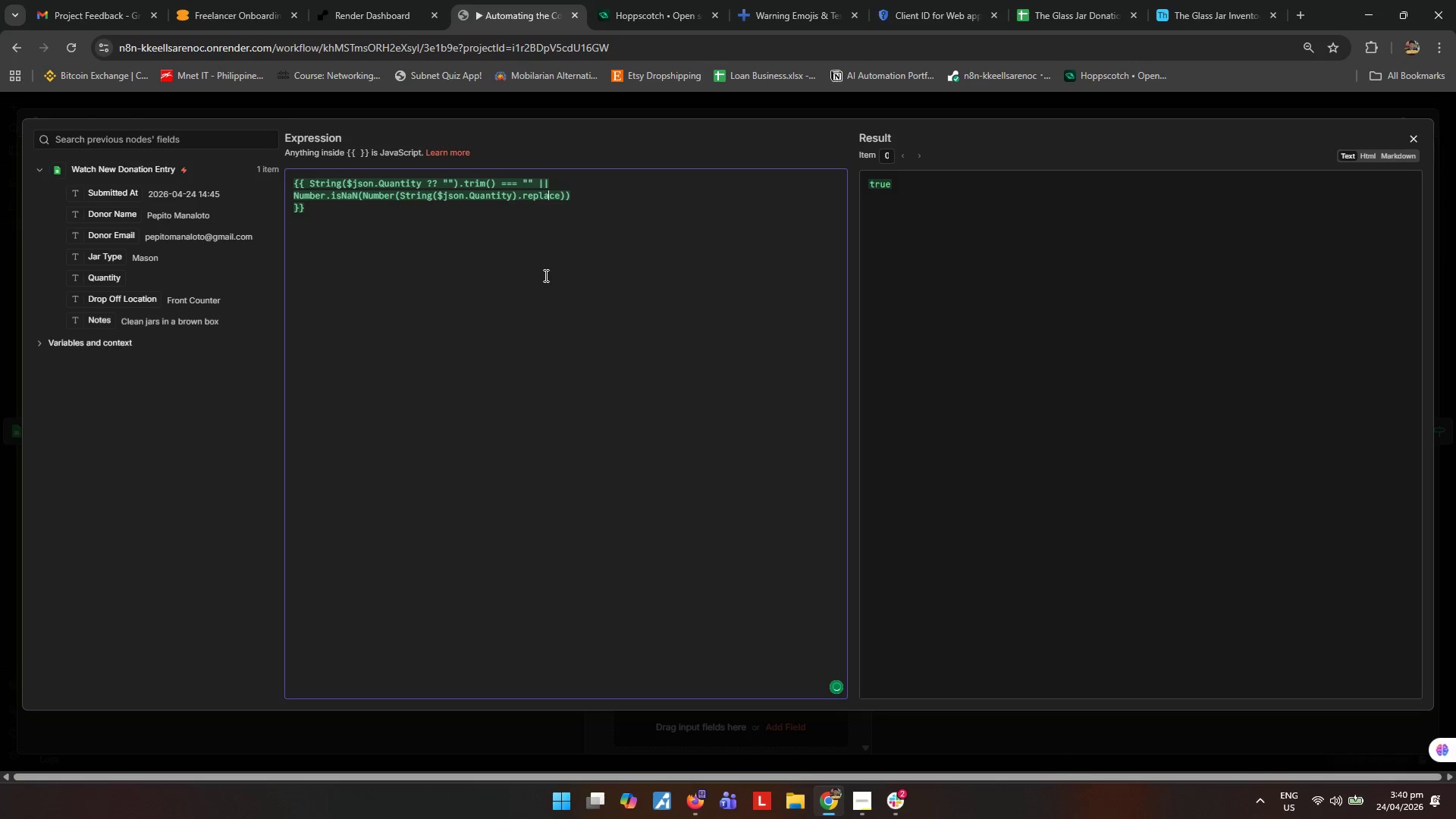 
key(ArrowRight)
 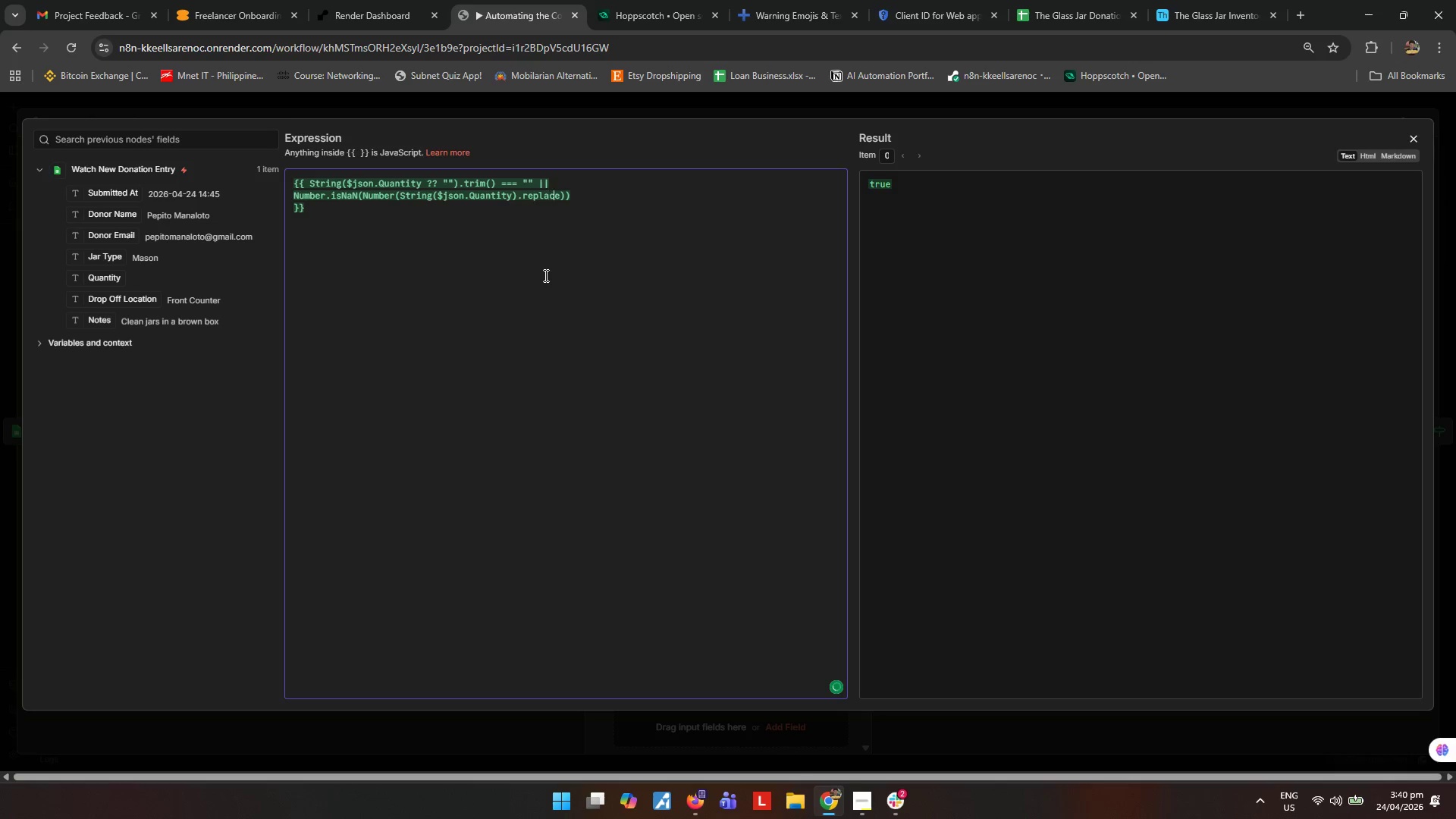 
key(ArrowRight)
 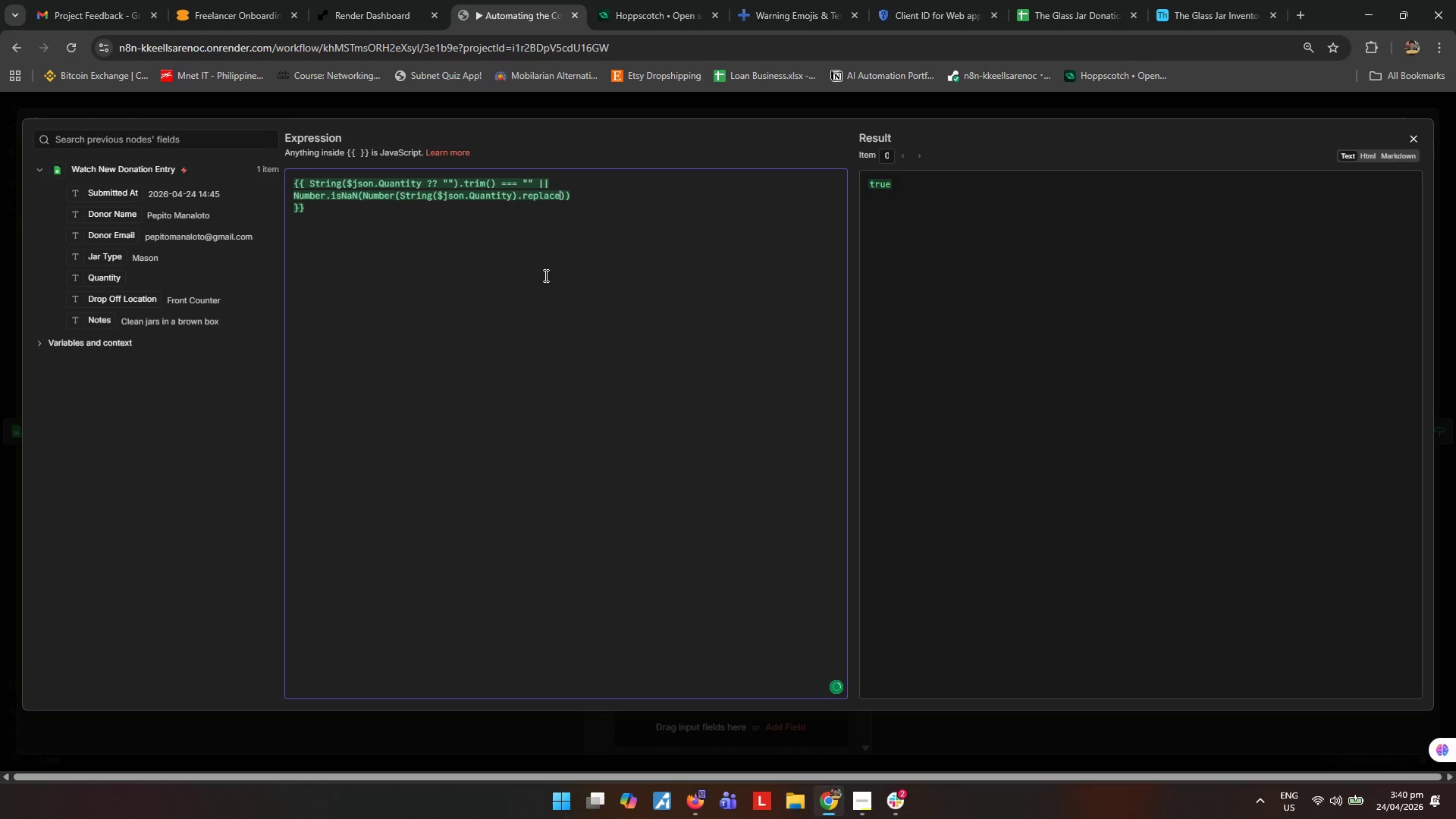 
key(Shift+ShiftRight)
 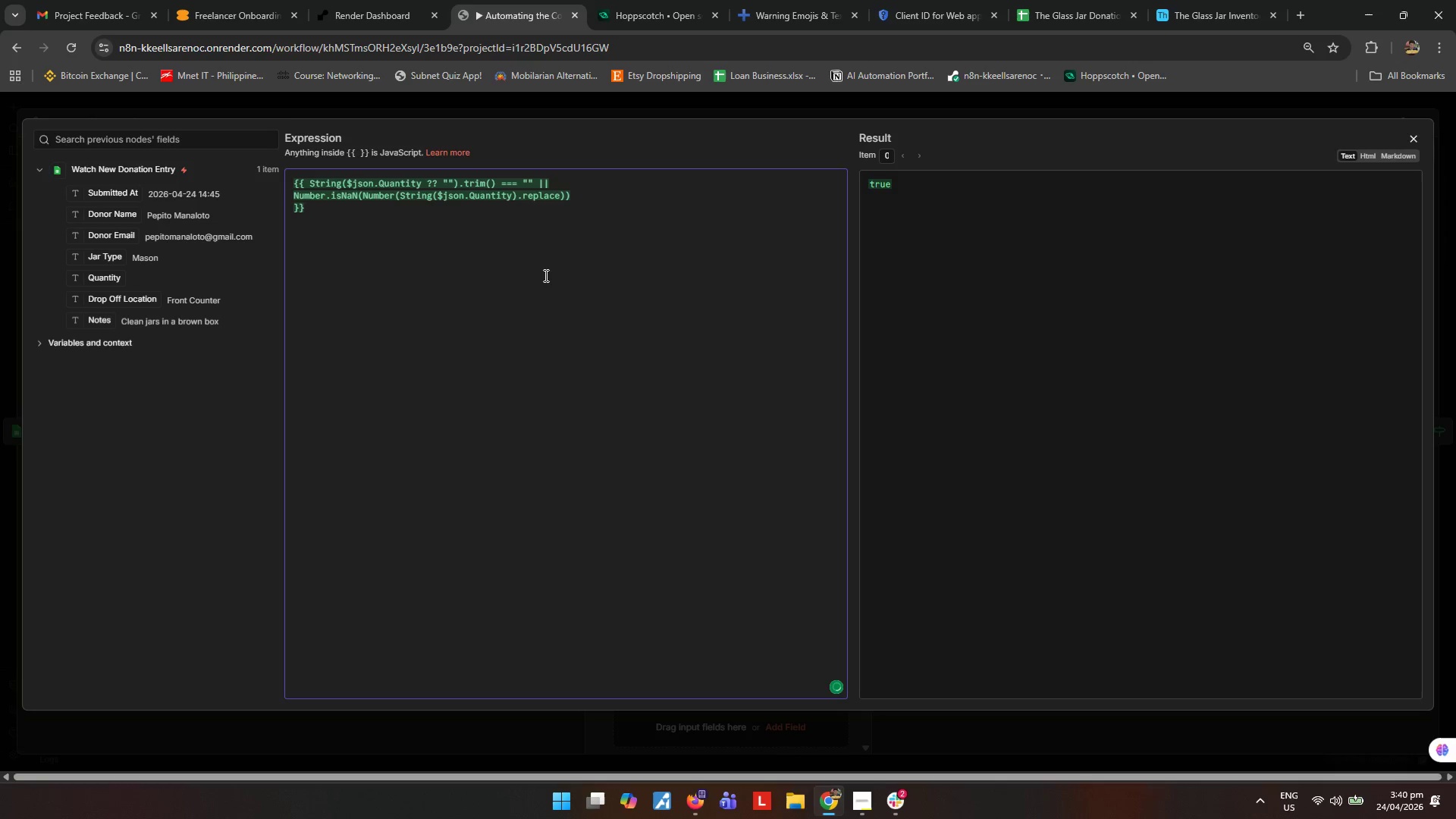 
key(Shift+9)
 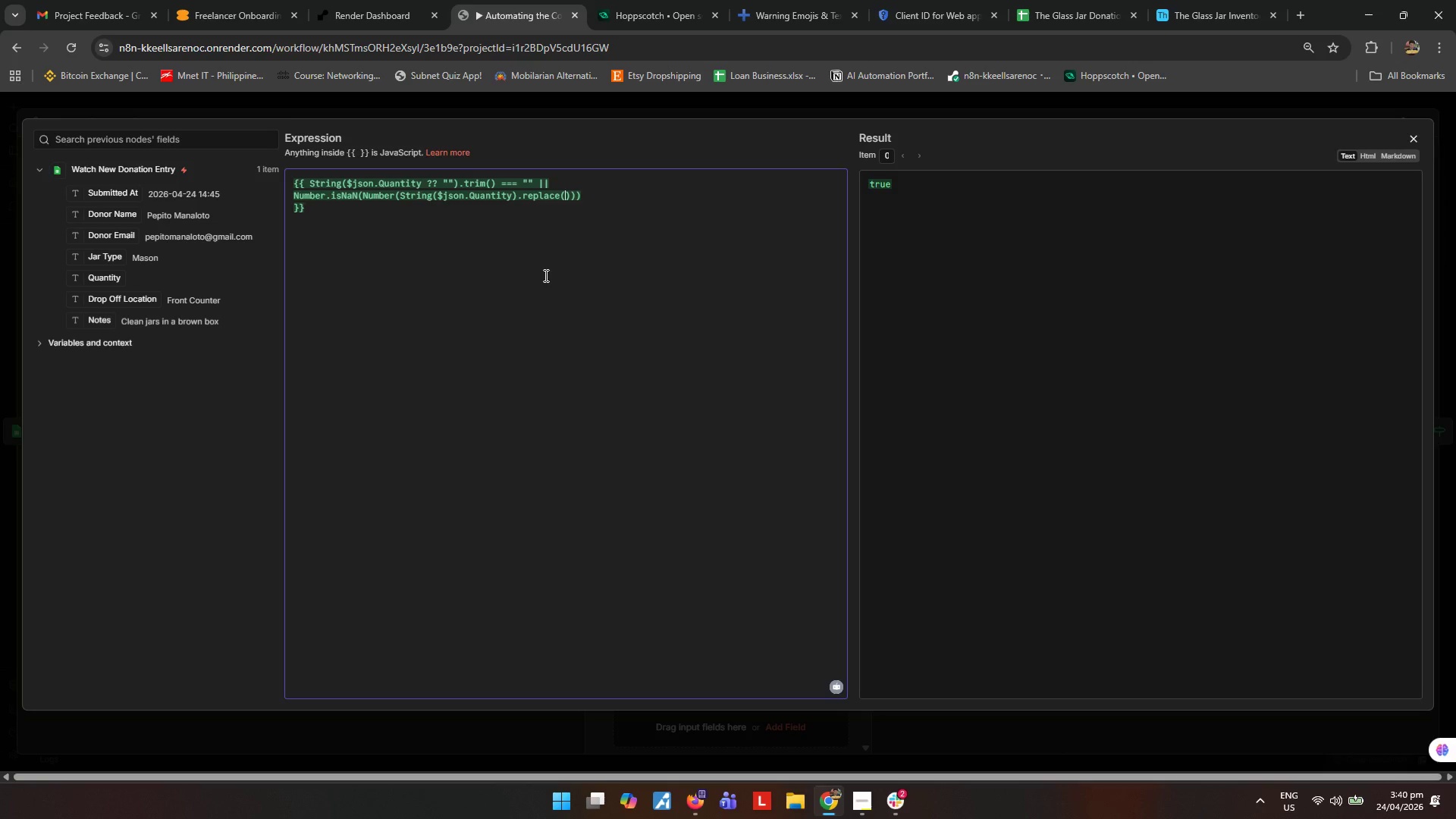 
key(Shift+Slash)
 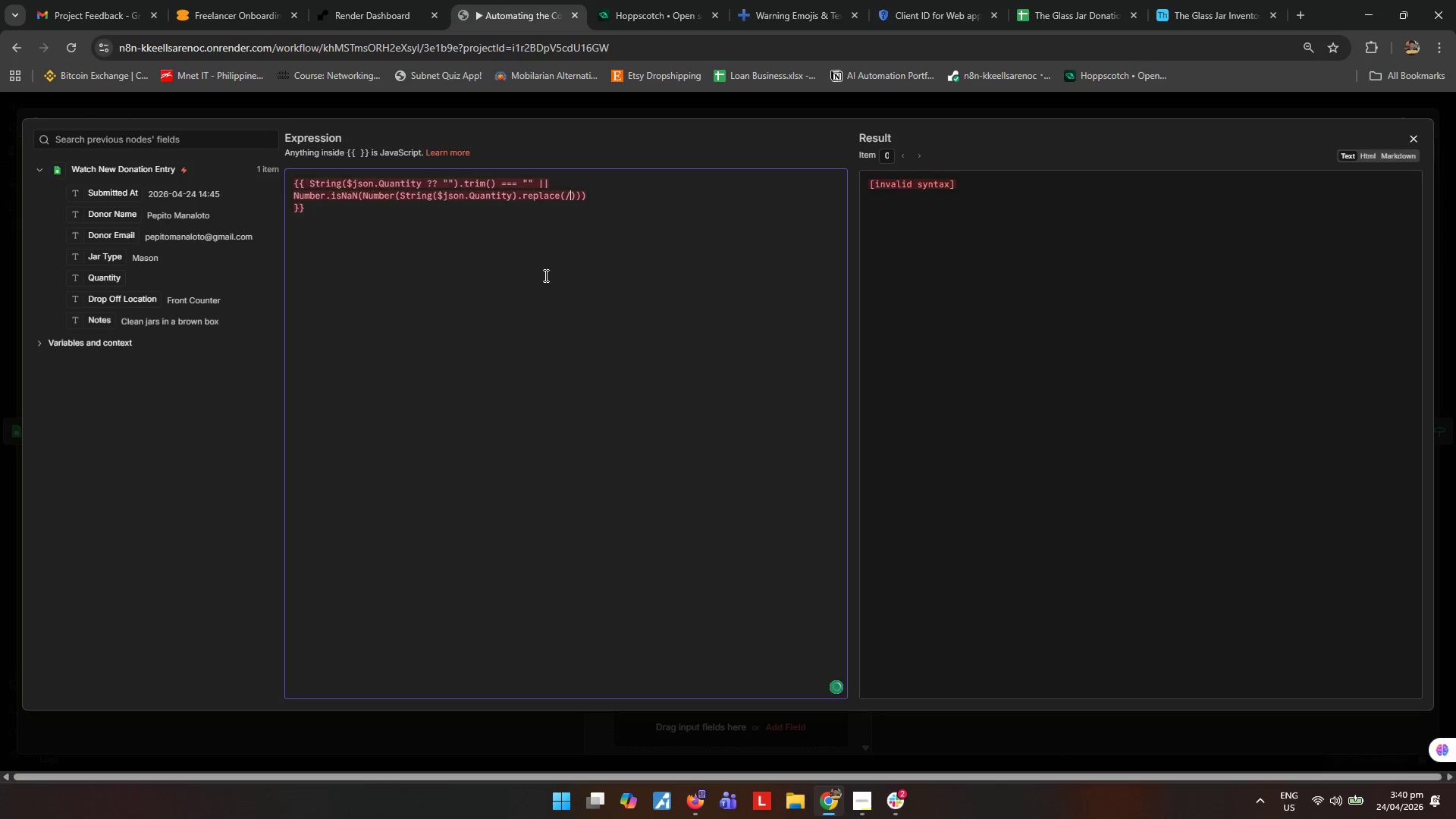 
key(BracketLeft)
 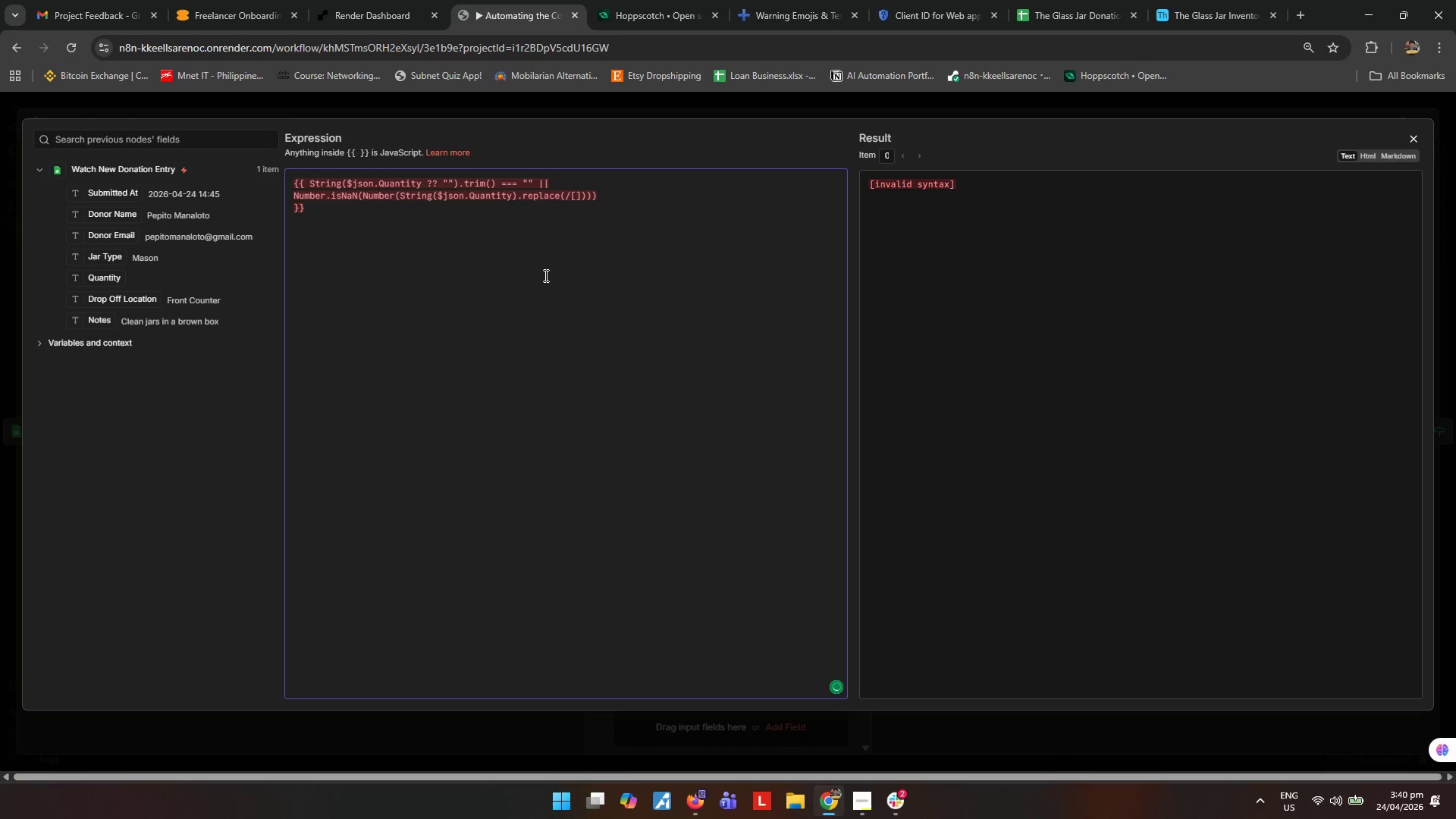 
key(Shift+6)
 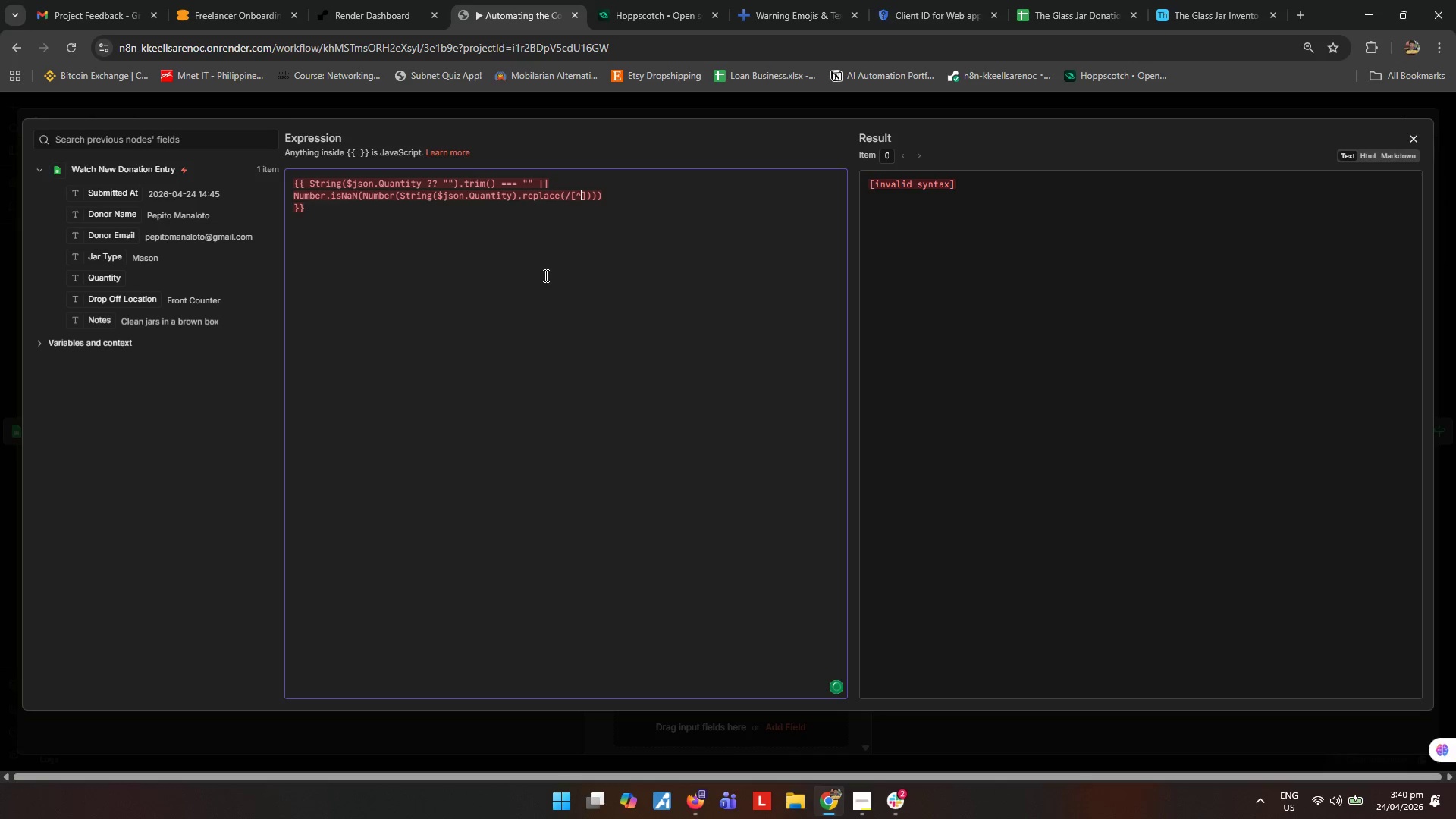 
key(Shift+Backslash)
 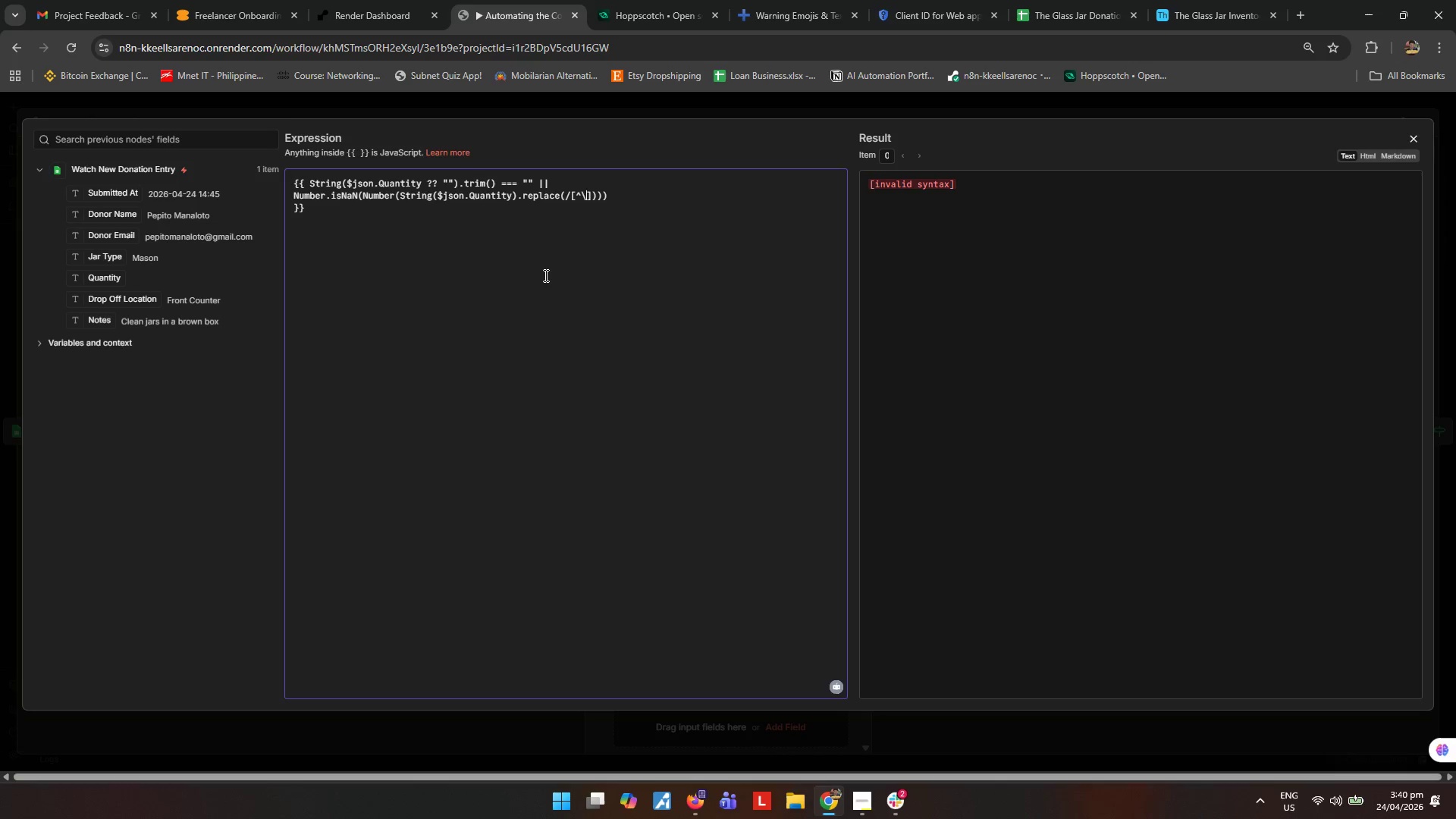 
key(Shift+D)
 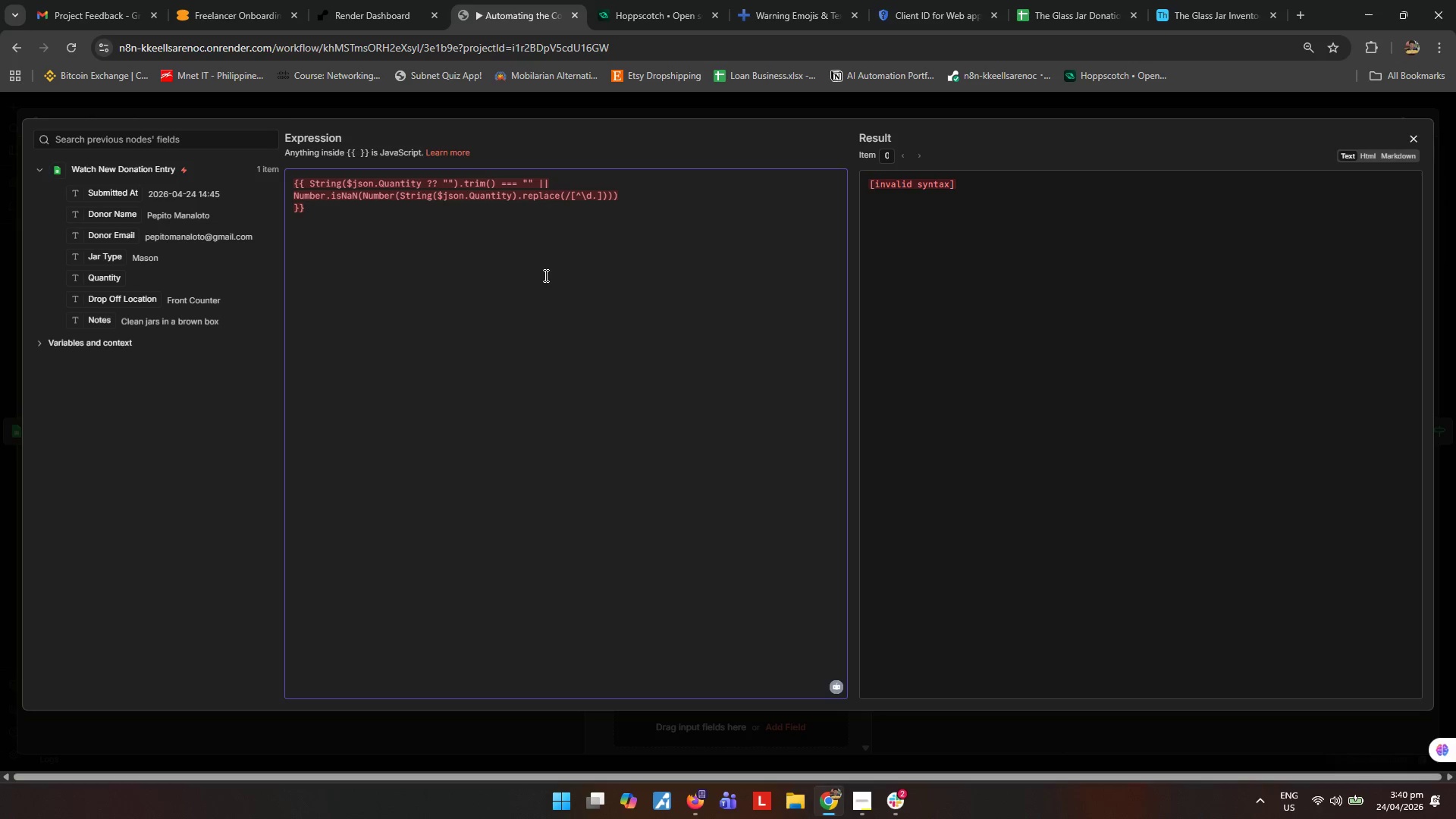 
key(Minus)
 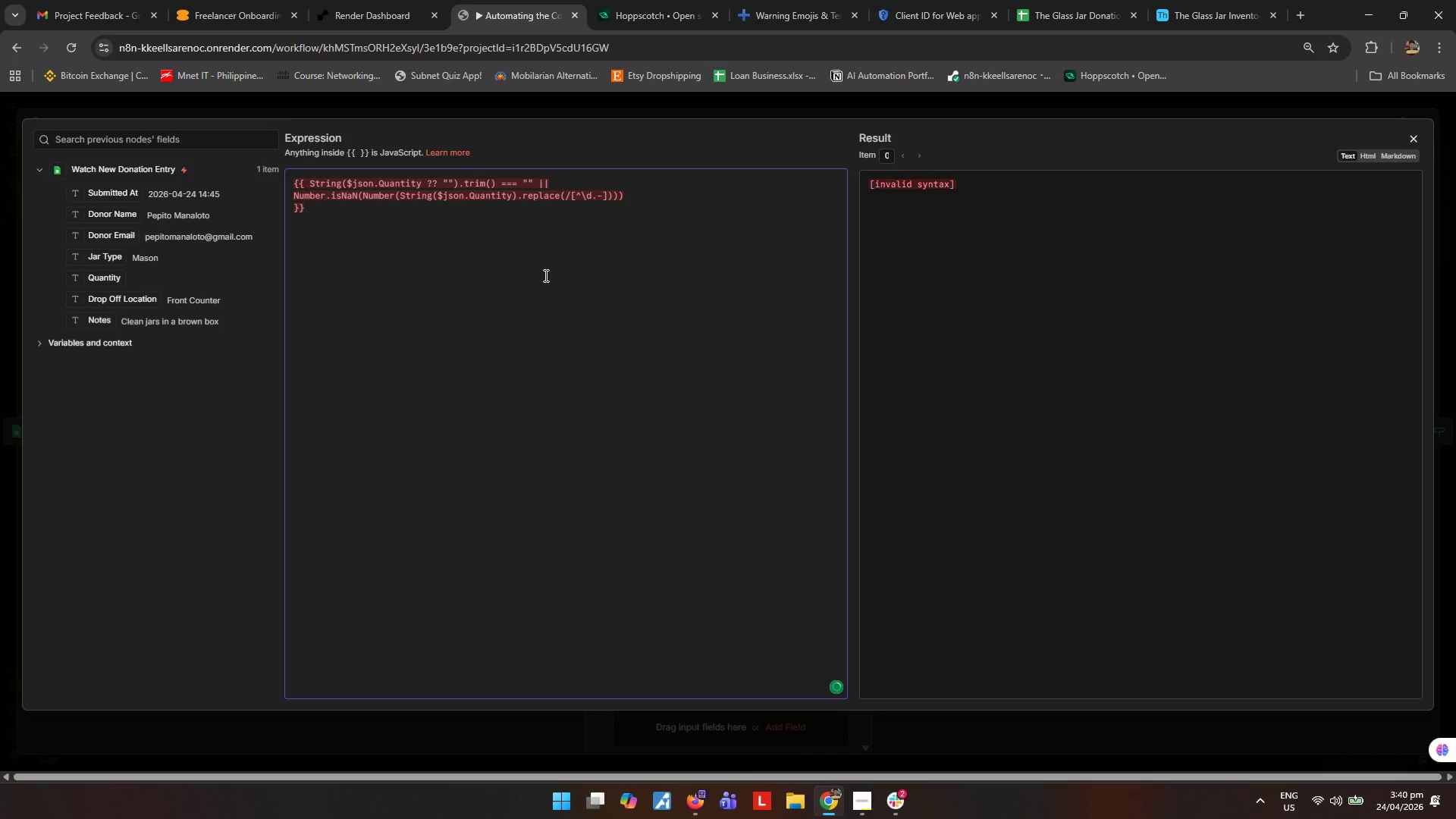 
key(ArrowRight)
 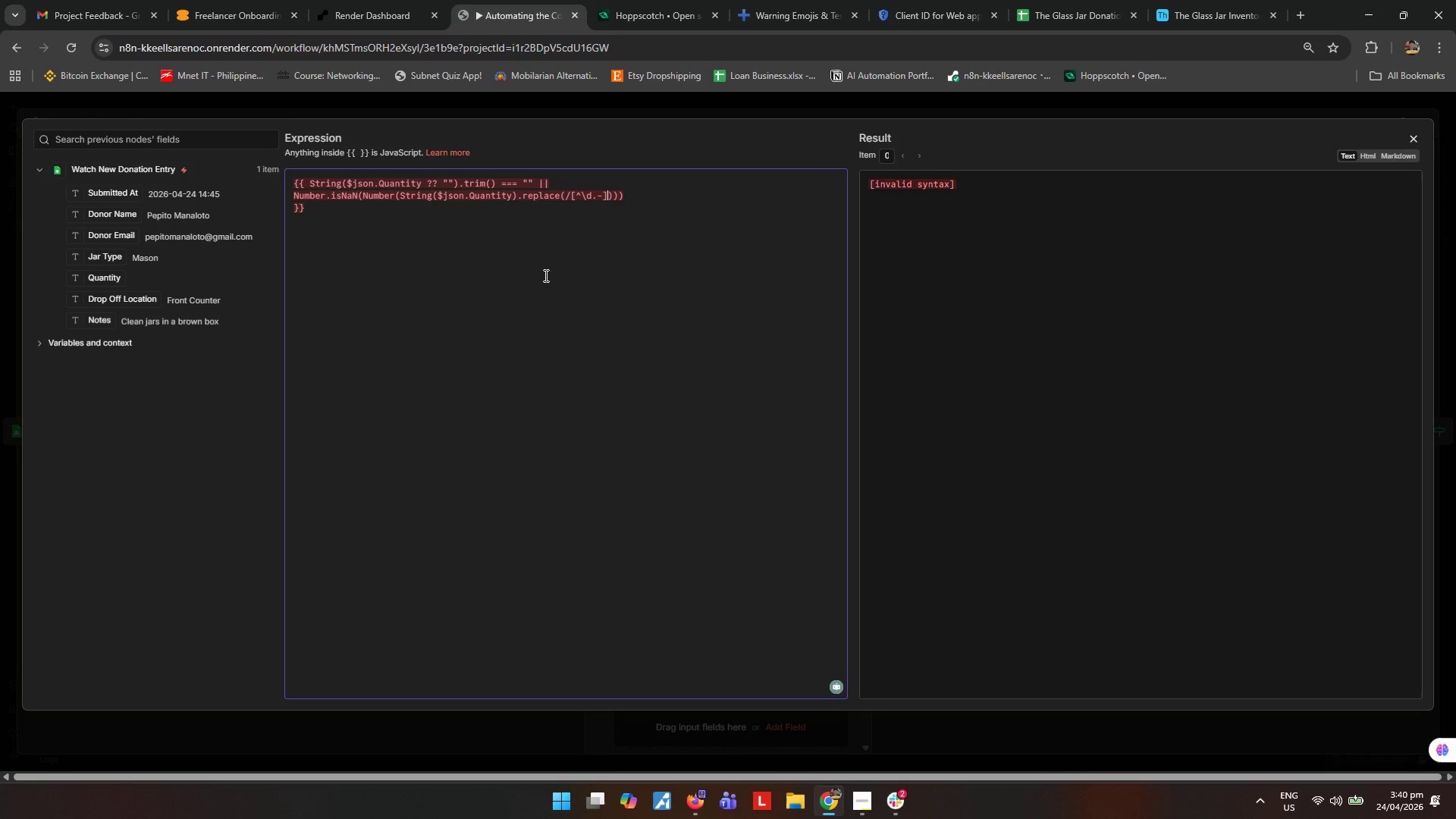 
key(Slash)
 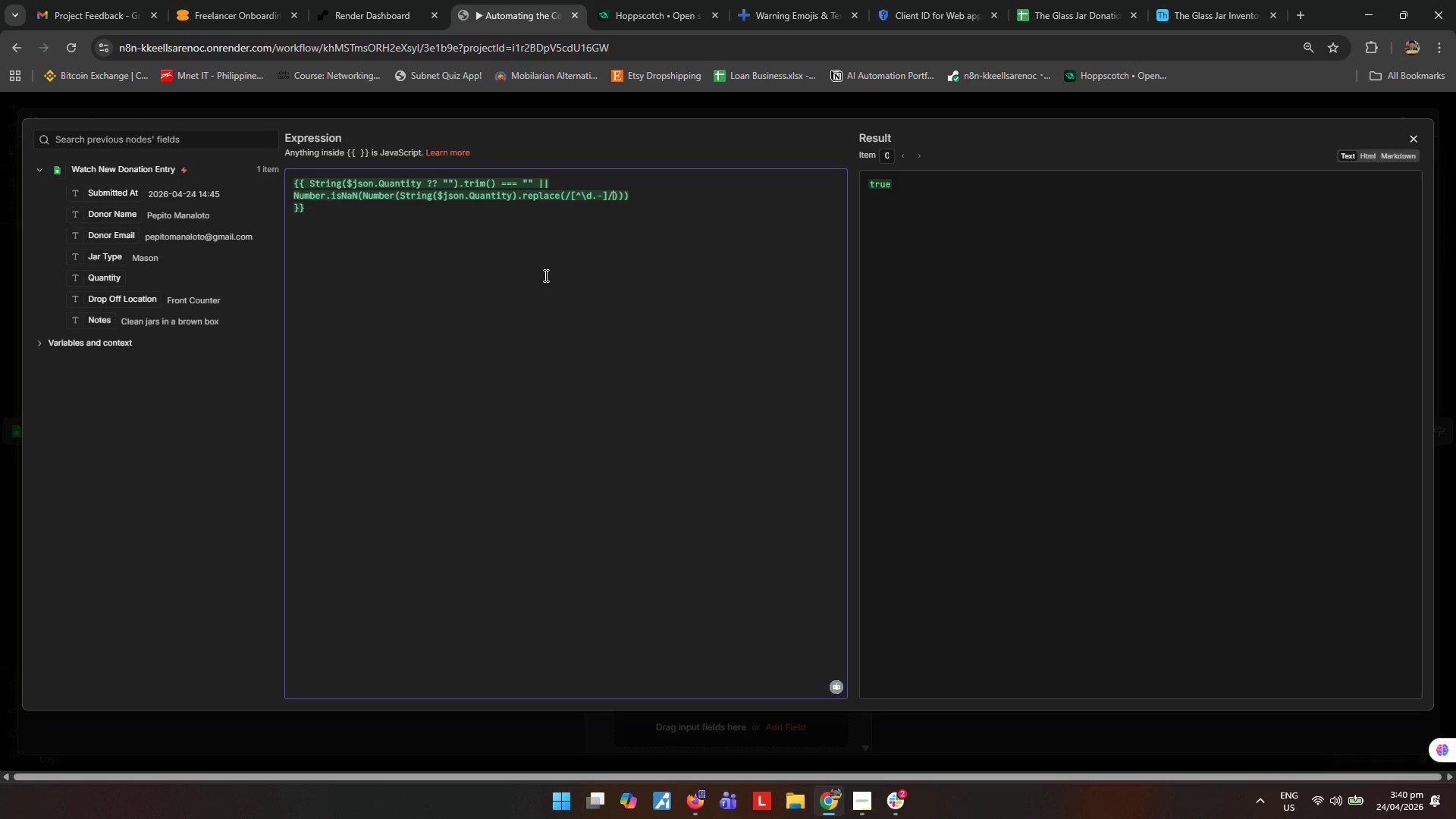 
key(G)
 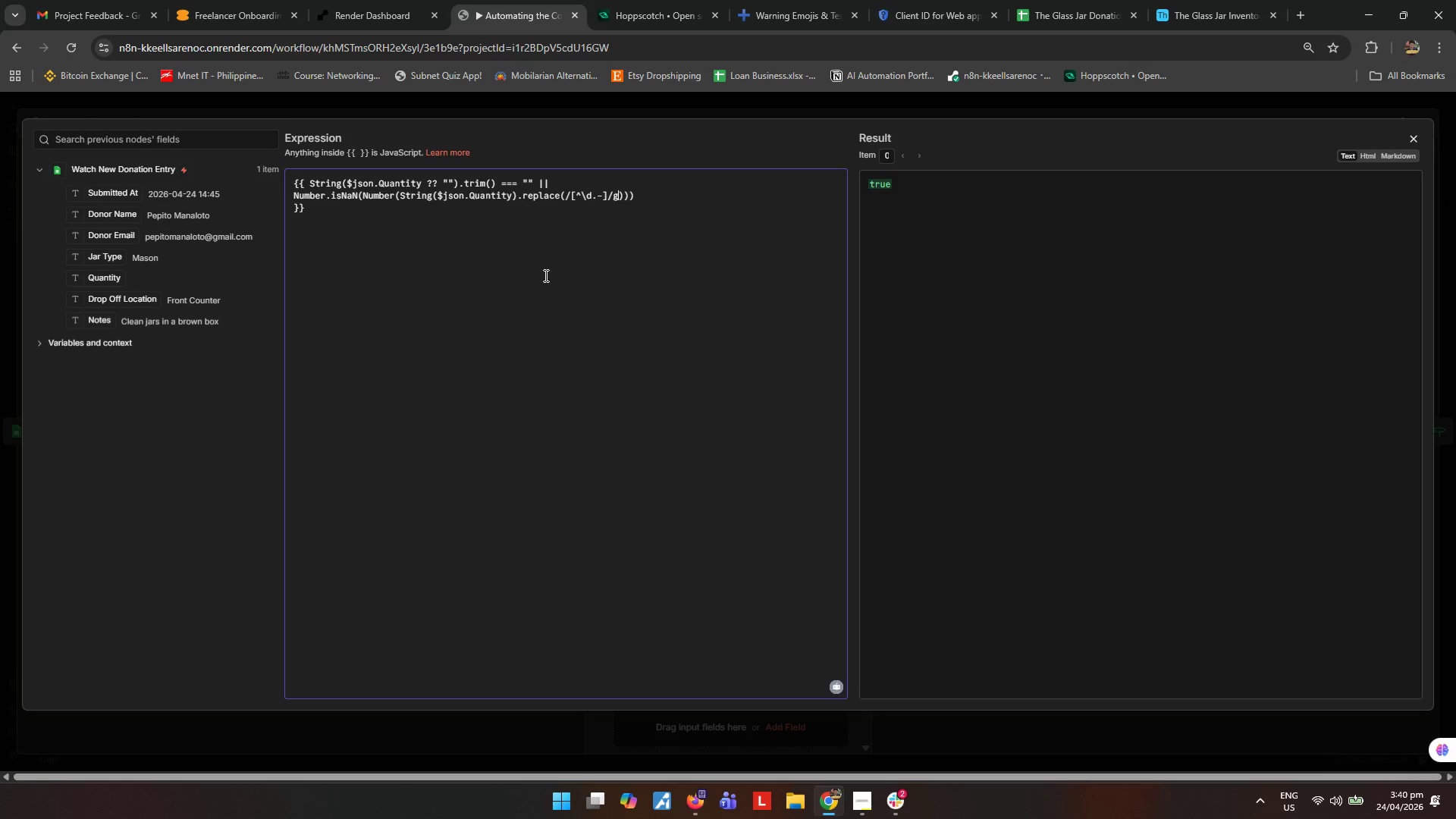 
key(Comma)
 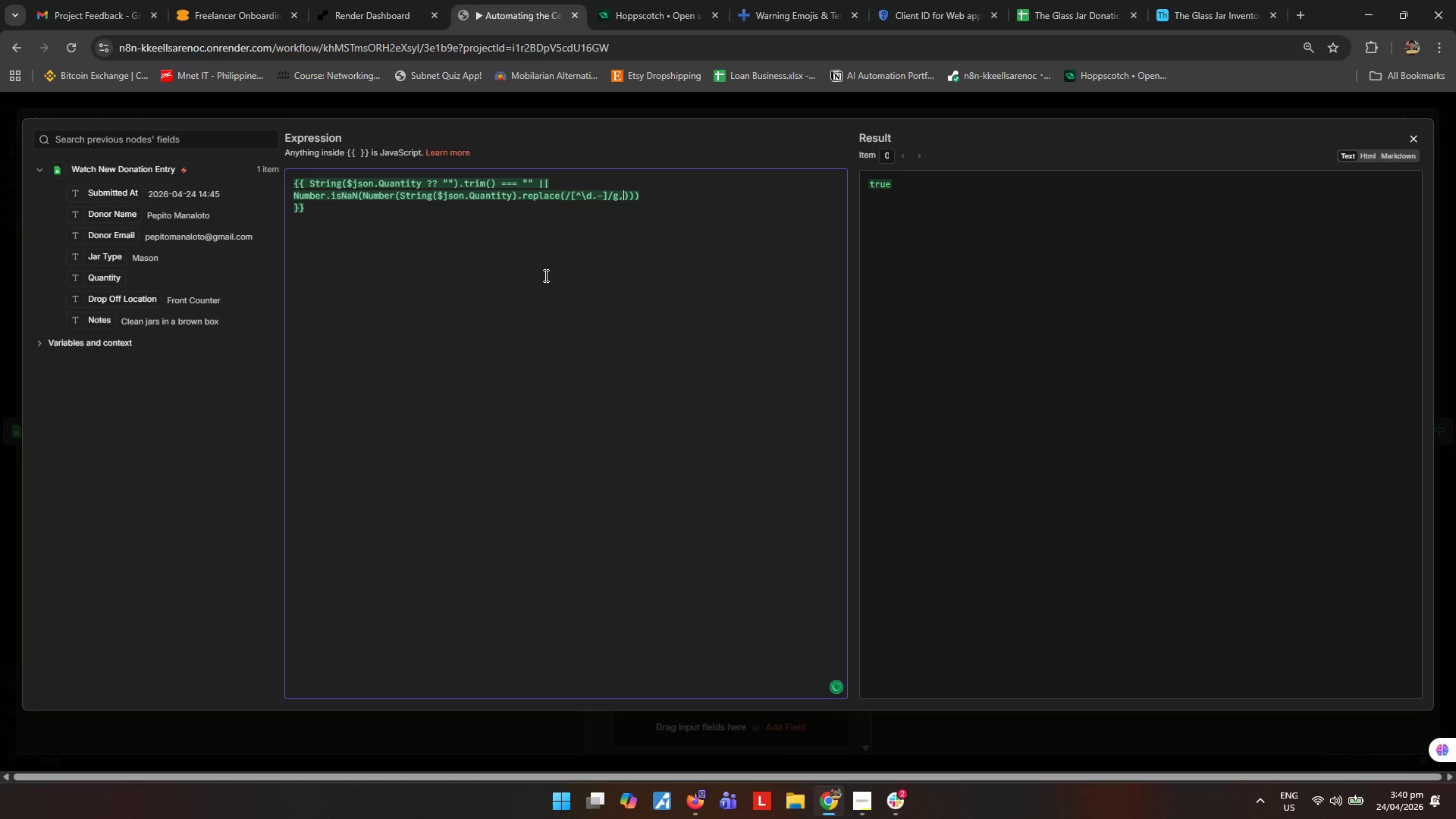 
key(Space)
 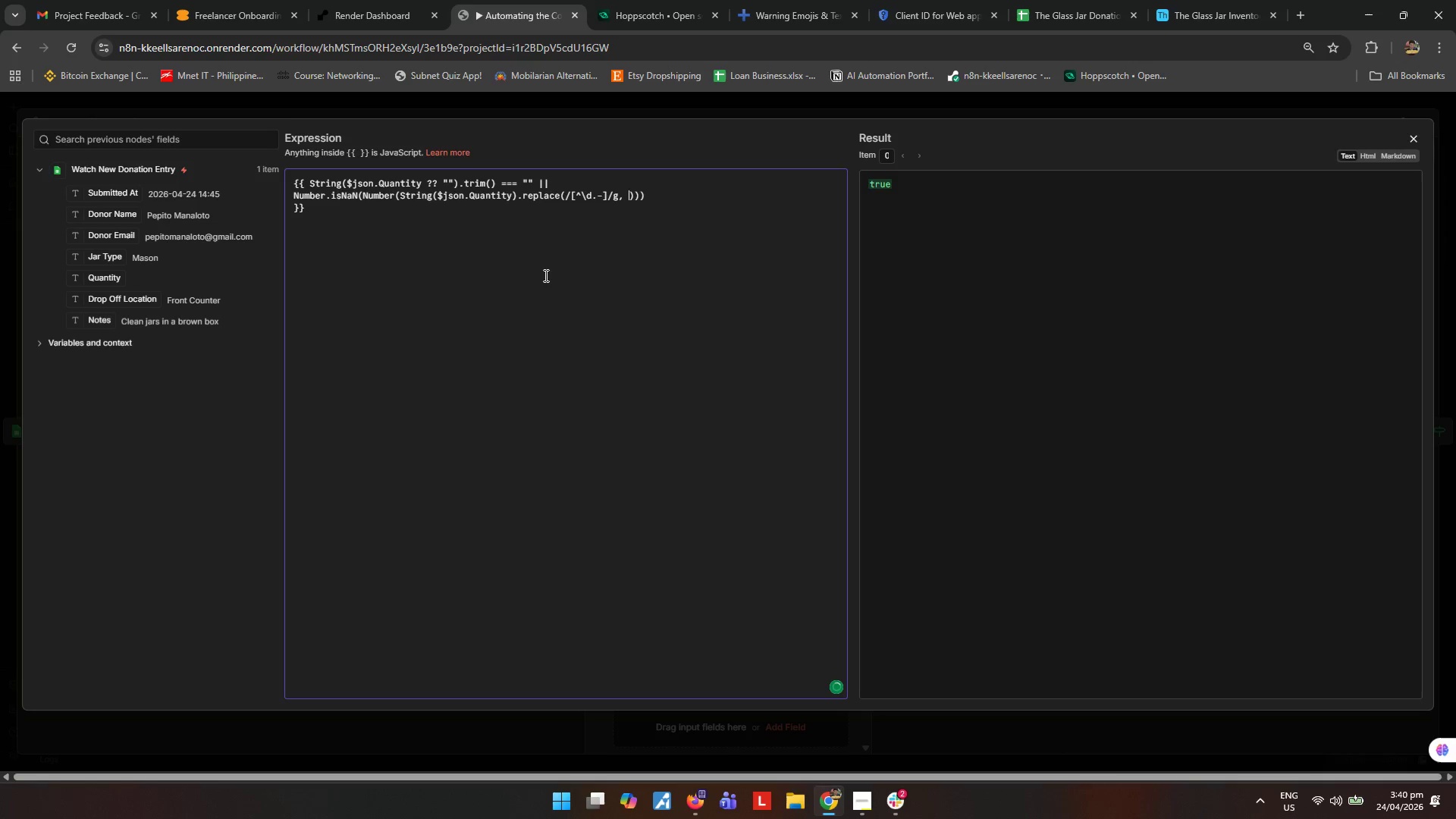 
key(Shift+ShiftRight)
 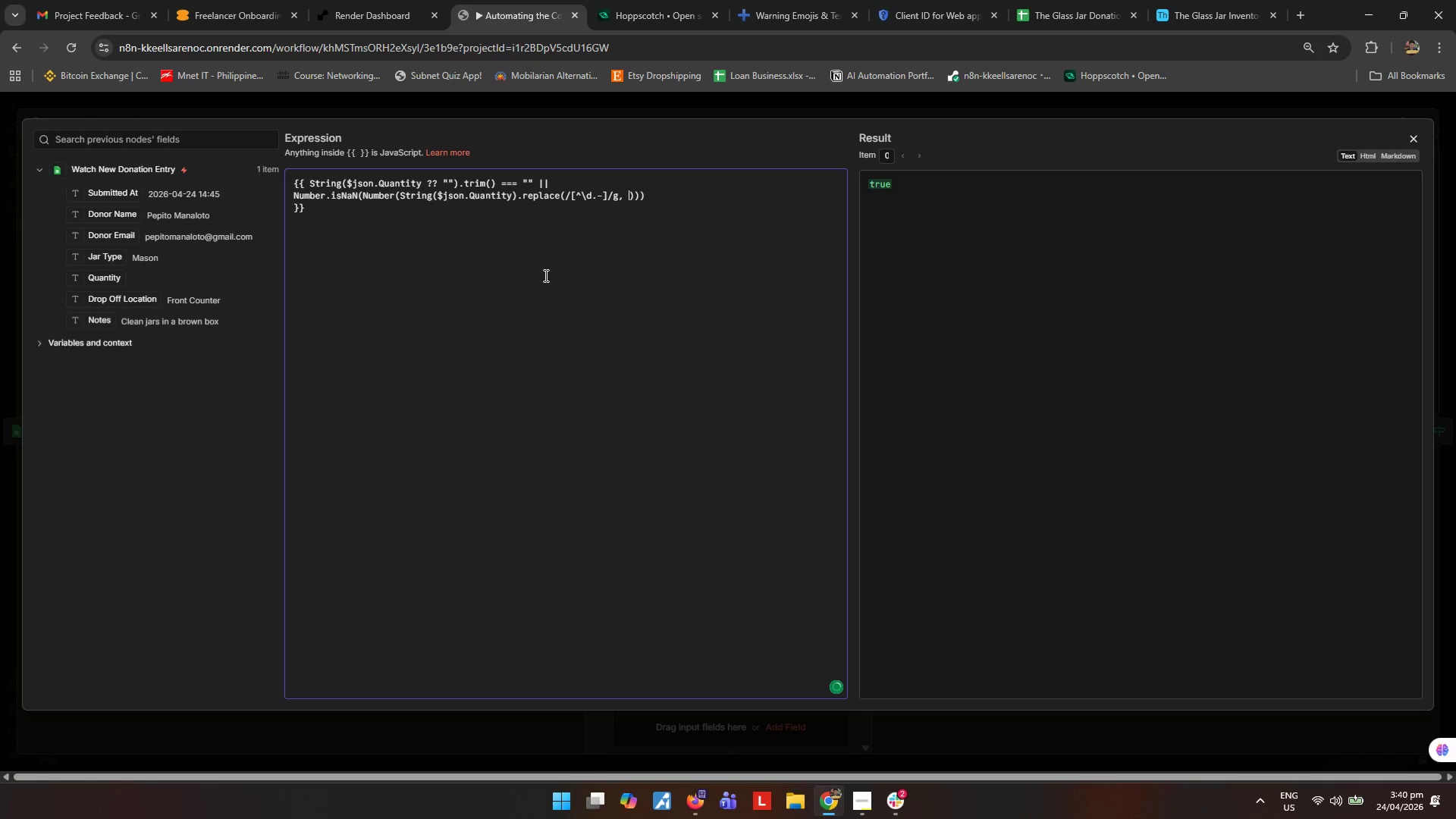 
key(Shift+Quote)
 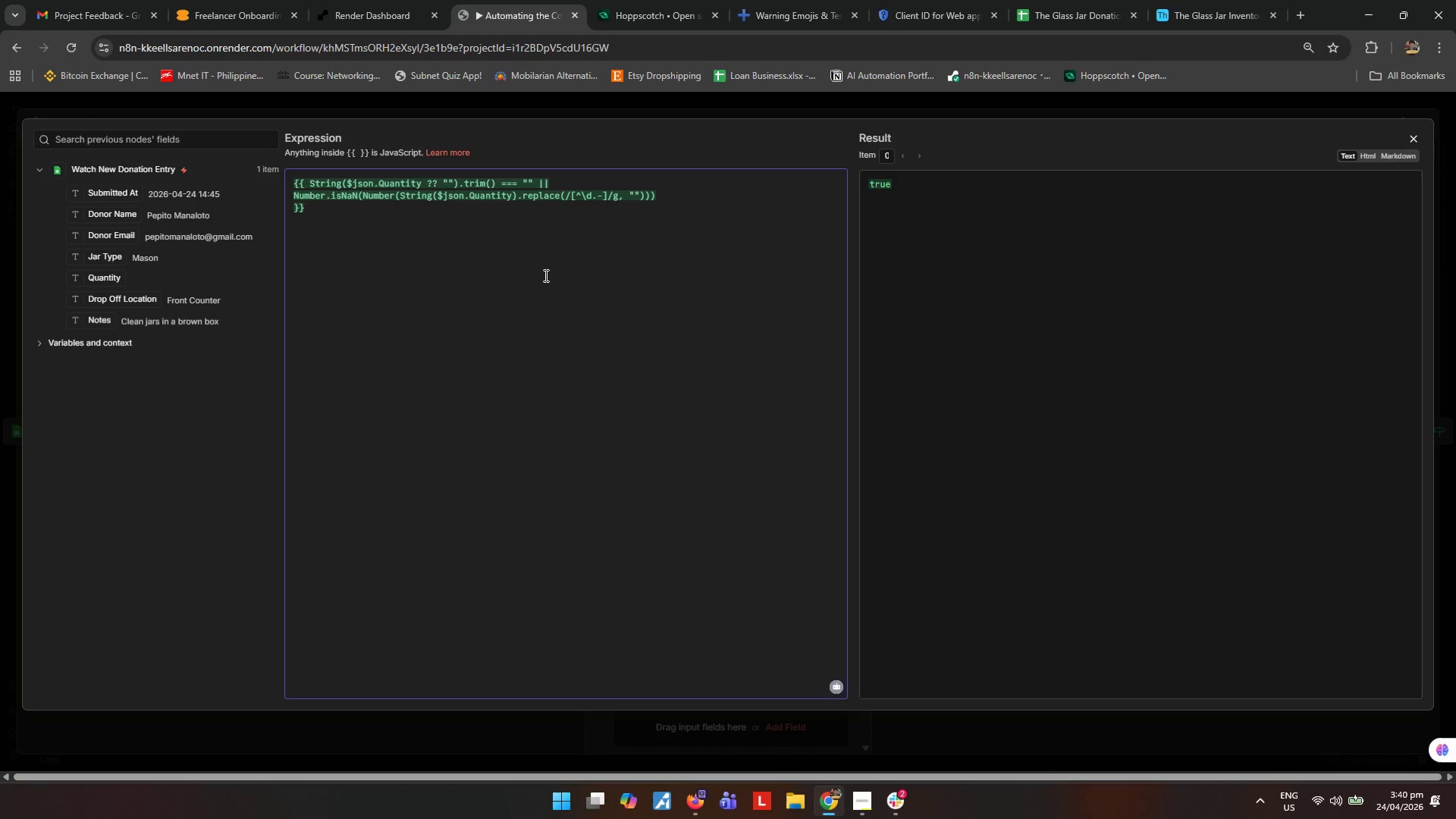 
wait(5.26)
 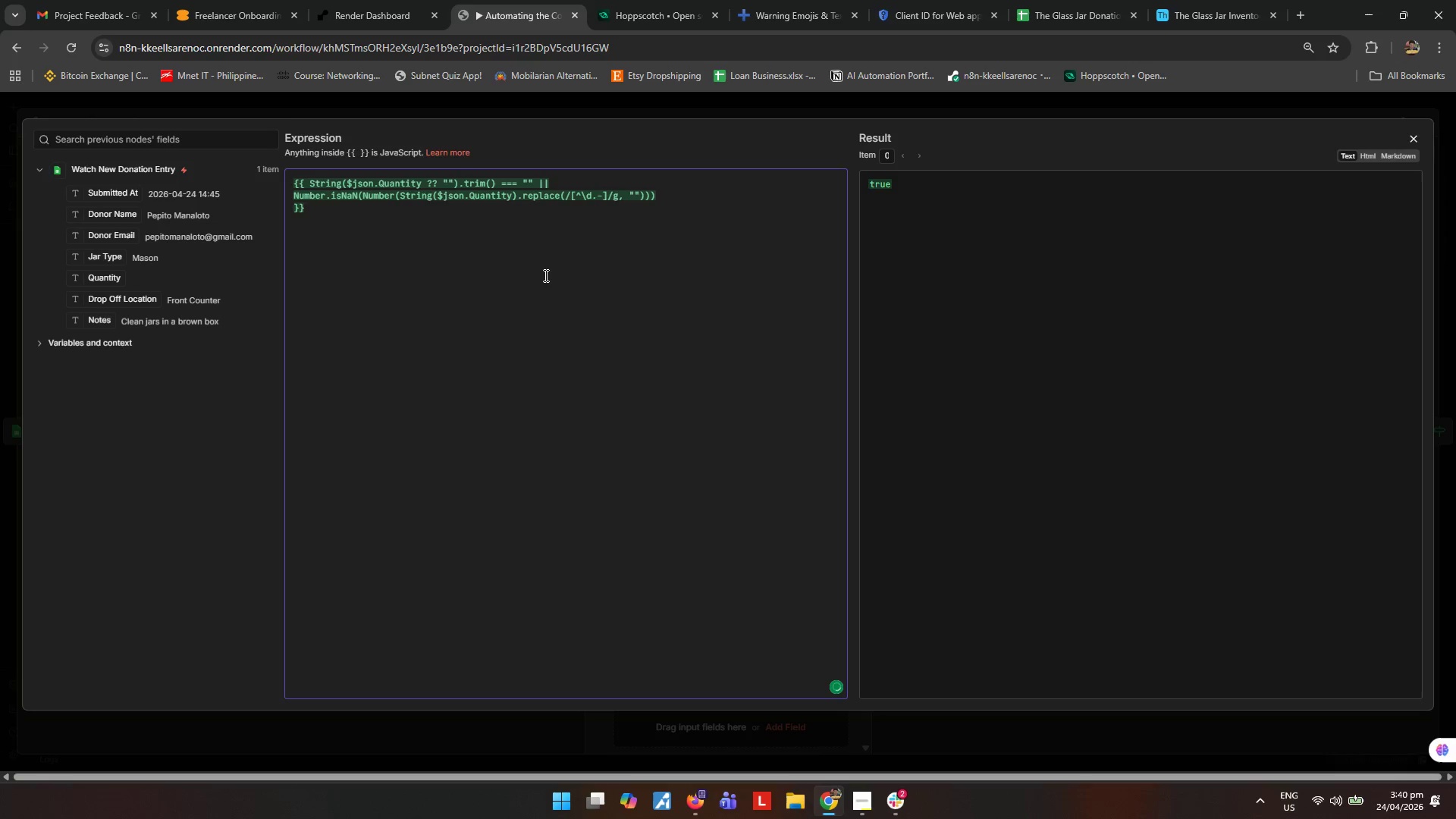 
key(Shift+ArrowRight)
 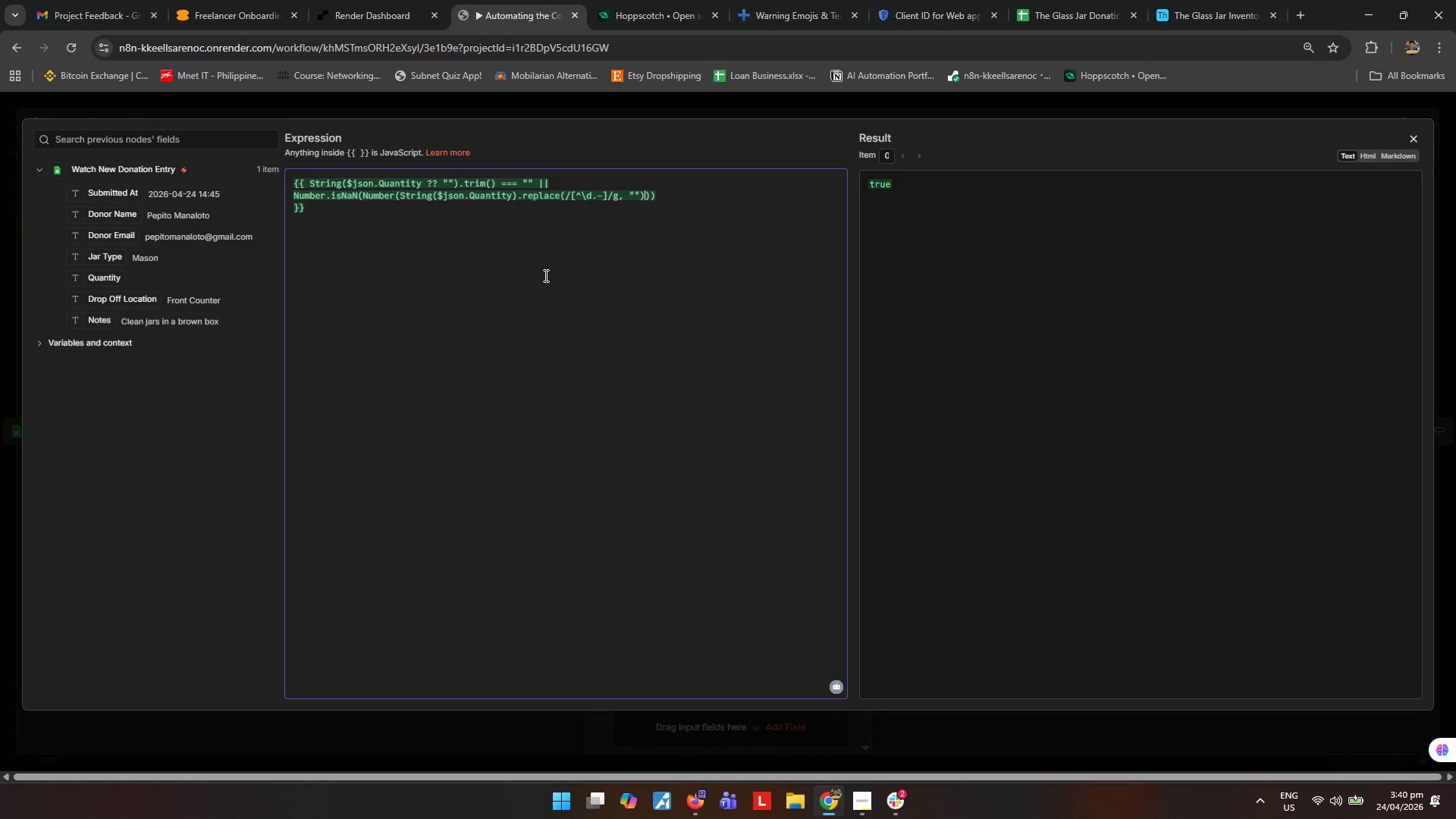 
key(Shift+ArrowRight)
 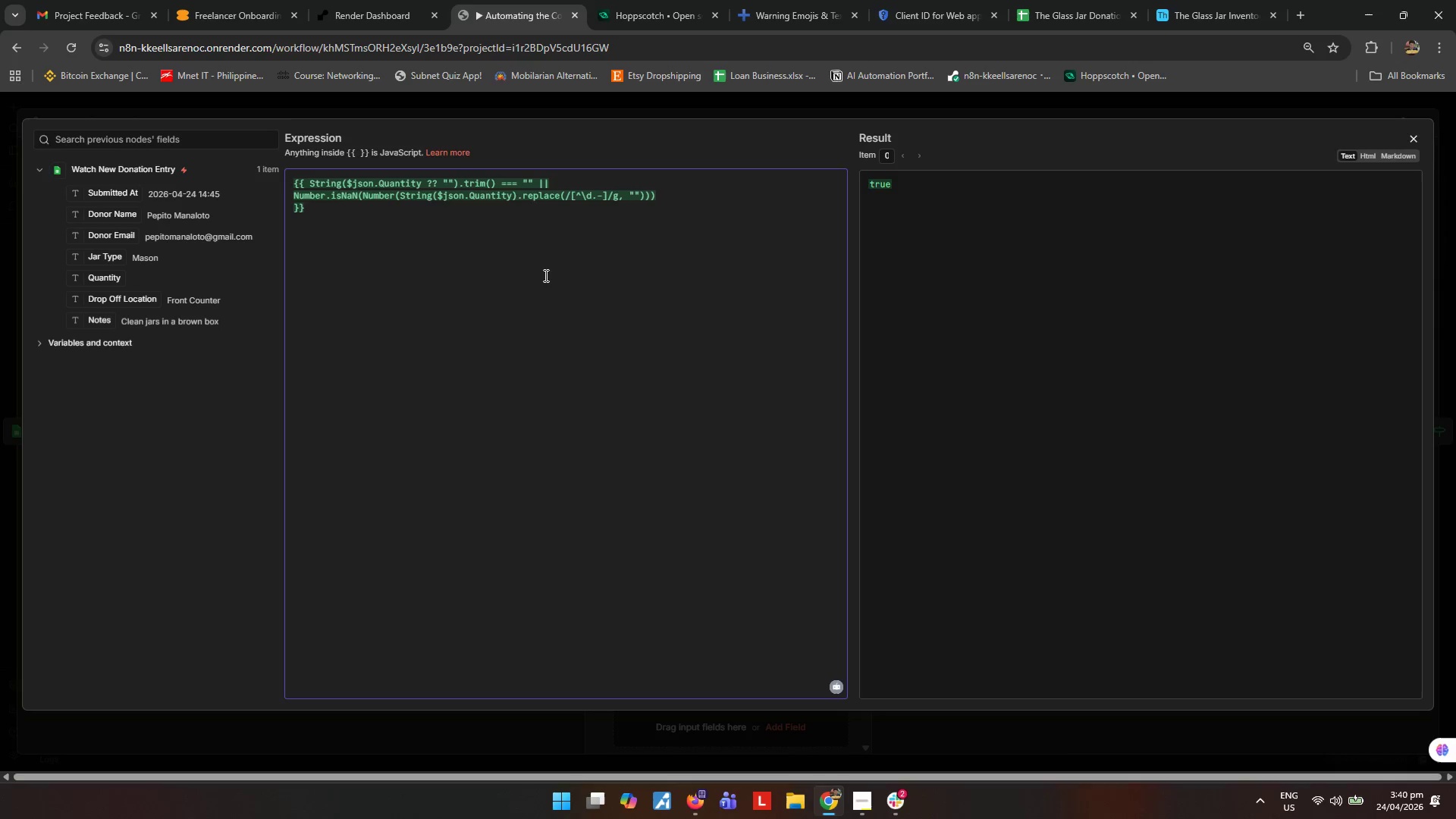 
type(>TRIM()
 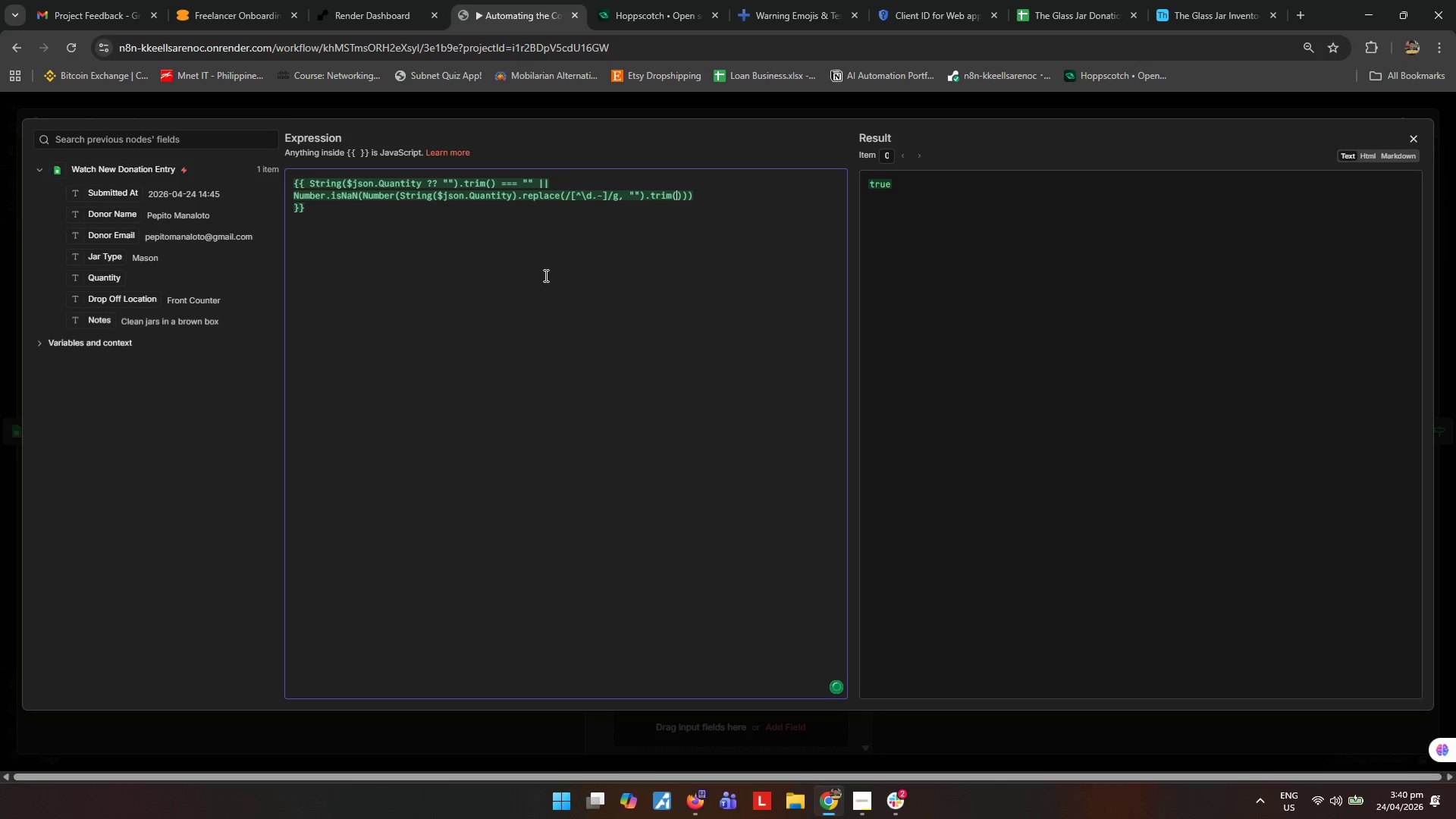 
wait(5.84)
 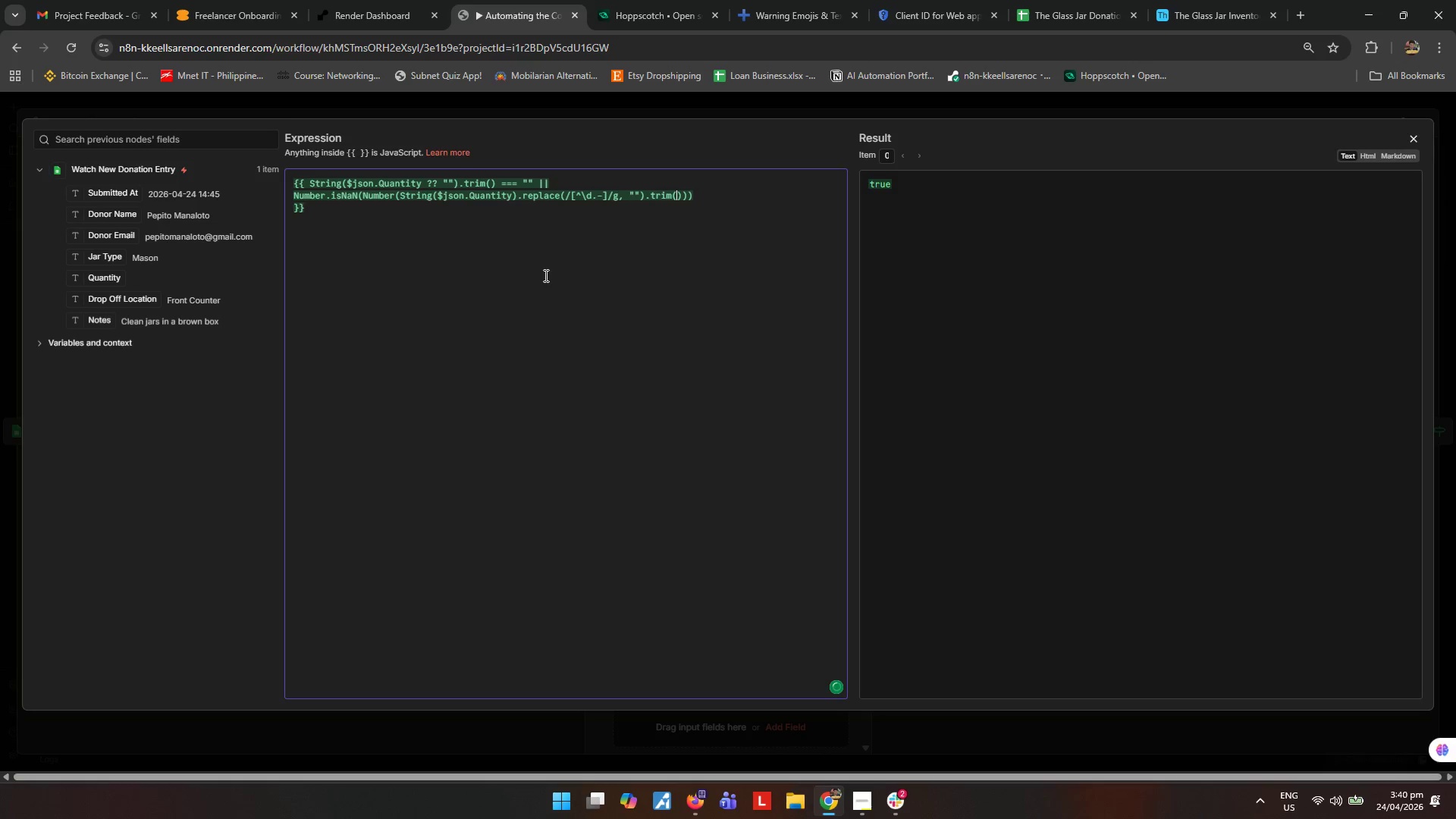 
key(Shift+ArrowRight)
 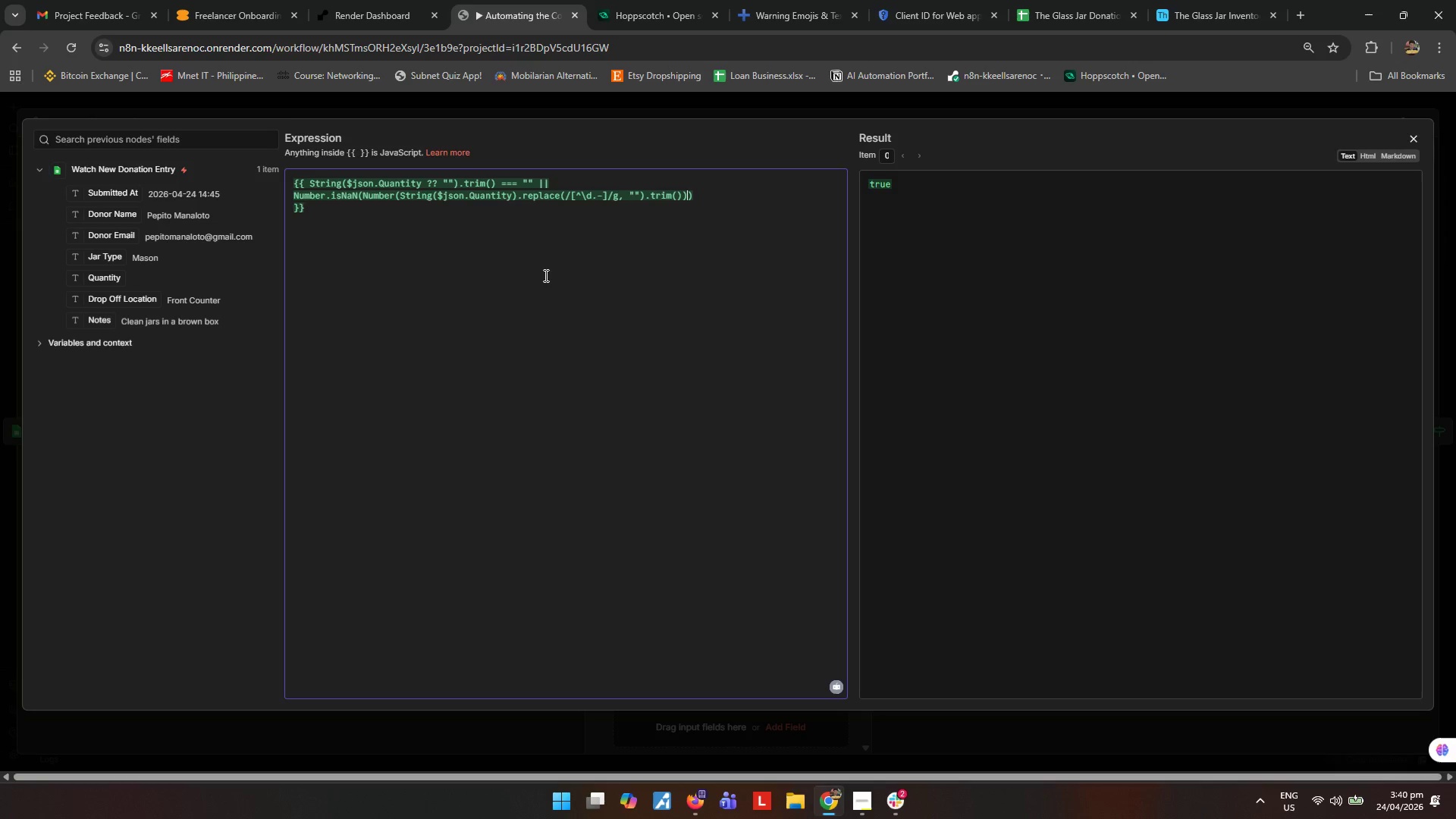 
key(Shift+ArrowRight)
 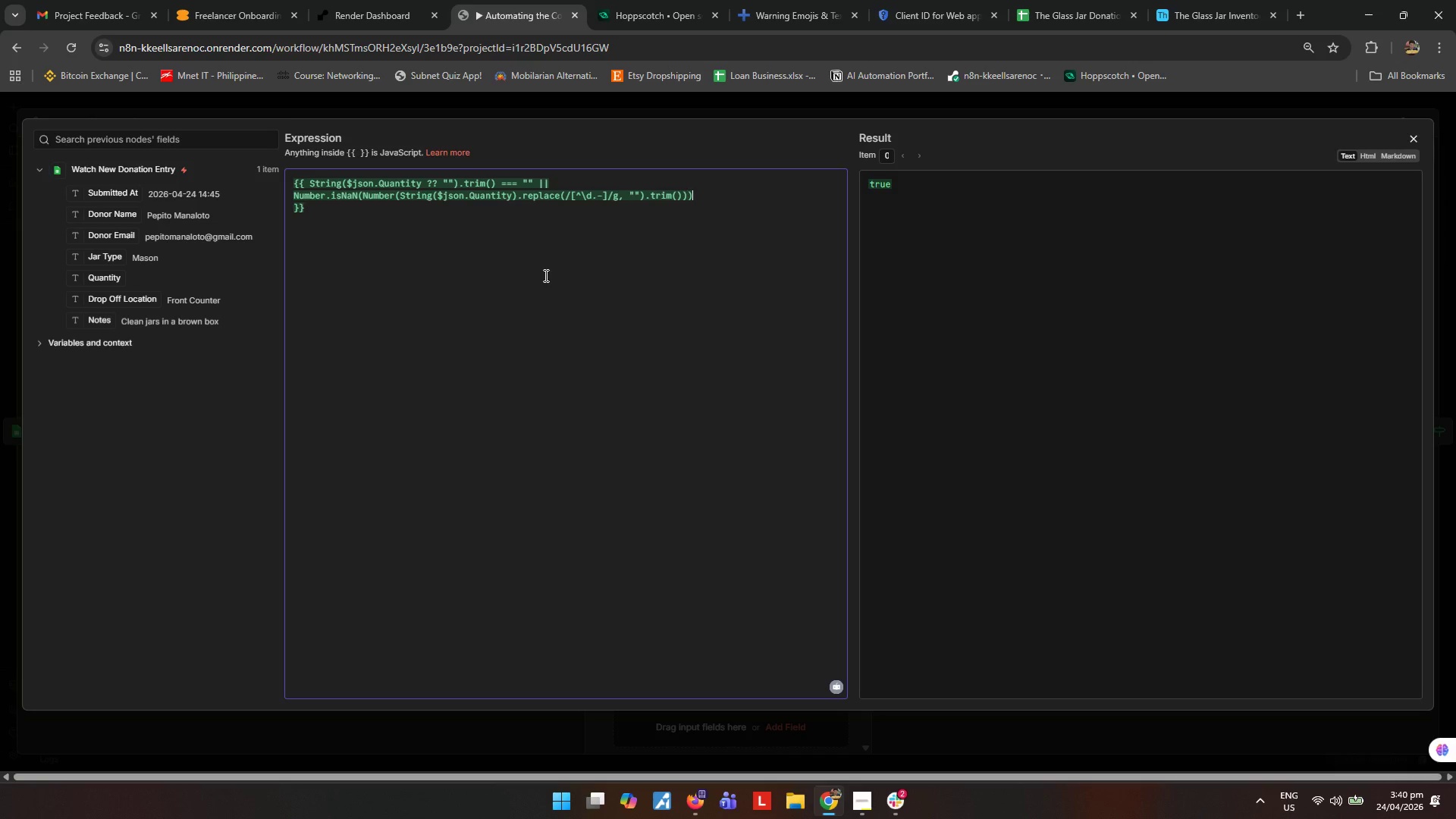 
key(Shift+ArrowRight)
 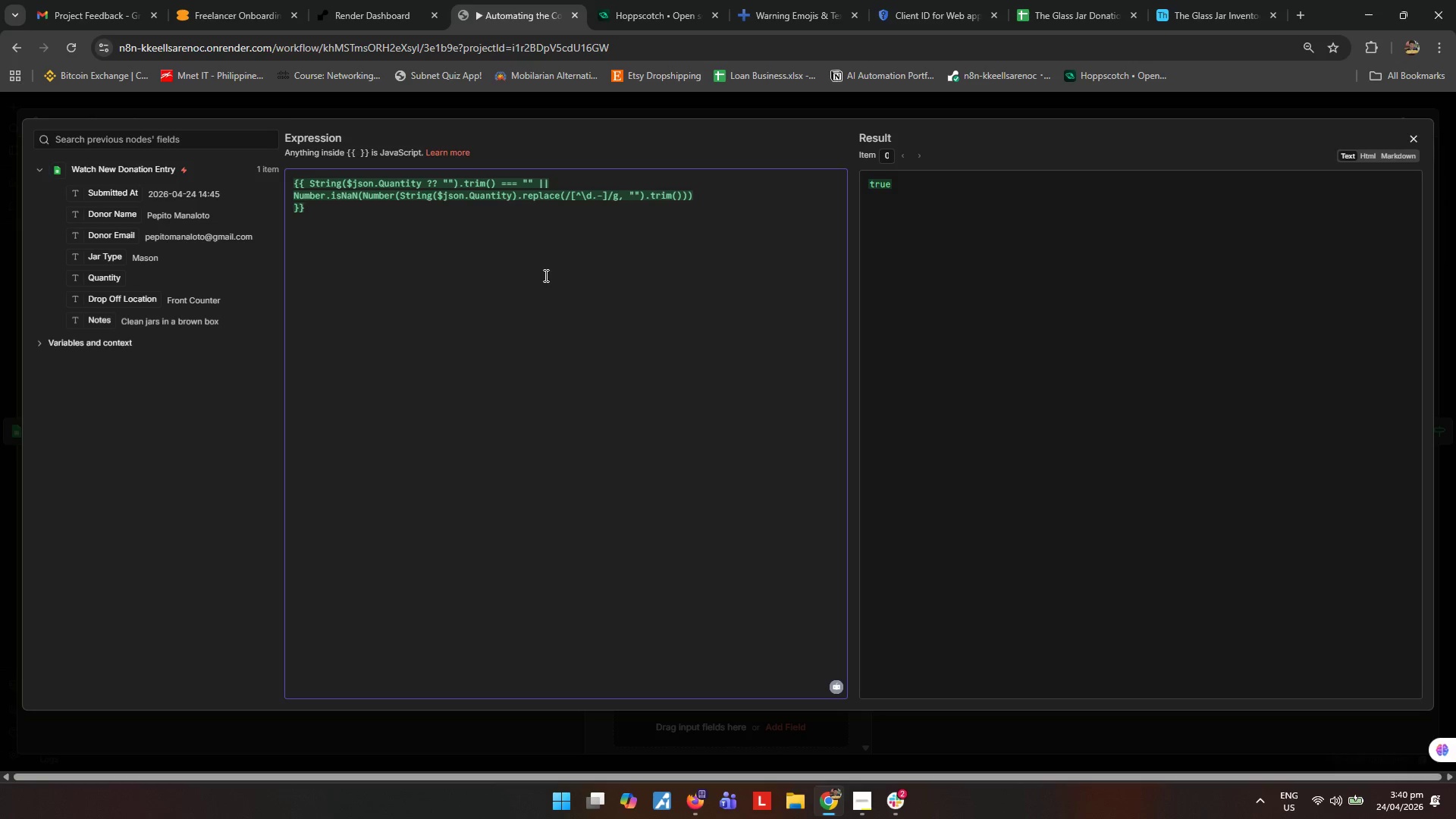 
key(Shift+Enter)
 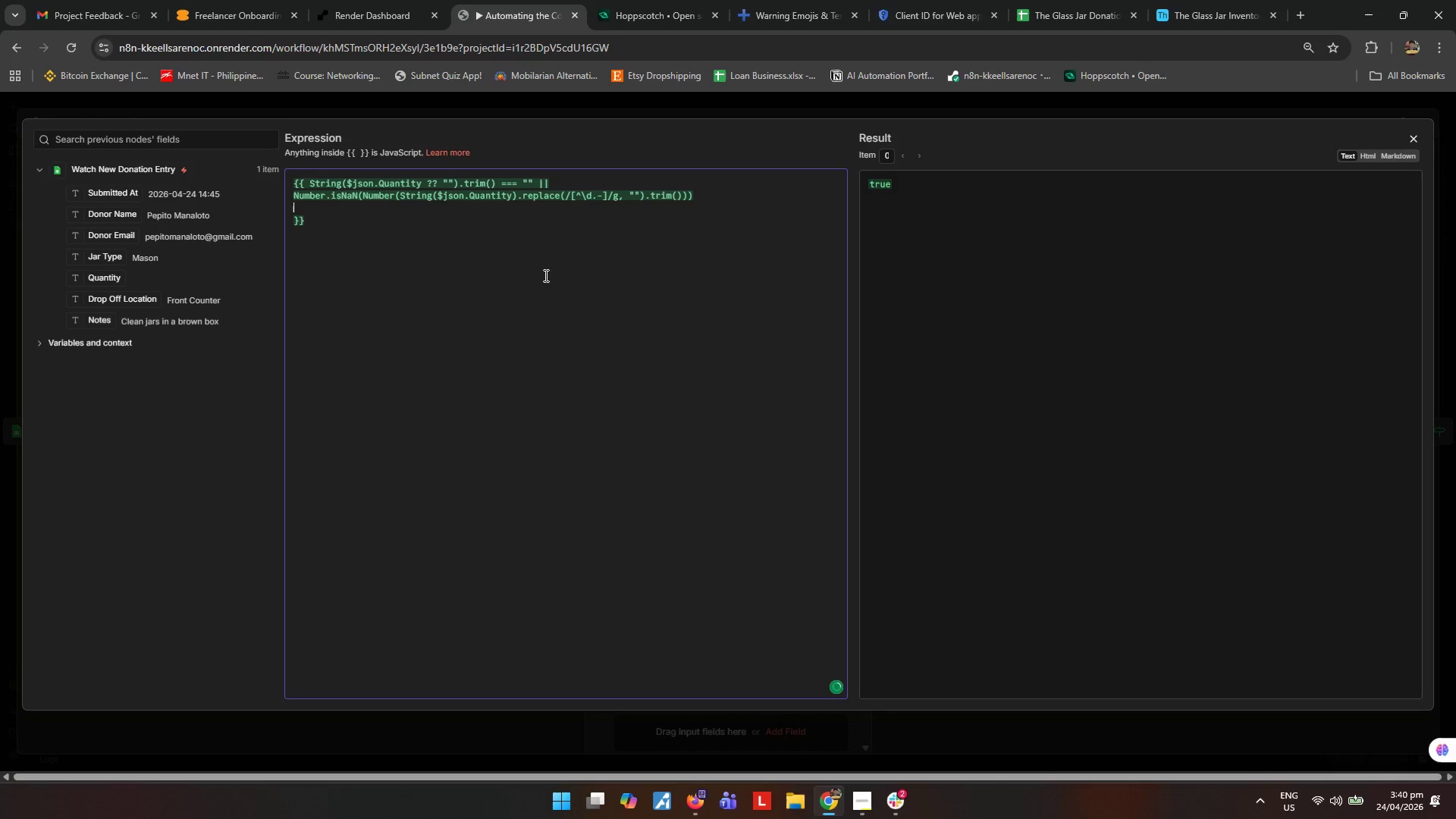 
type(? " M)
key(Backspace)
key(Backspace)
type(Missing)
 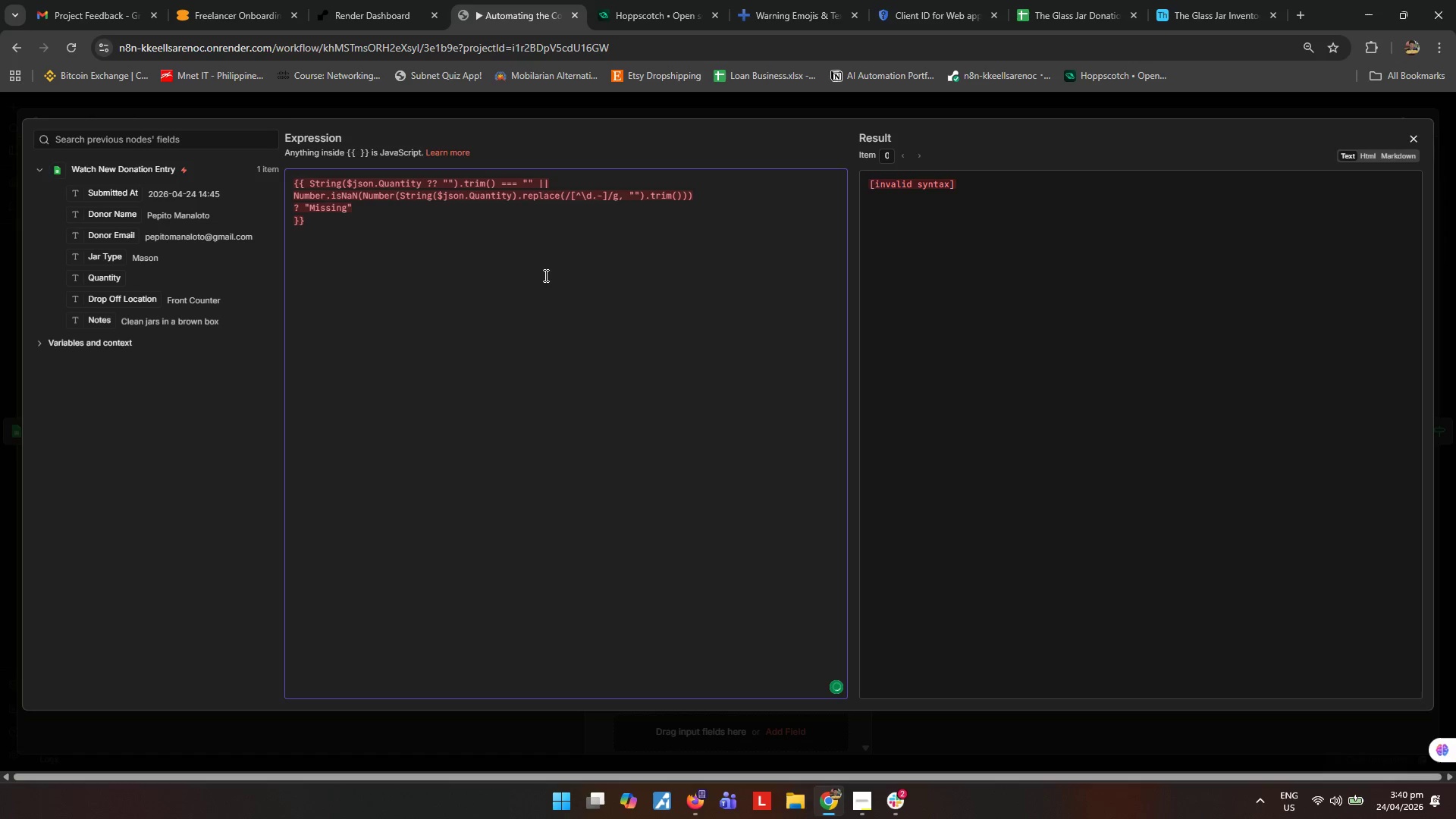 
key(ArrowRight)
 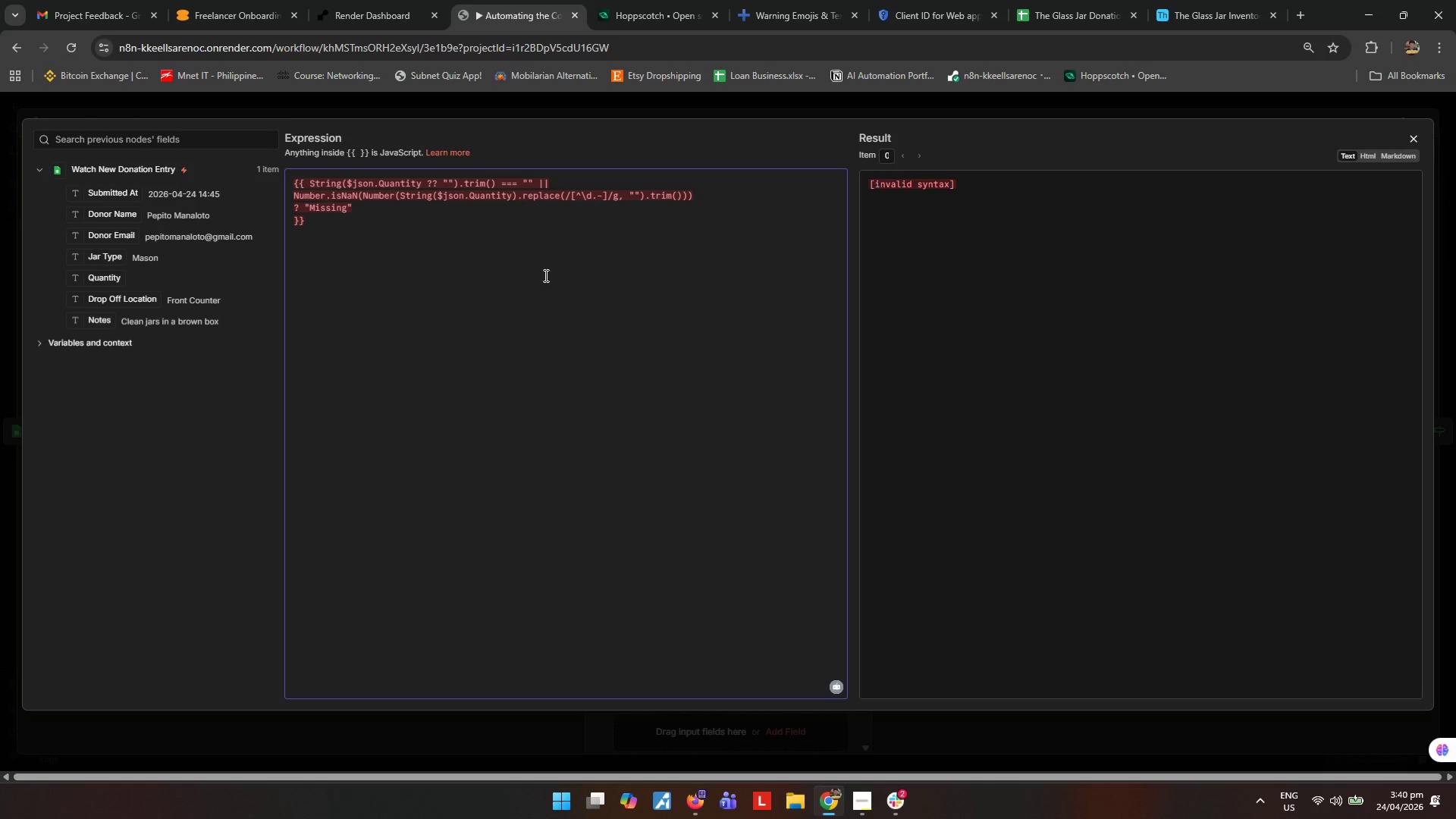 
key(Enter)
 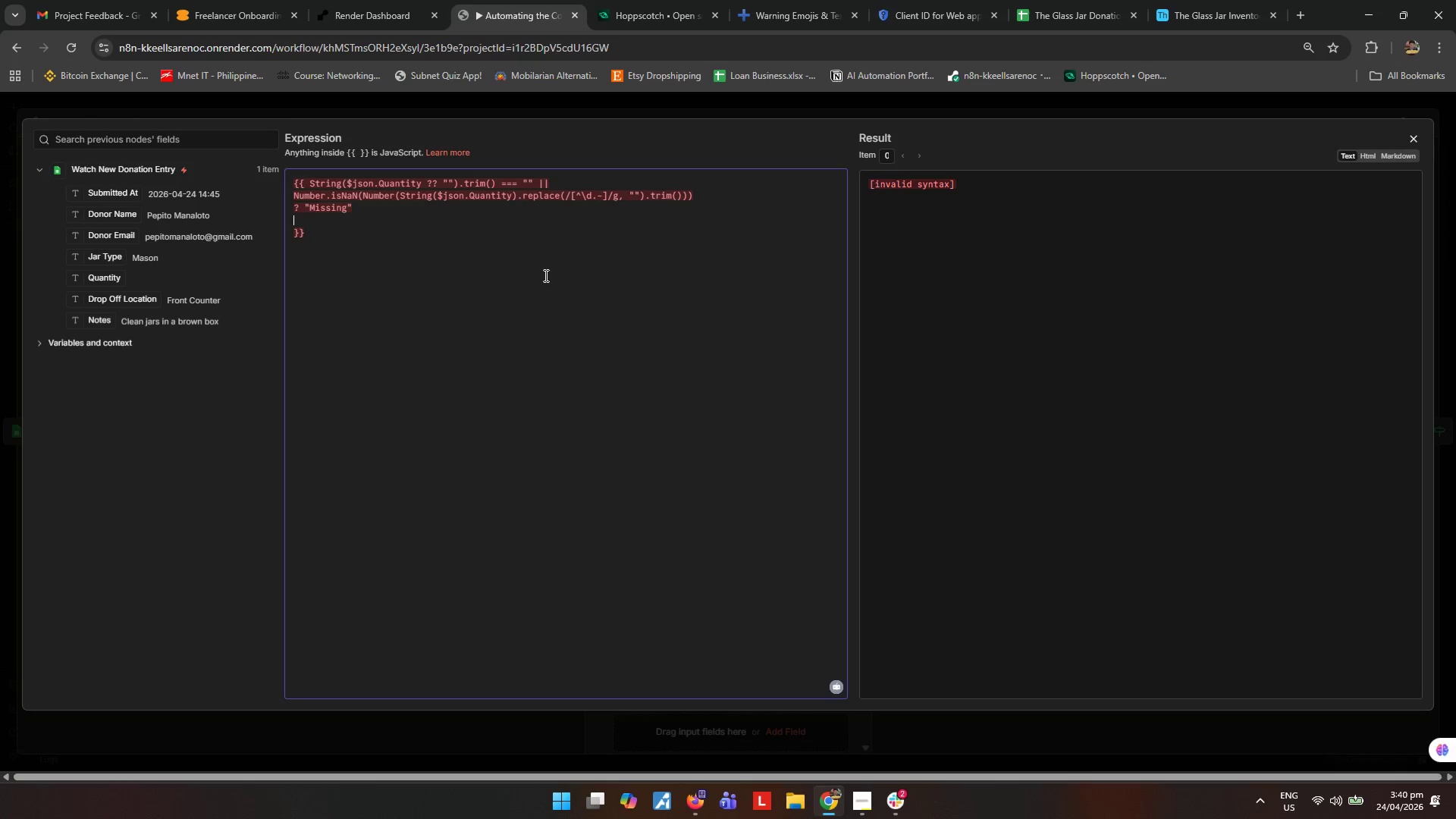 
type(: Number)
 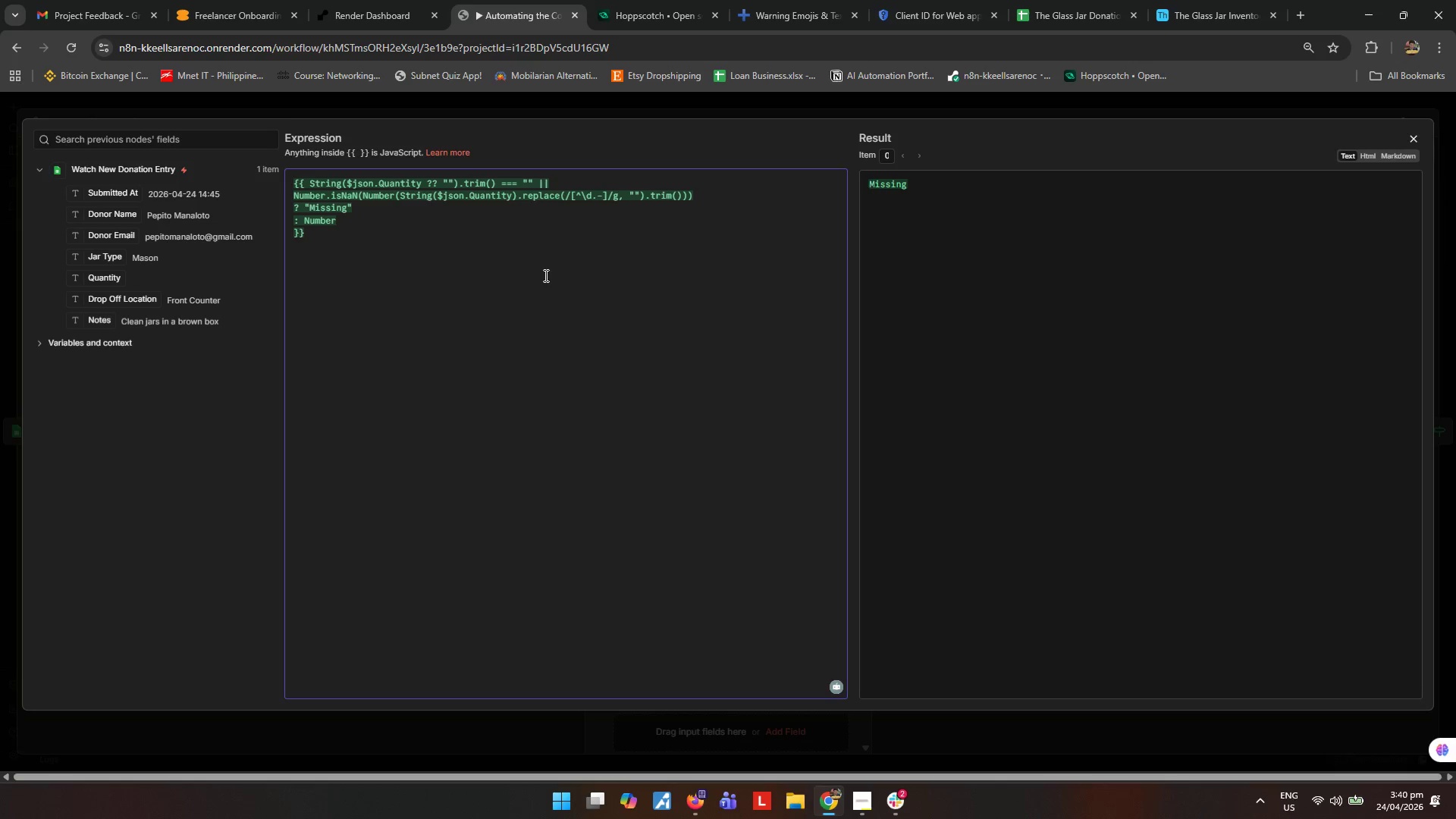 
key(Backspace)
 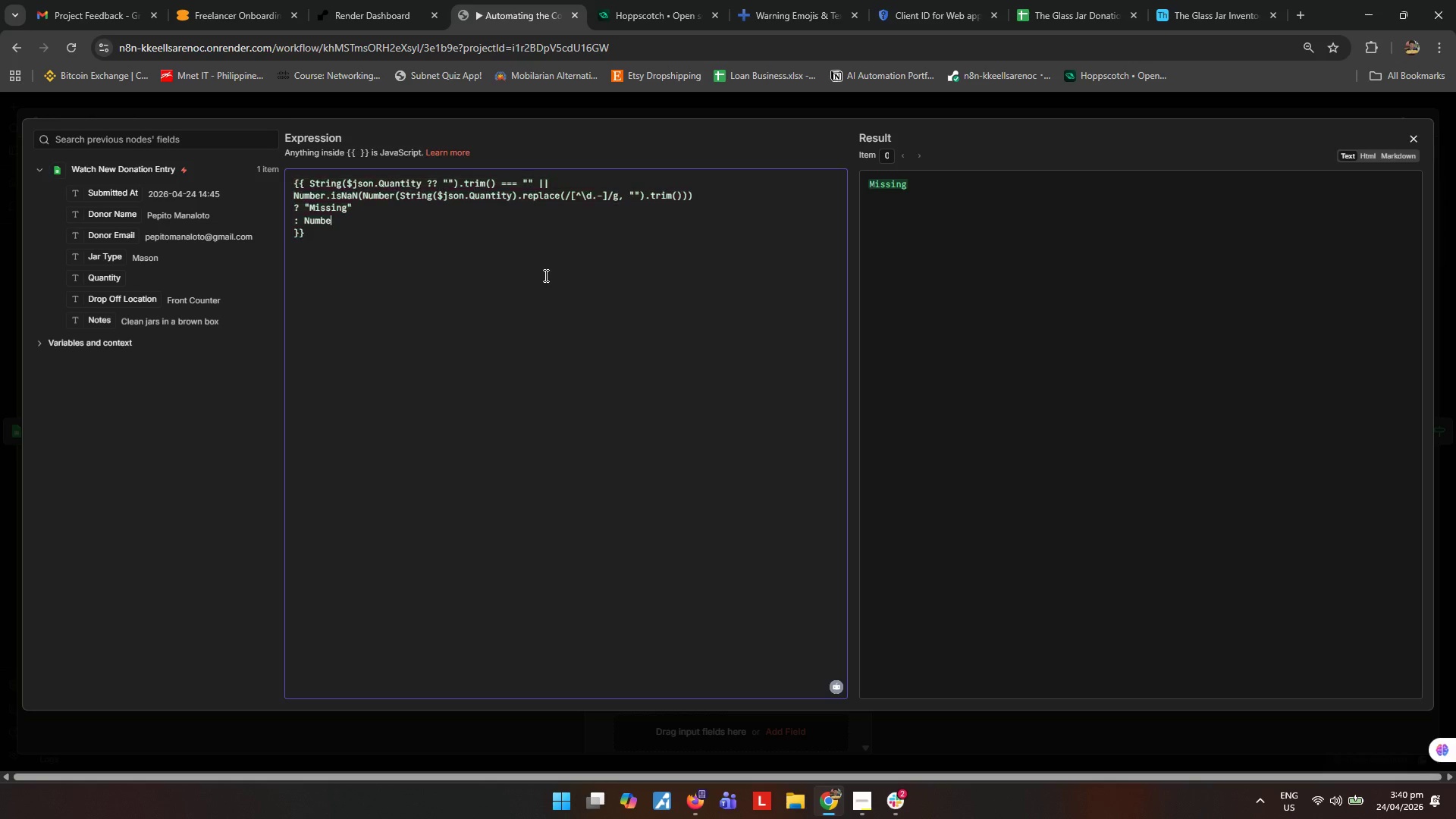 
key(Backspace)
 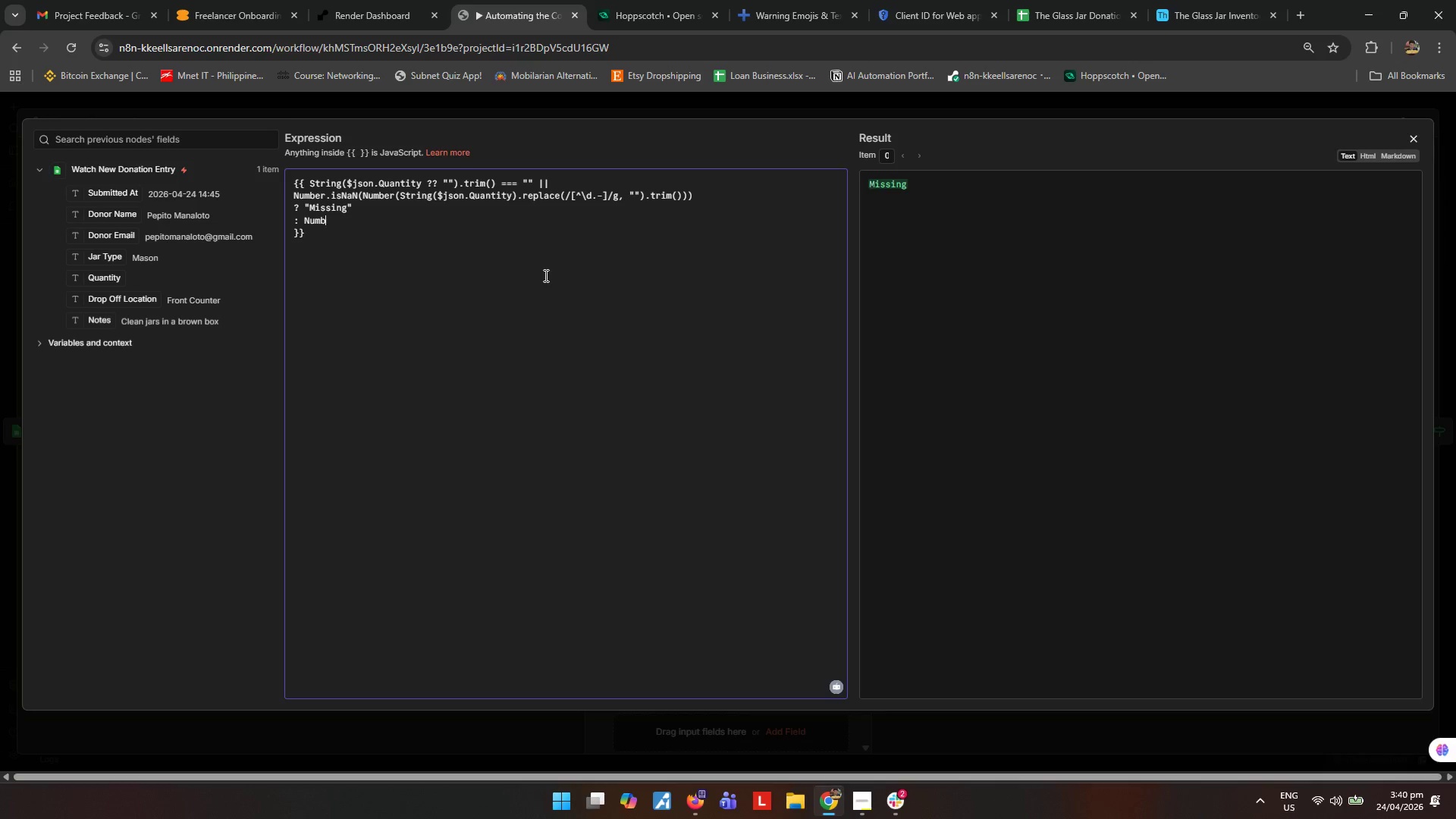 
key(Backspace)
 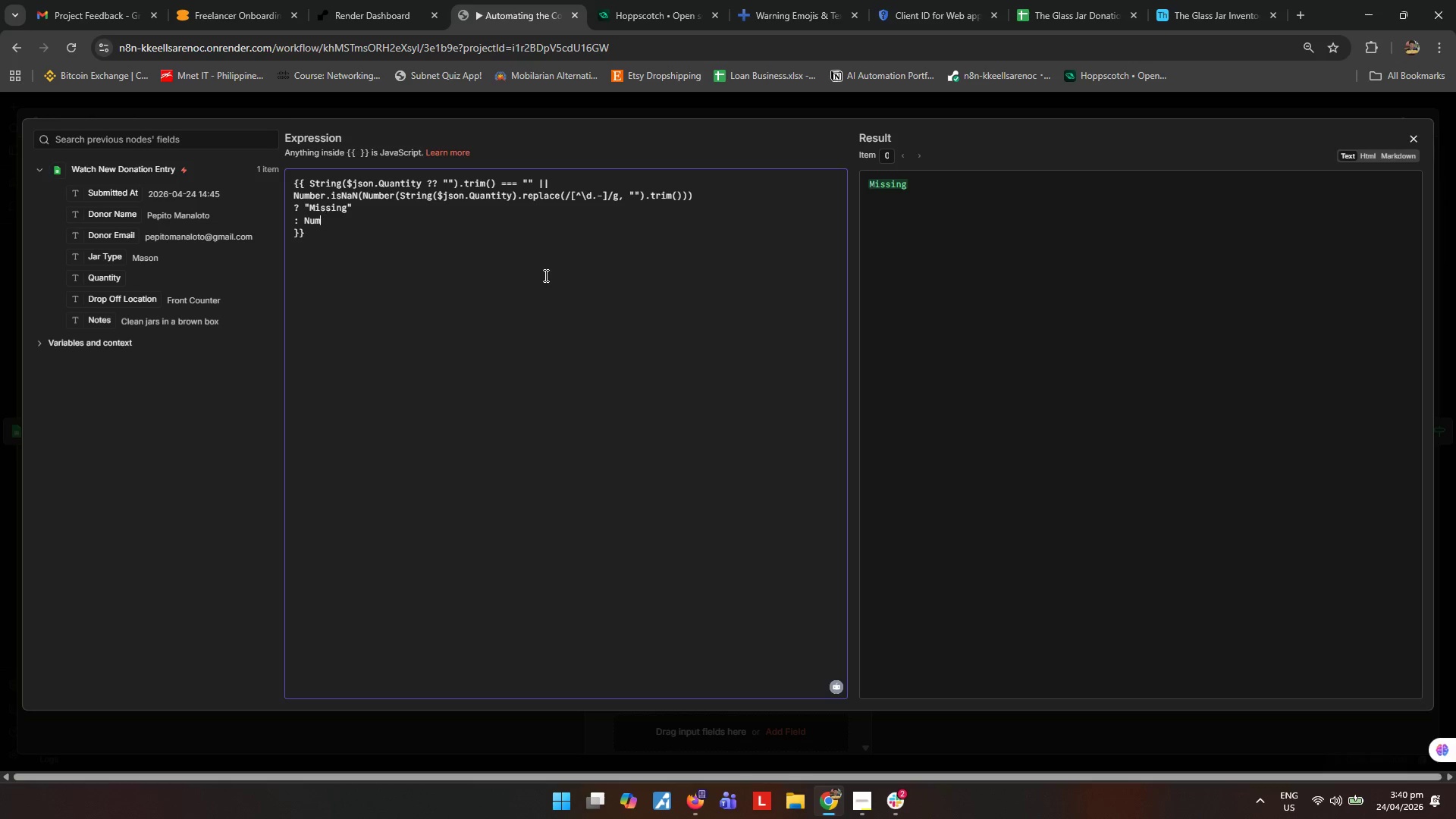 
key(Backspace)
 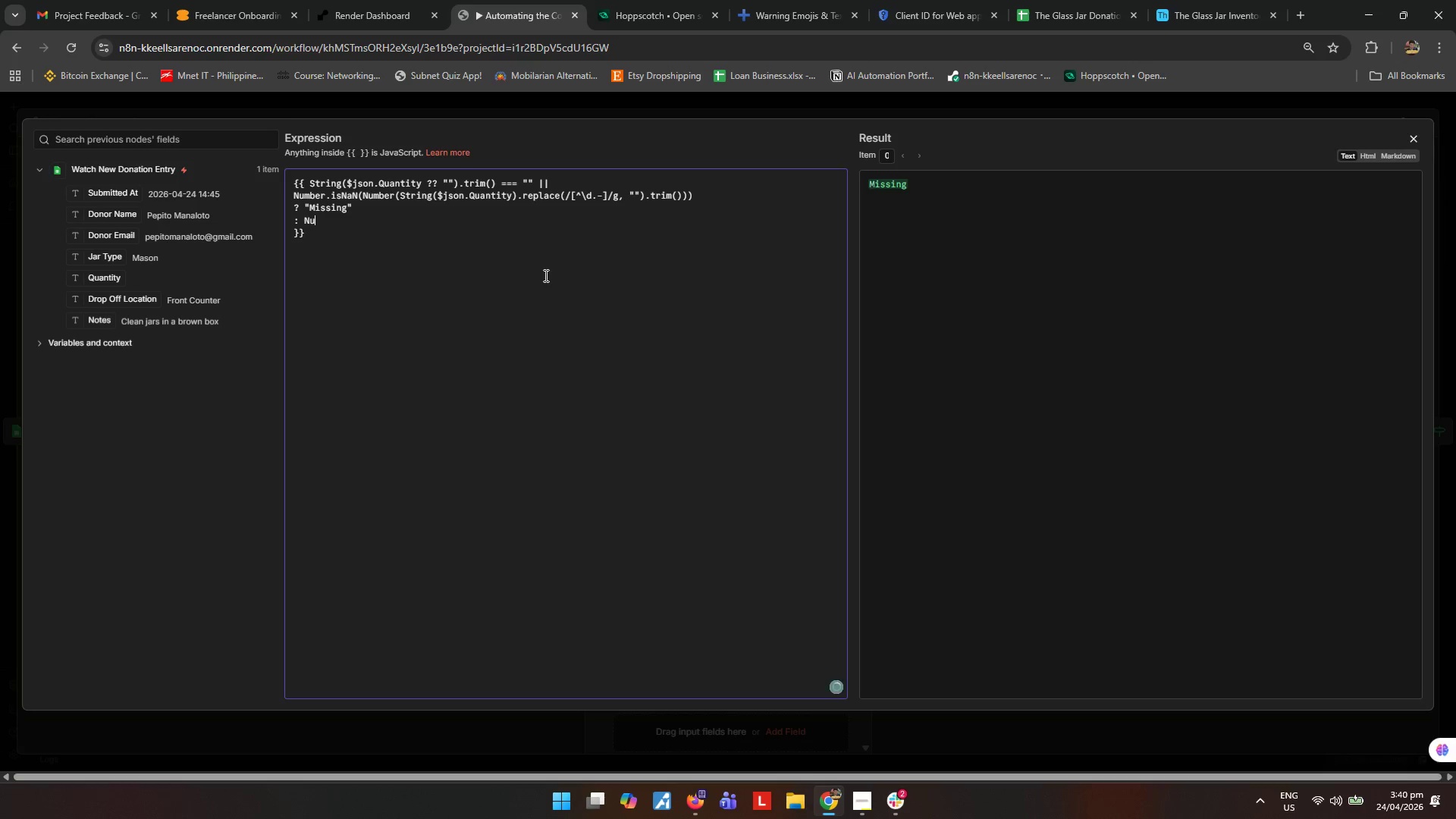 
key(Backspace)
 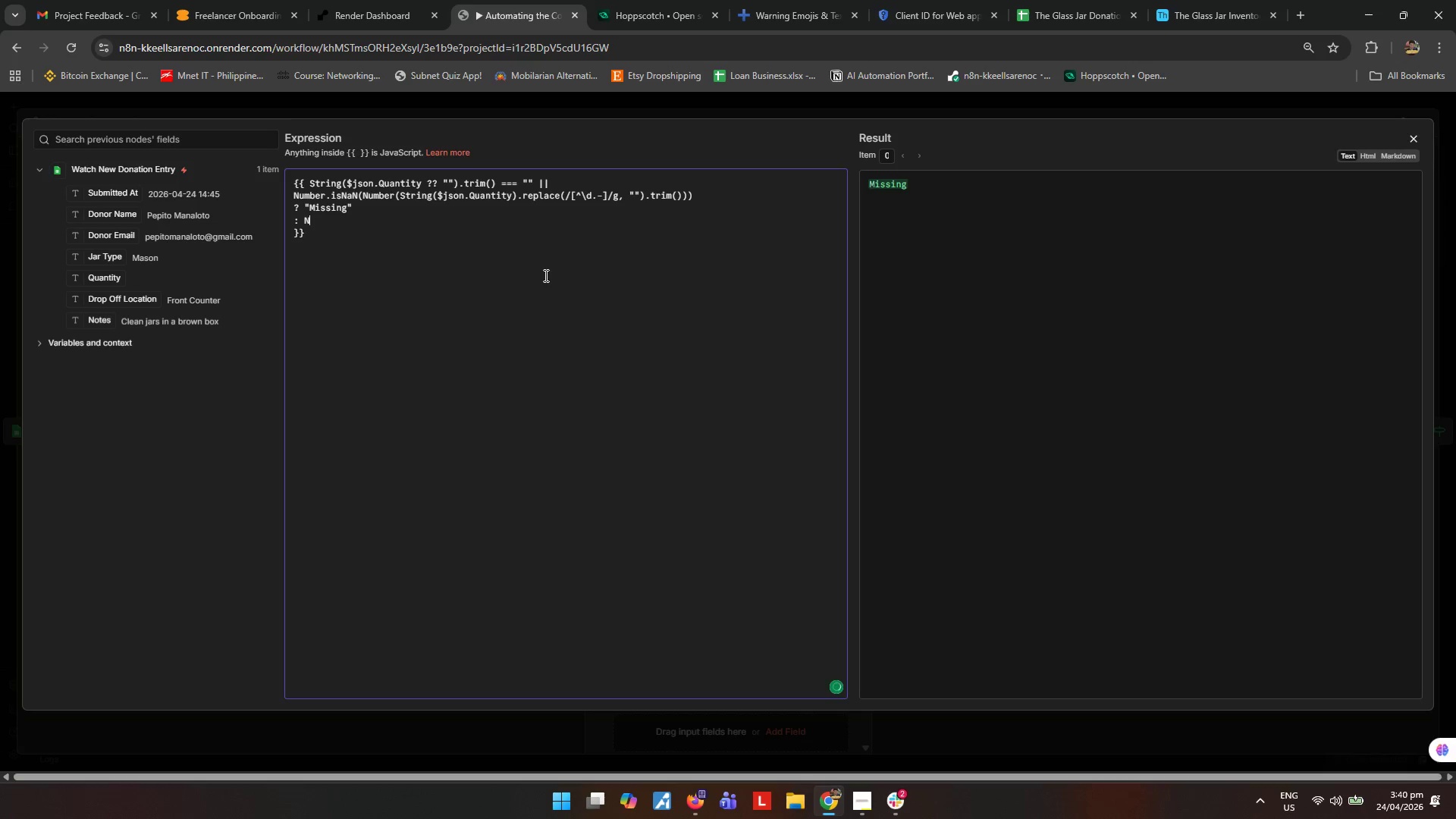 
key(Backspace)
 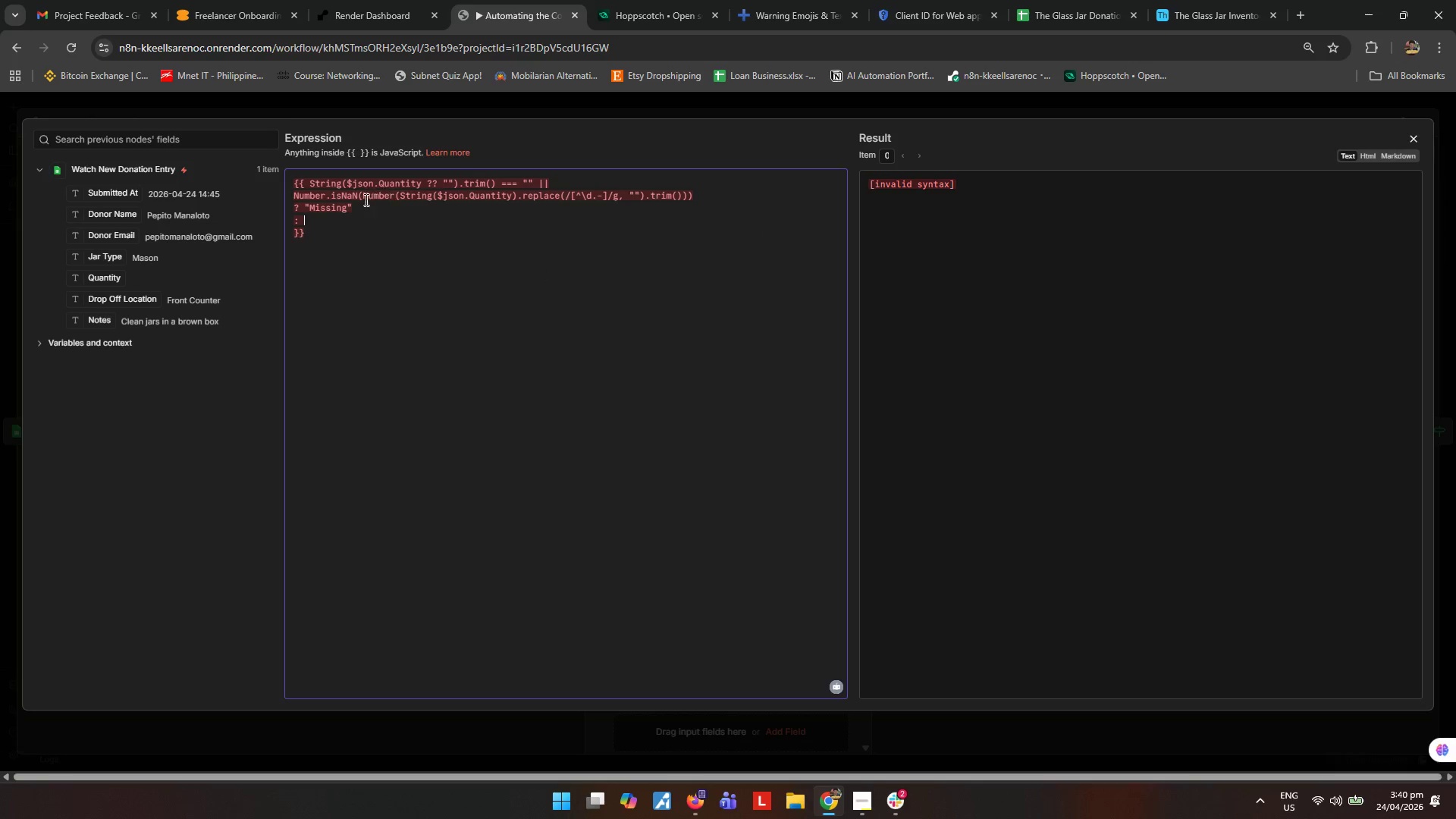 
wait(6.5)
 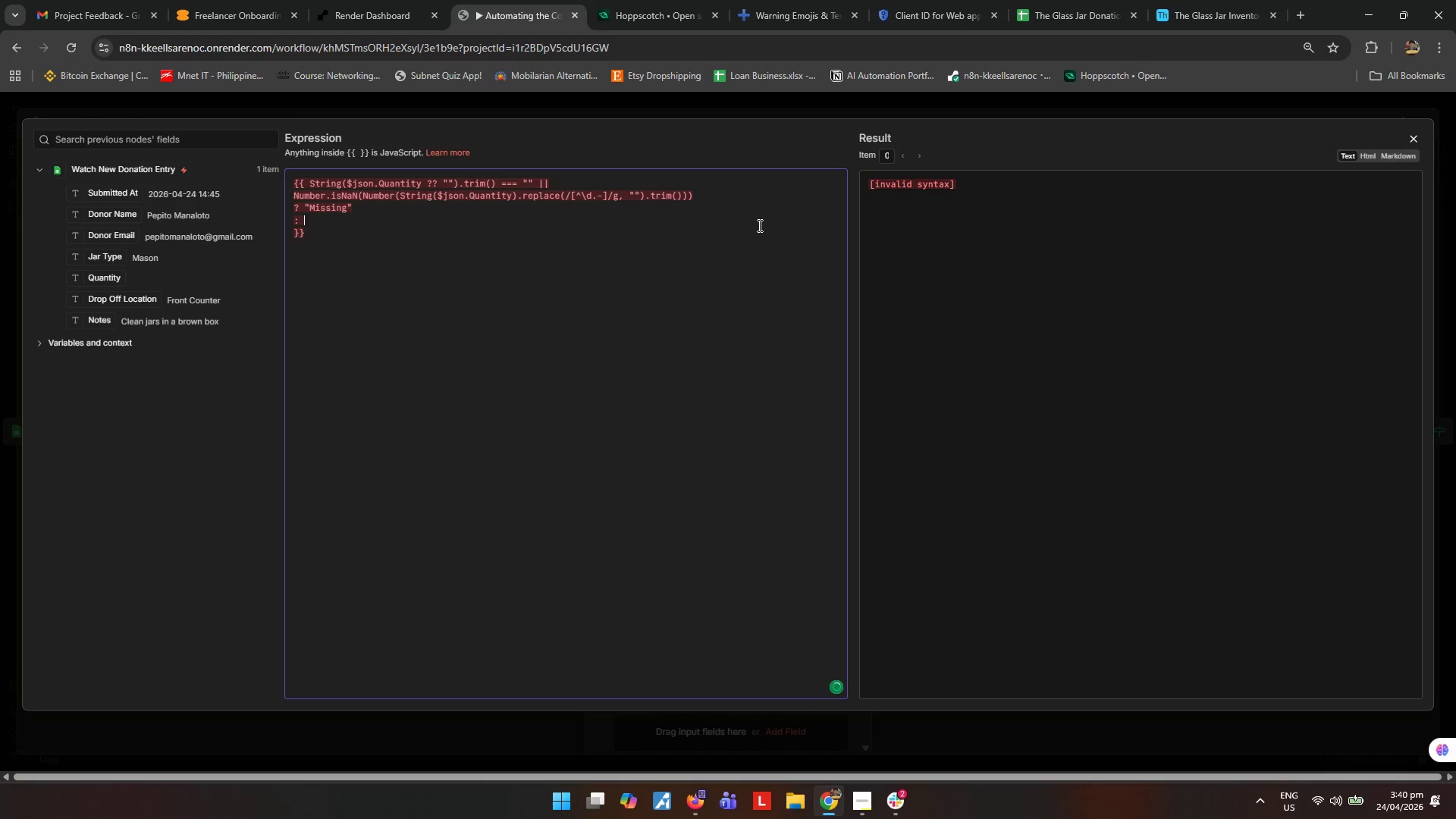 
left_click_drag(start_coordinate=[361, 194], to_coordinate=[686, 195])
 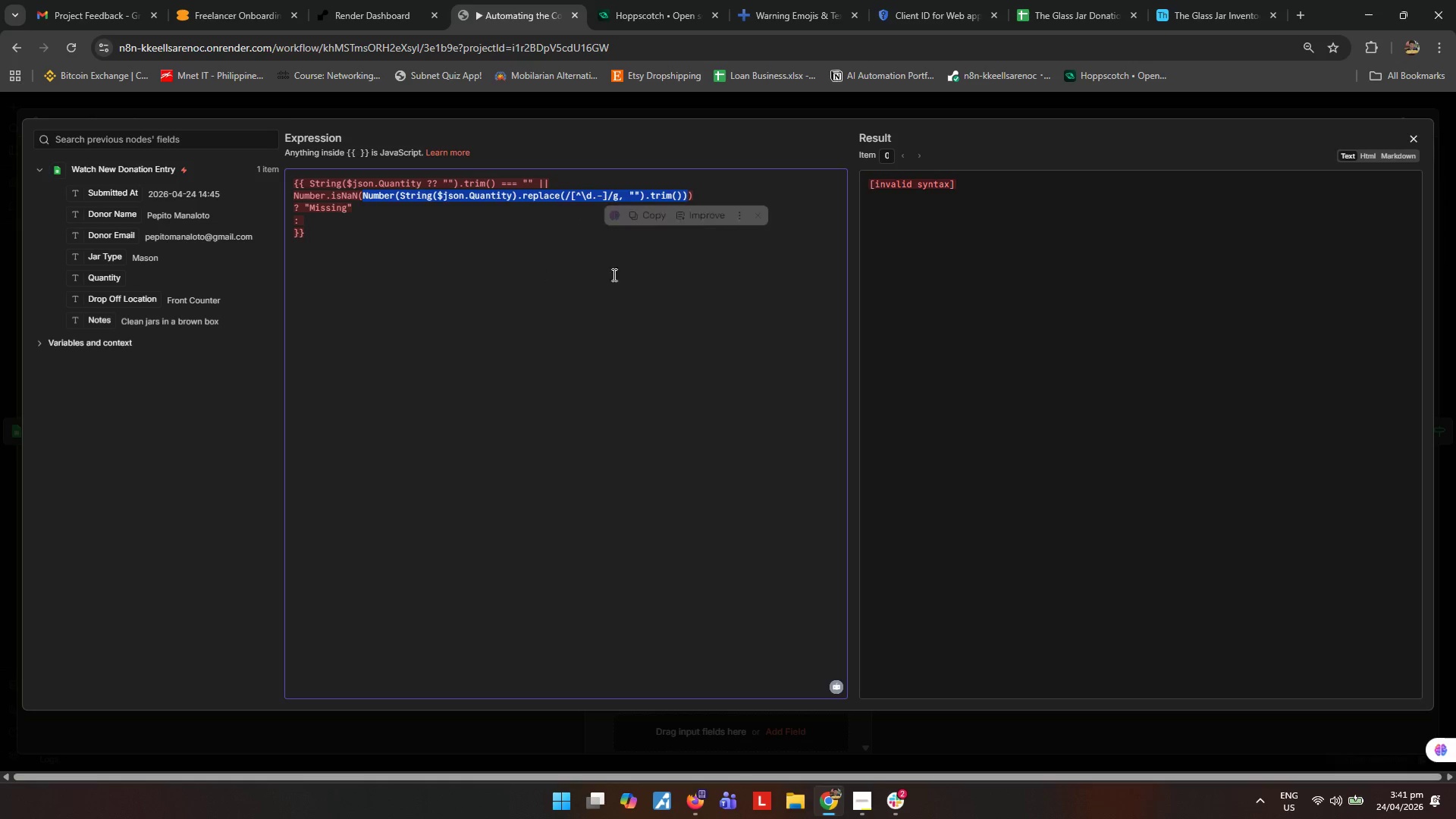 
key(Control+ControlLeft)
 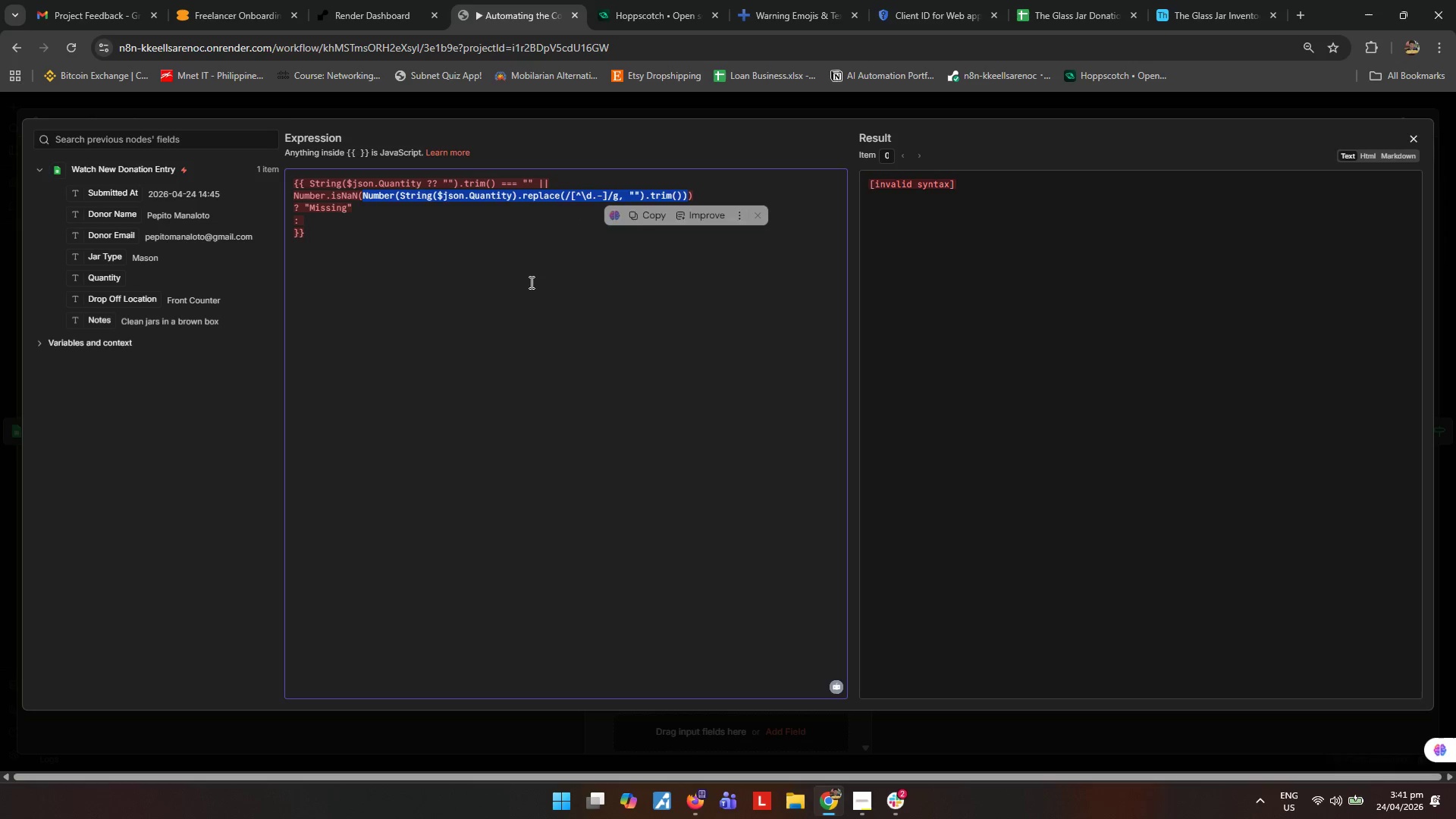 
key(Control+C)
 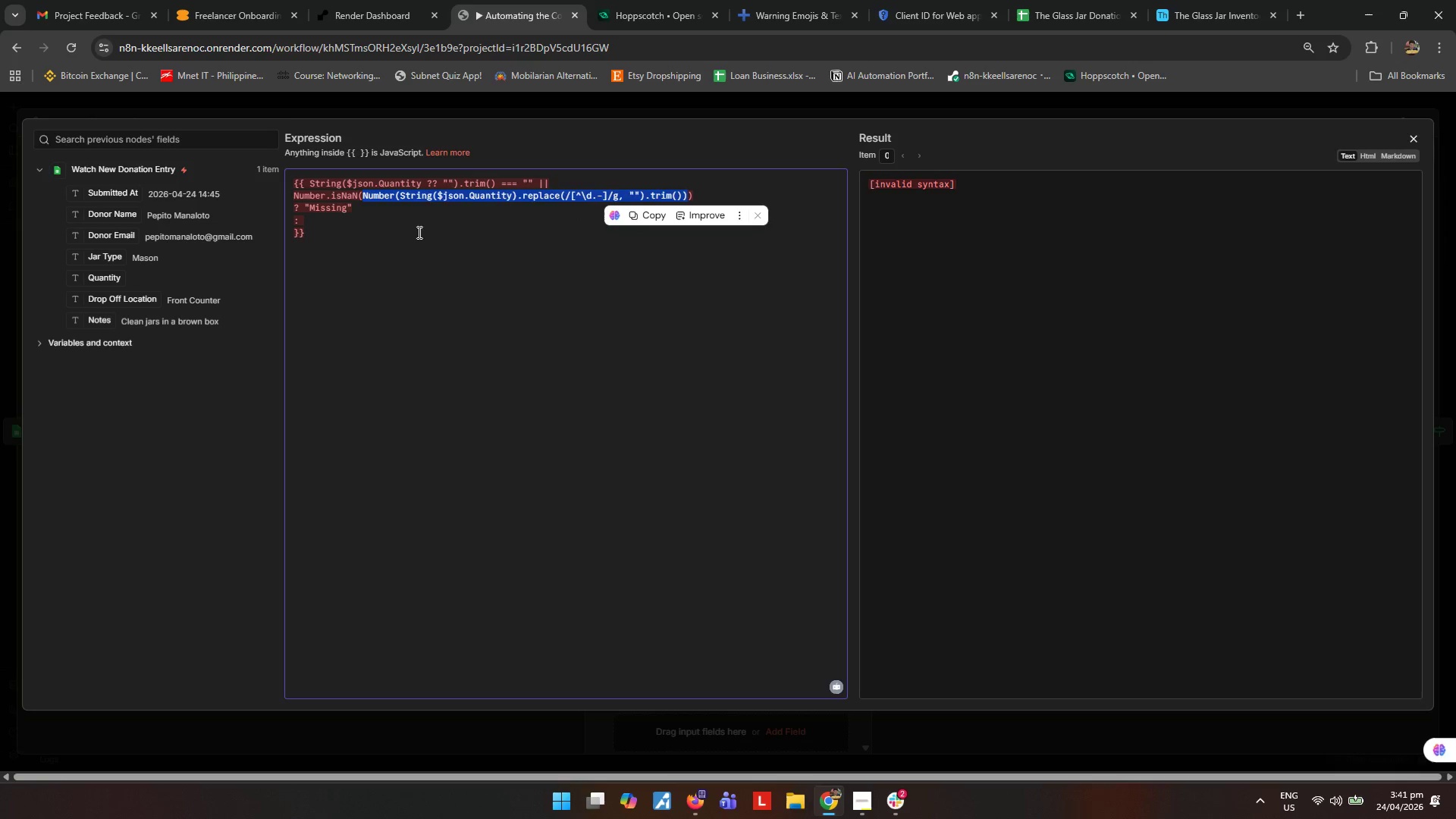 
left_click([425, 227])
 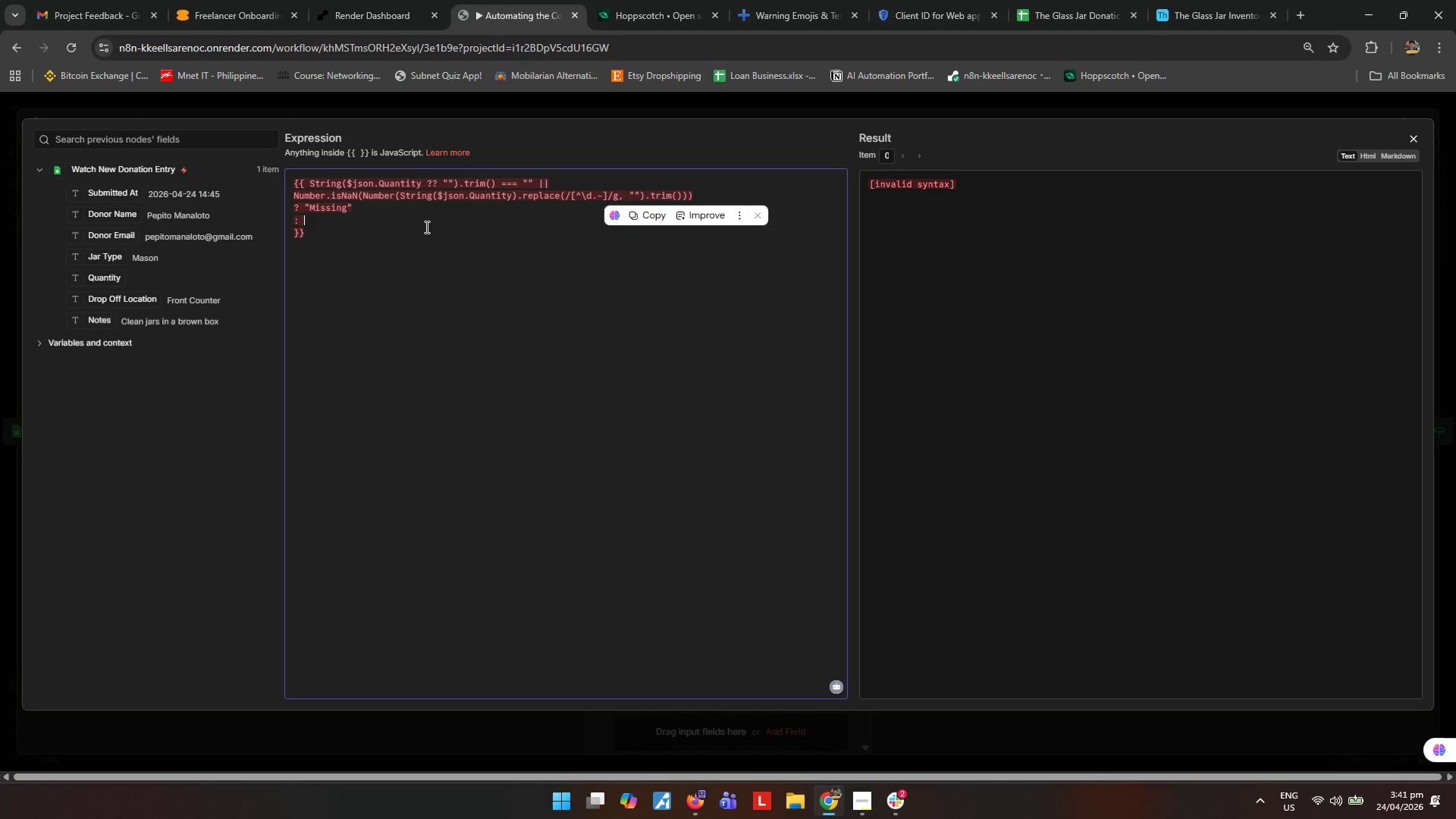 
key(Control+ControlLeft)
 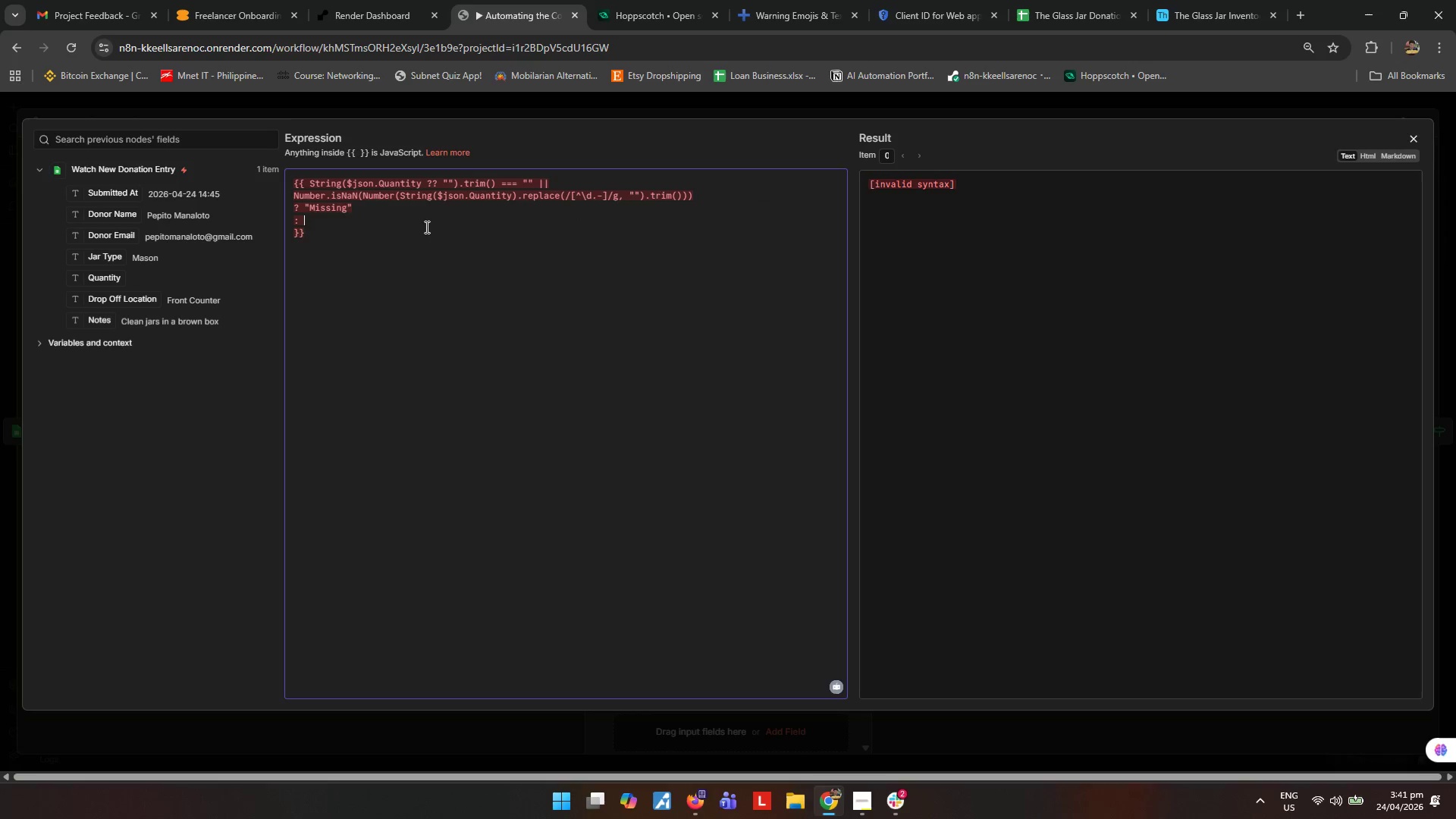 
key(Control+V)
 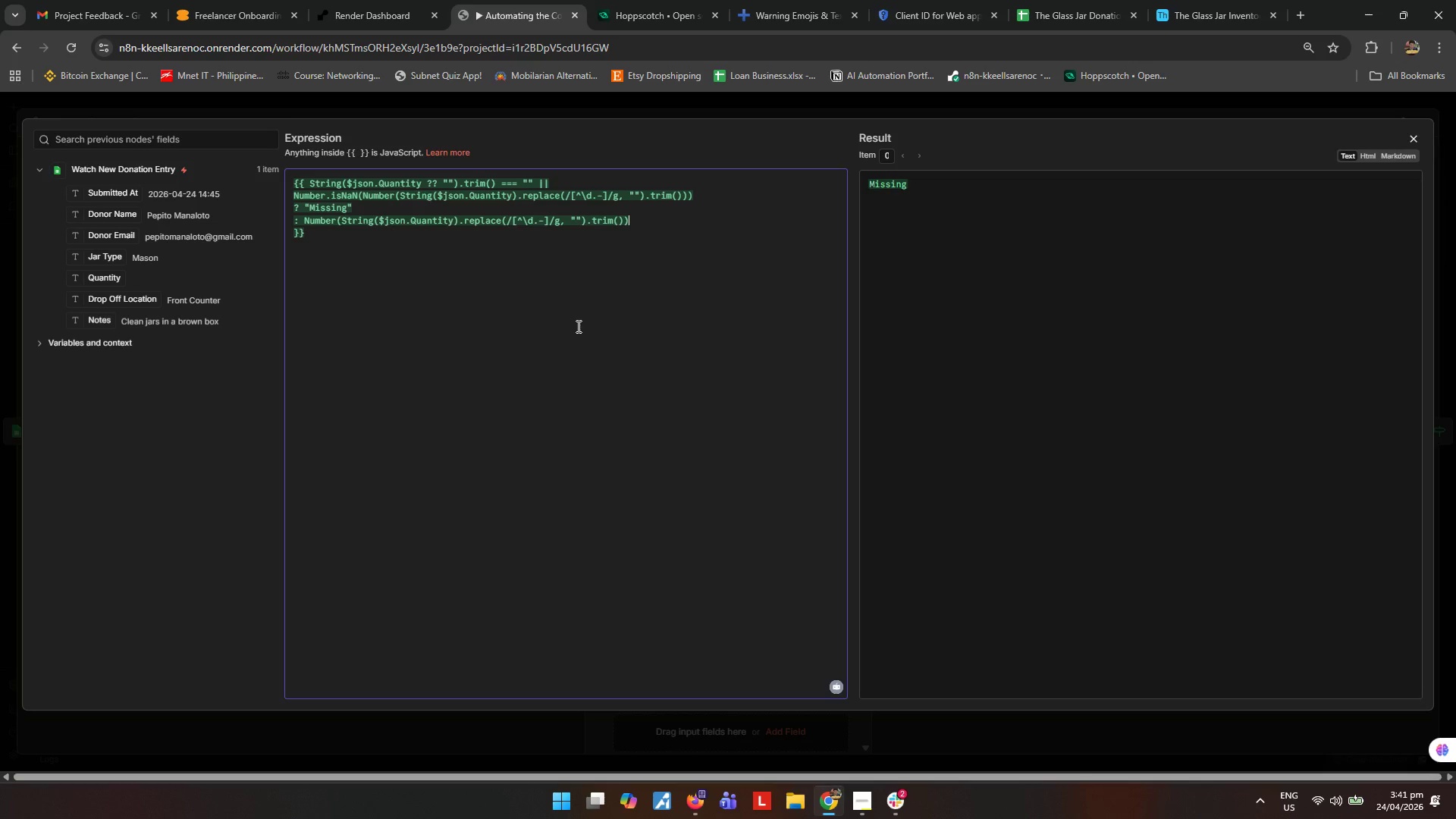 
left_click([577, 326])
 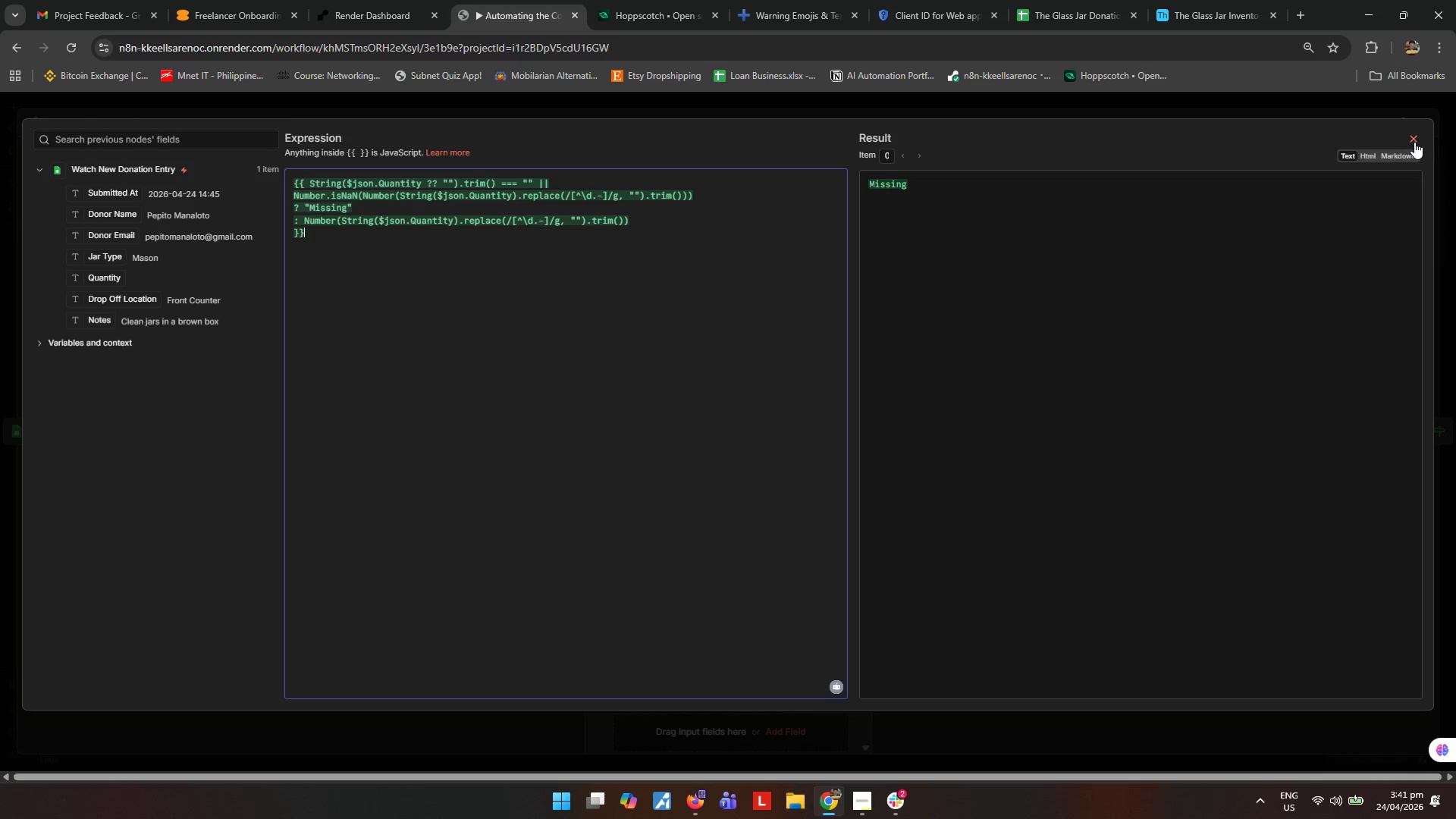 
wait(8.36)
 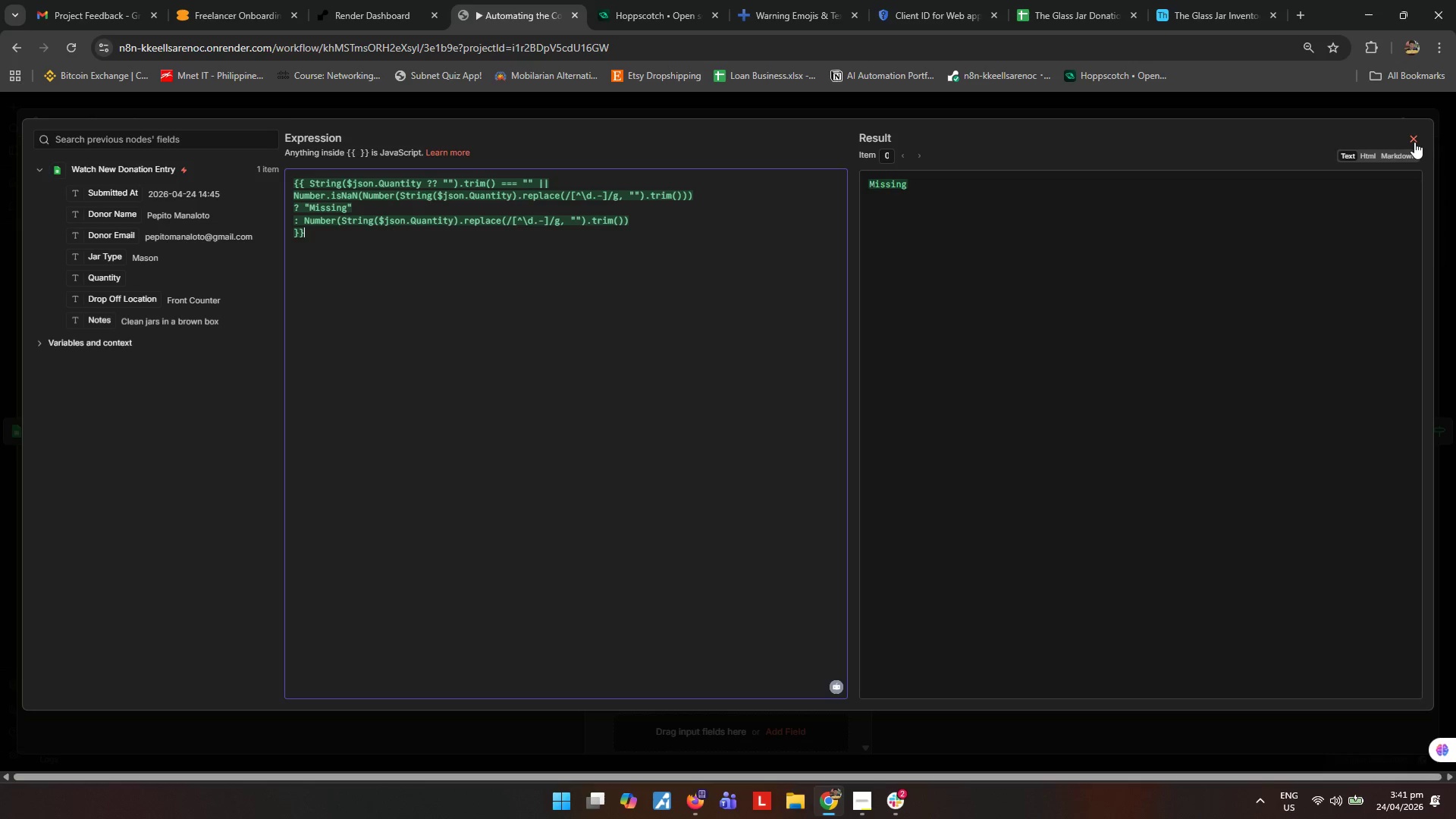 
left_click([1414, 142])
 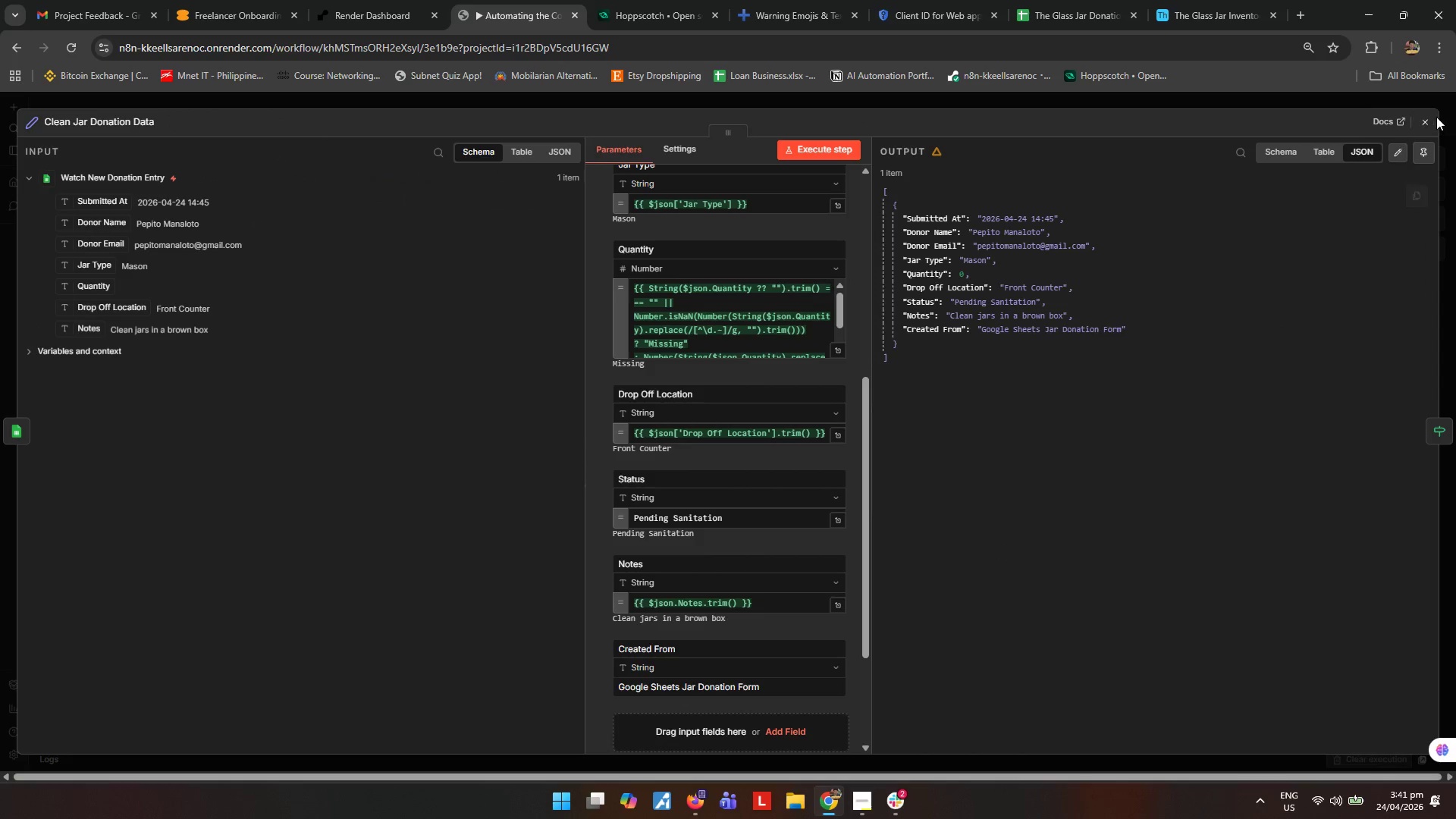 
left_click([1423, 127])
 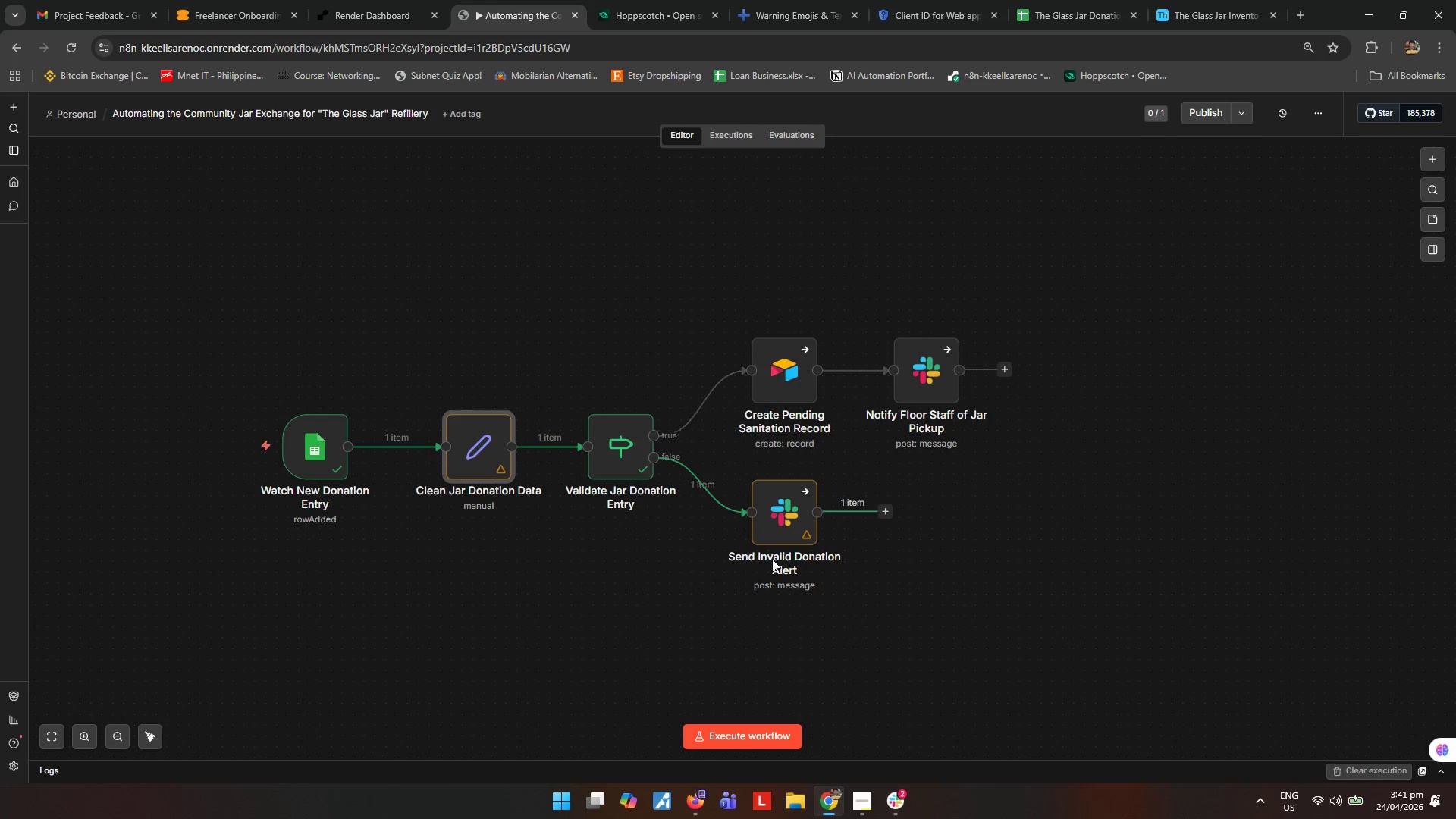 
double_click([780, 519])
 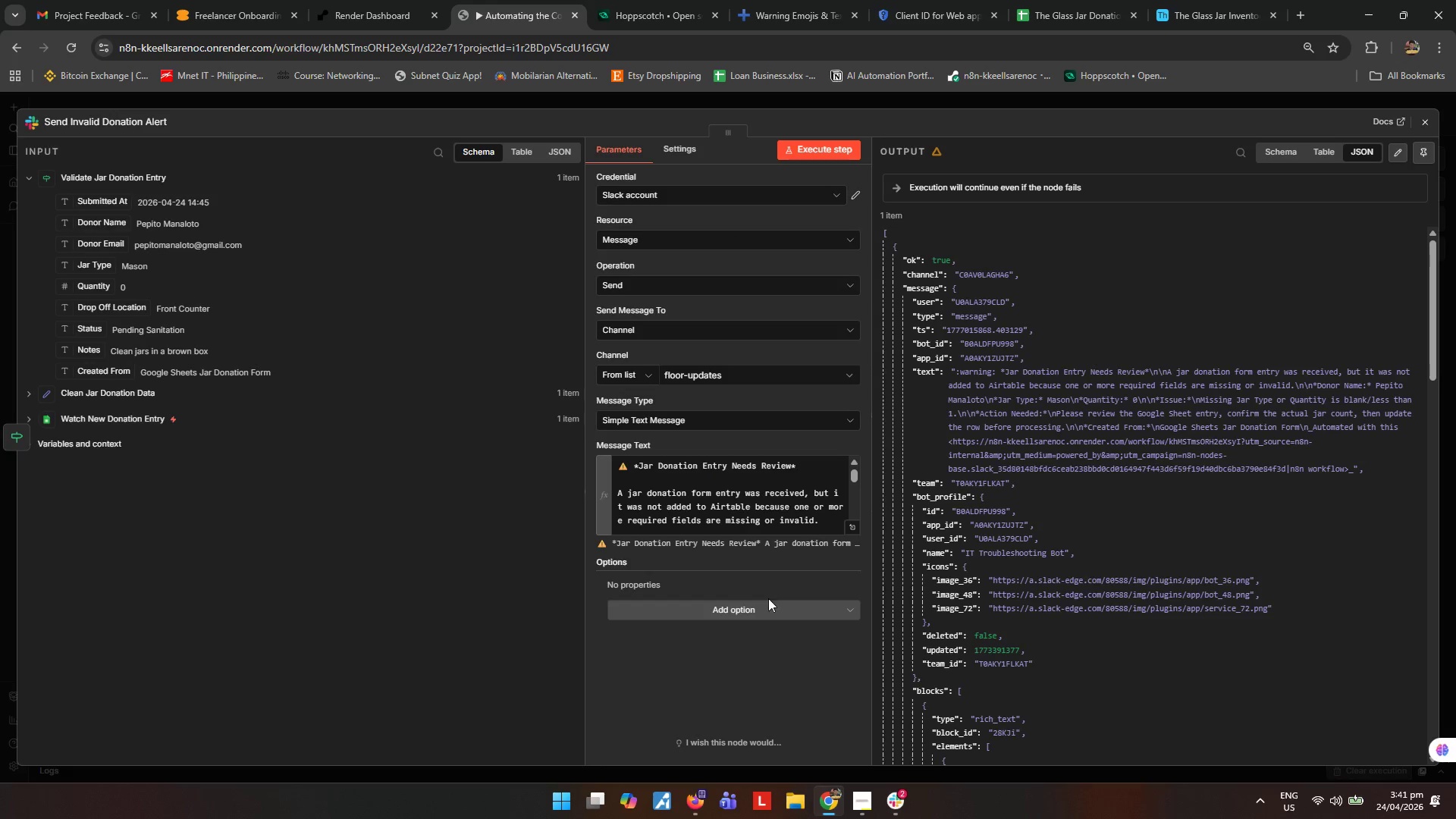 
scroll: coordinate [791, 528], scroll_direction: down, amount: 3.0
 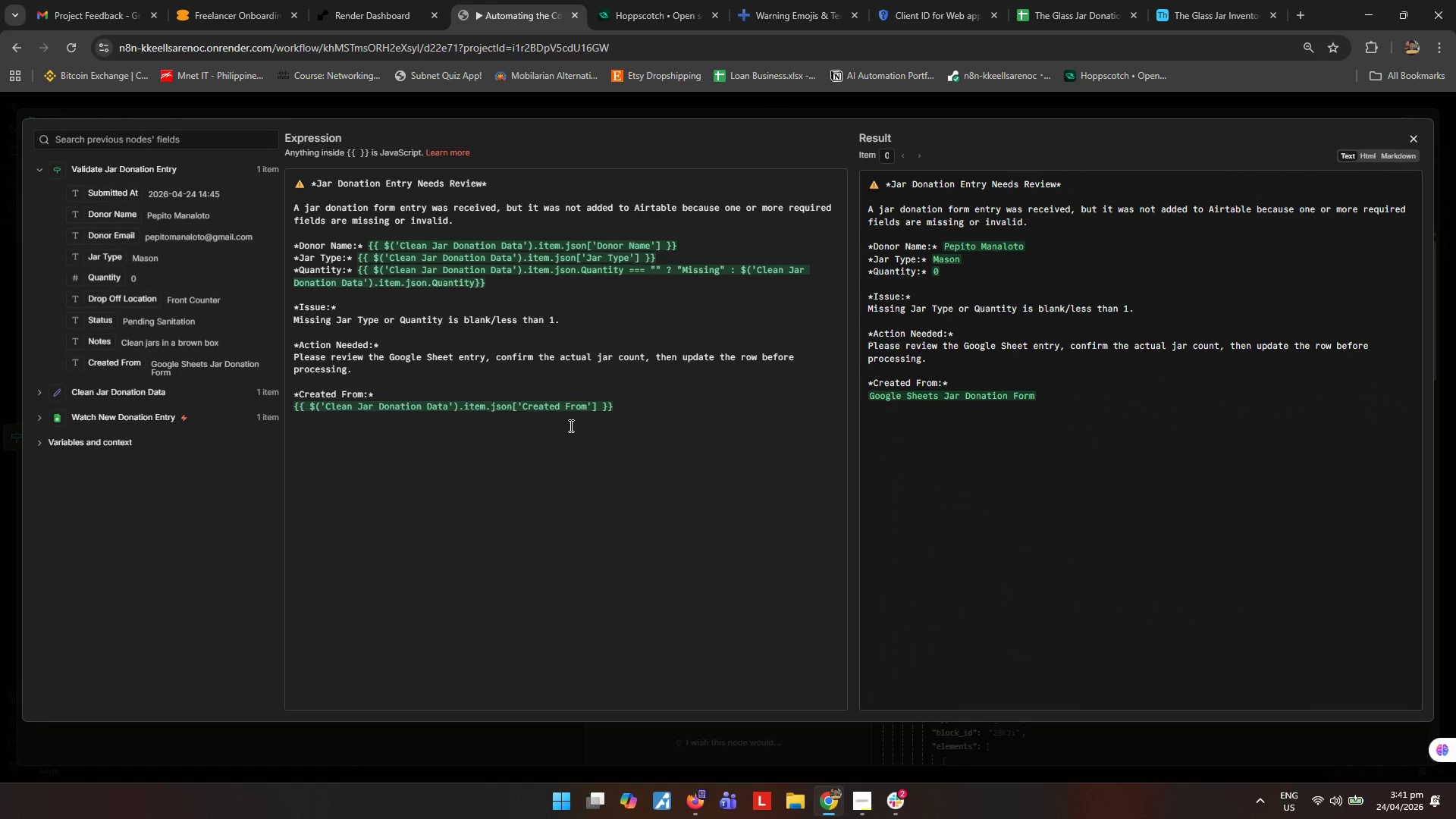 
left_click_drag(start_coordinate=[497, 291], to_coordinate=[357, 275])
 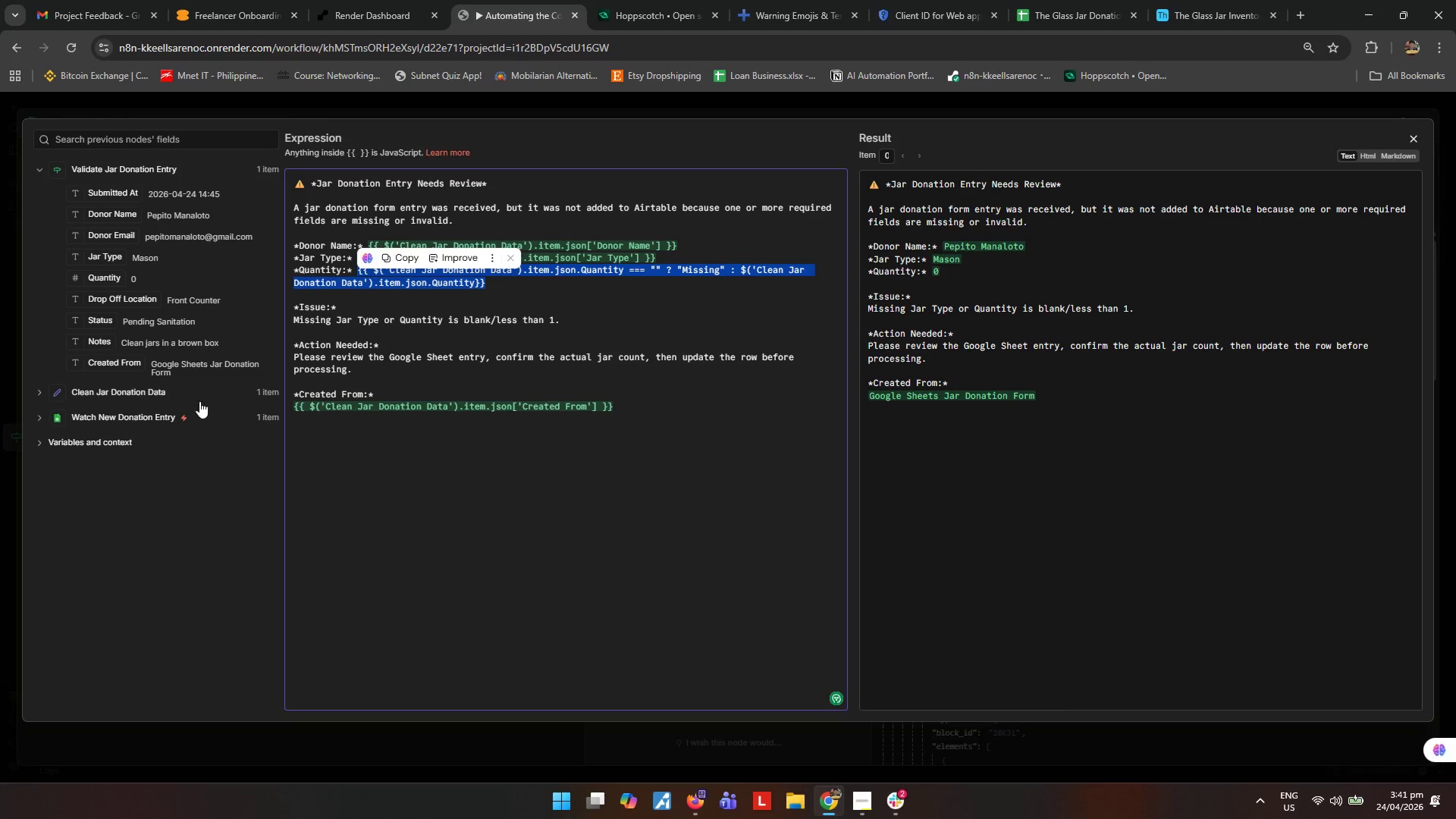 
key(Backspace)
 